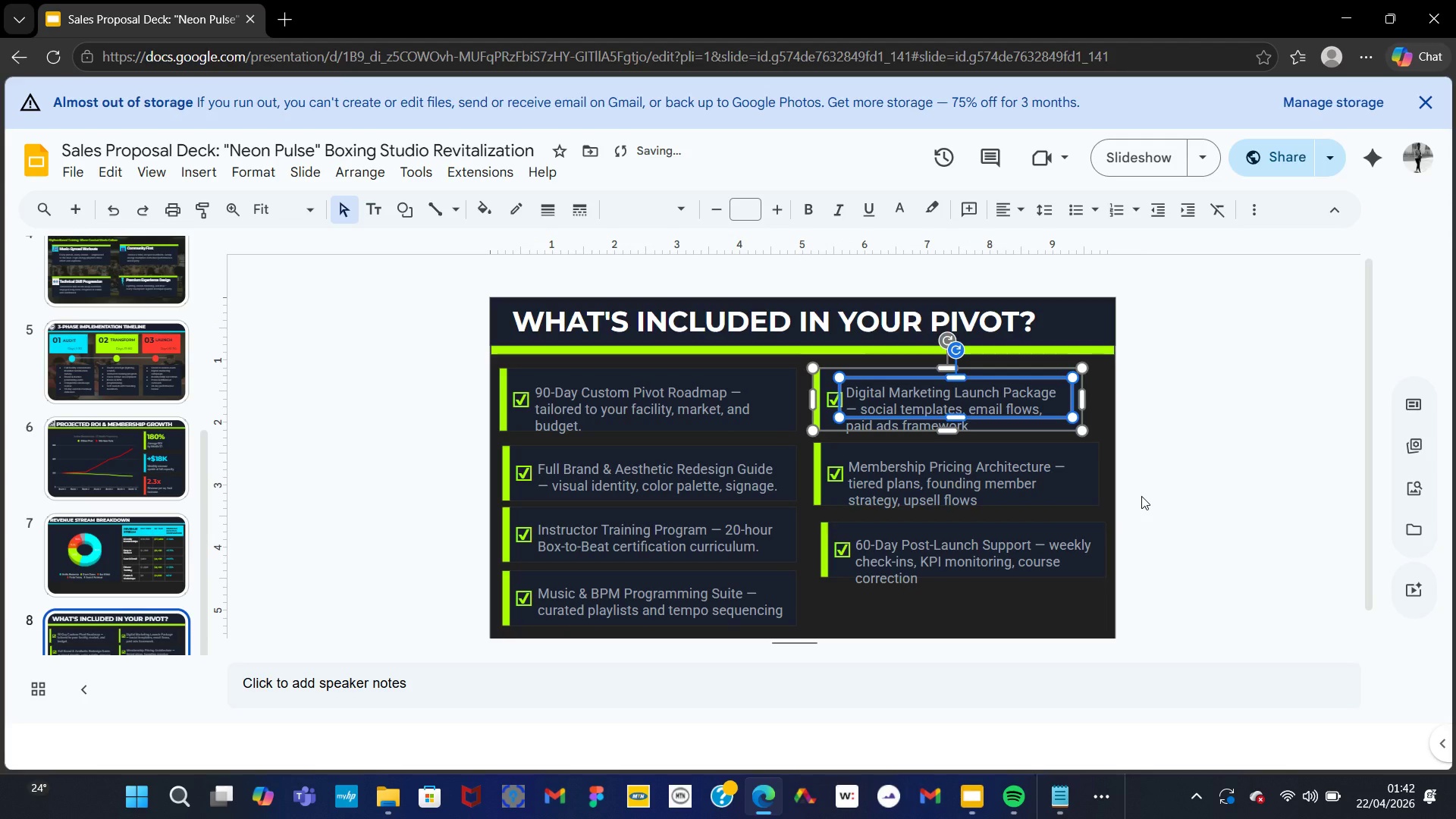 
left_click([1141, 496])
 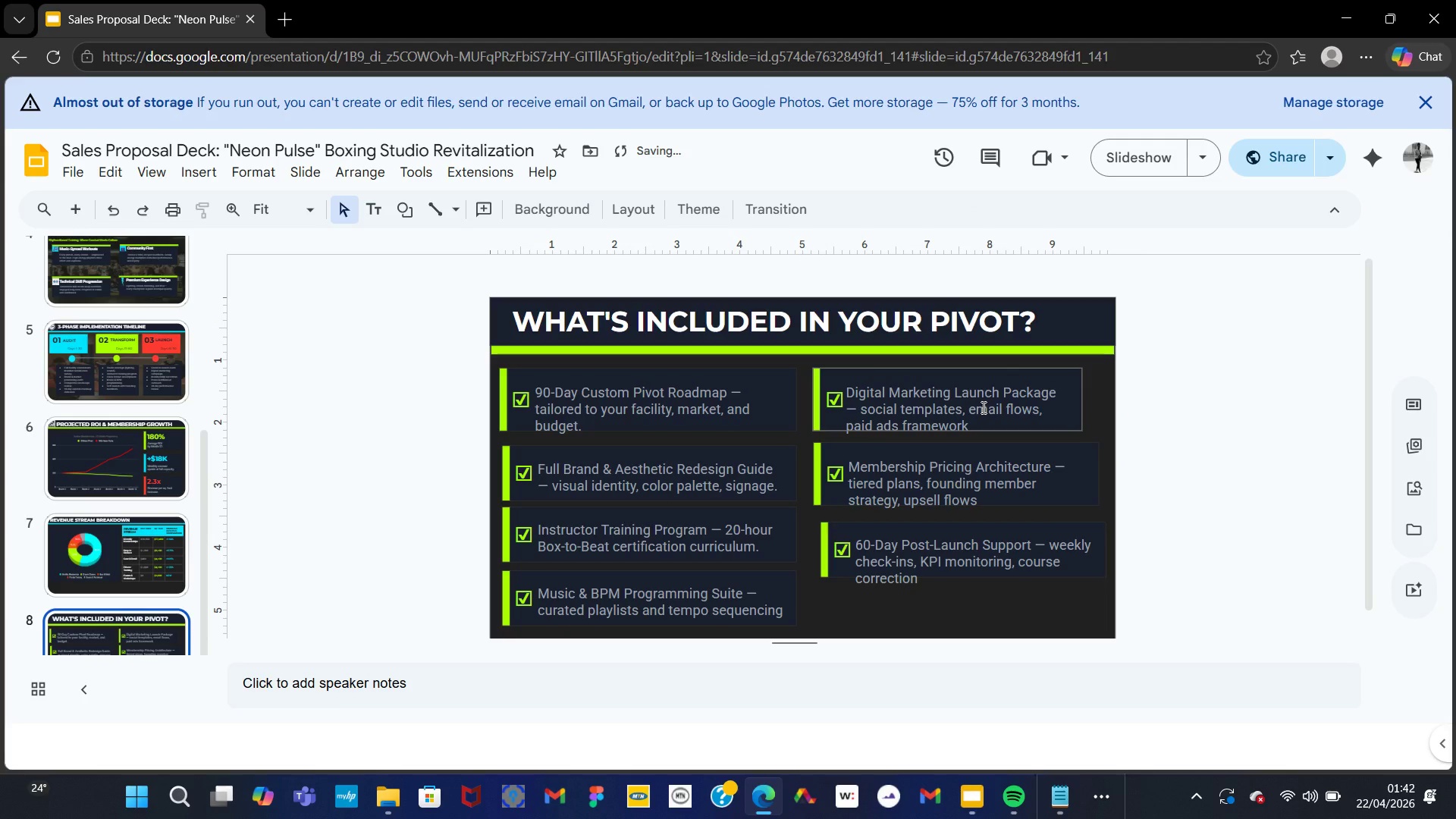 
double_click([949, 405])
 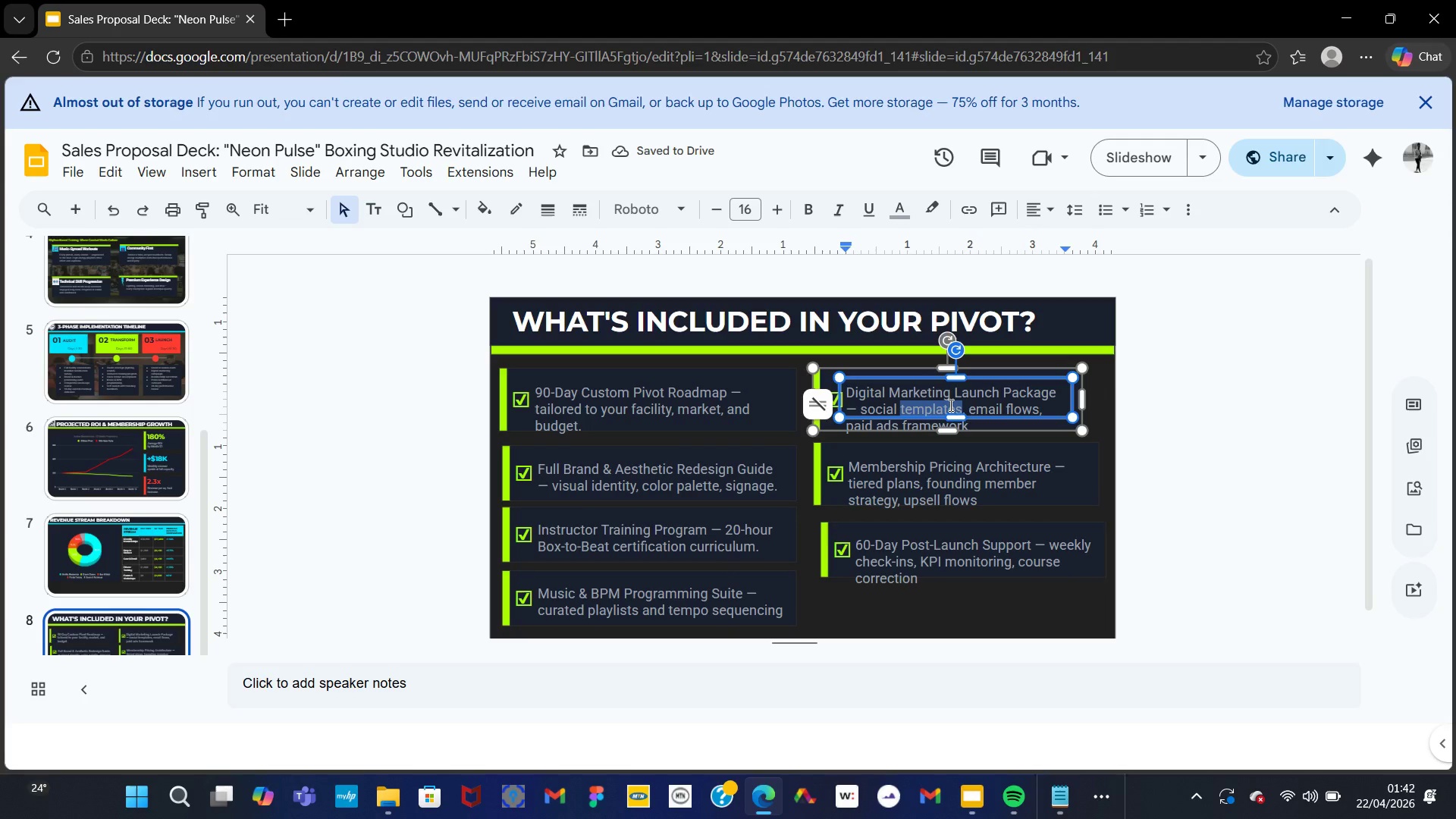 
key(Control+Z)
 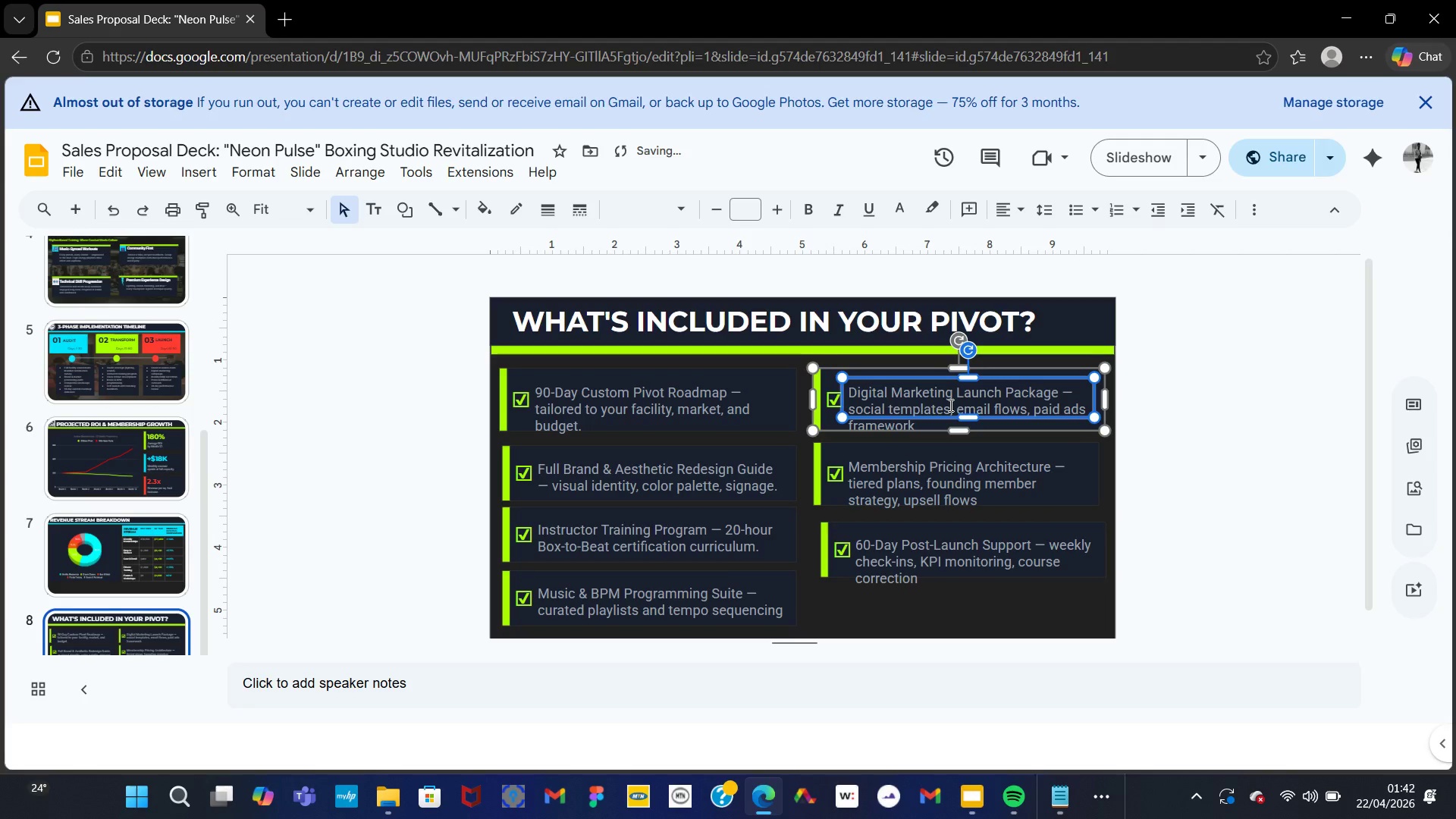 
hold_key(key=ControlLeft, duration=1.67)
 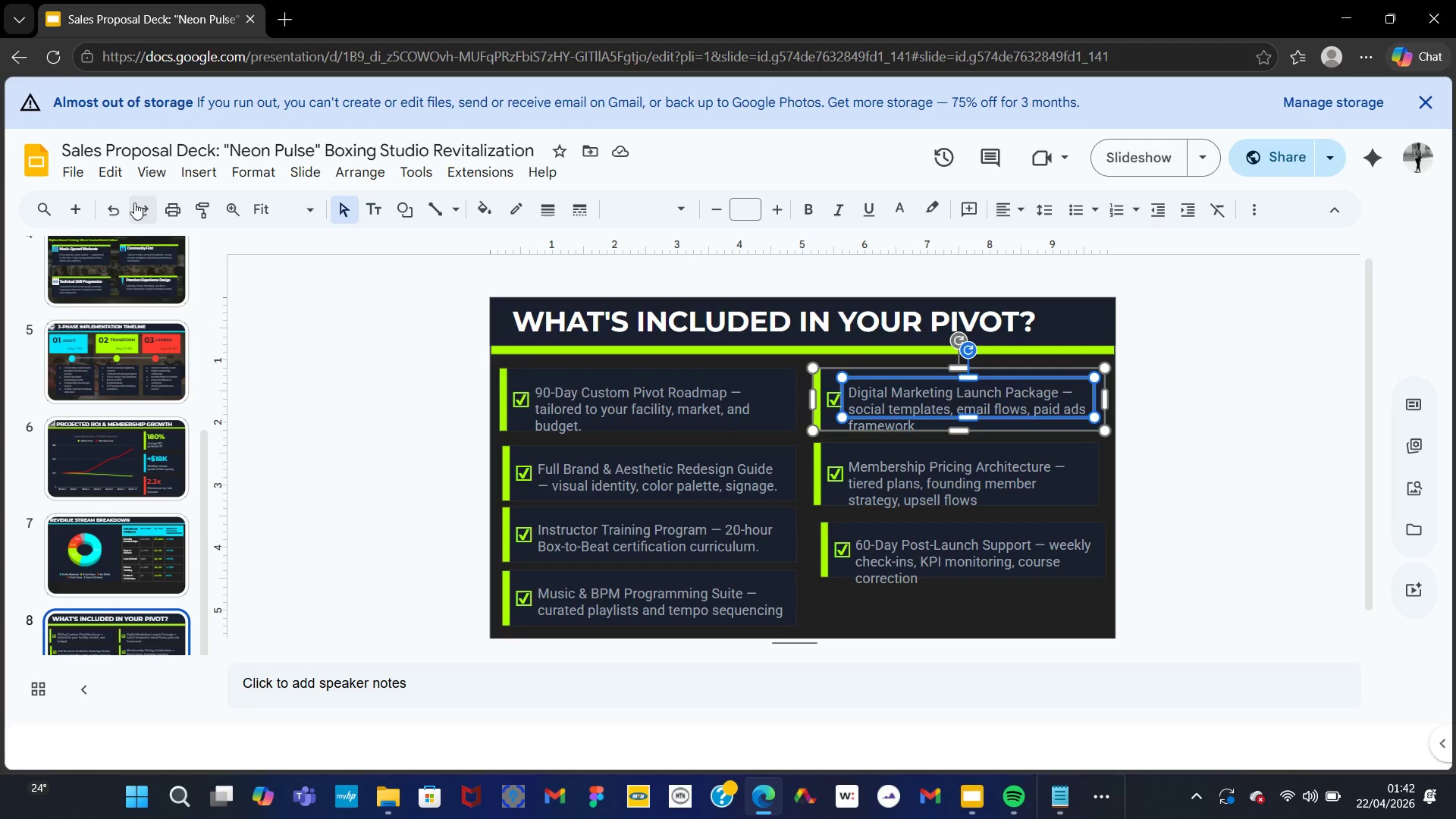 
left_click([138, 206])
 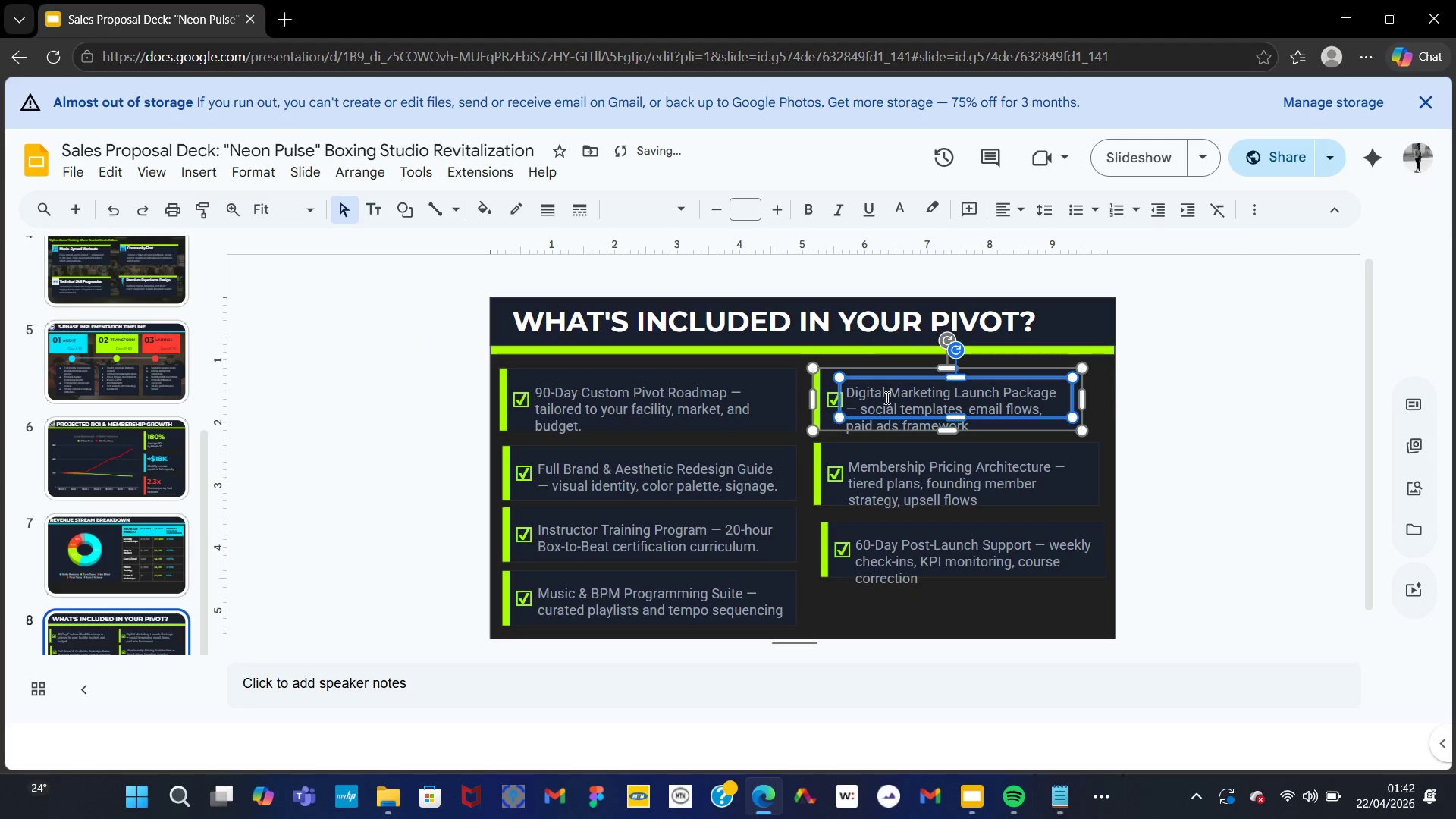 
double_click([889, 397])
 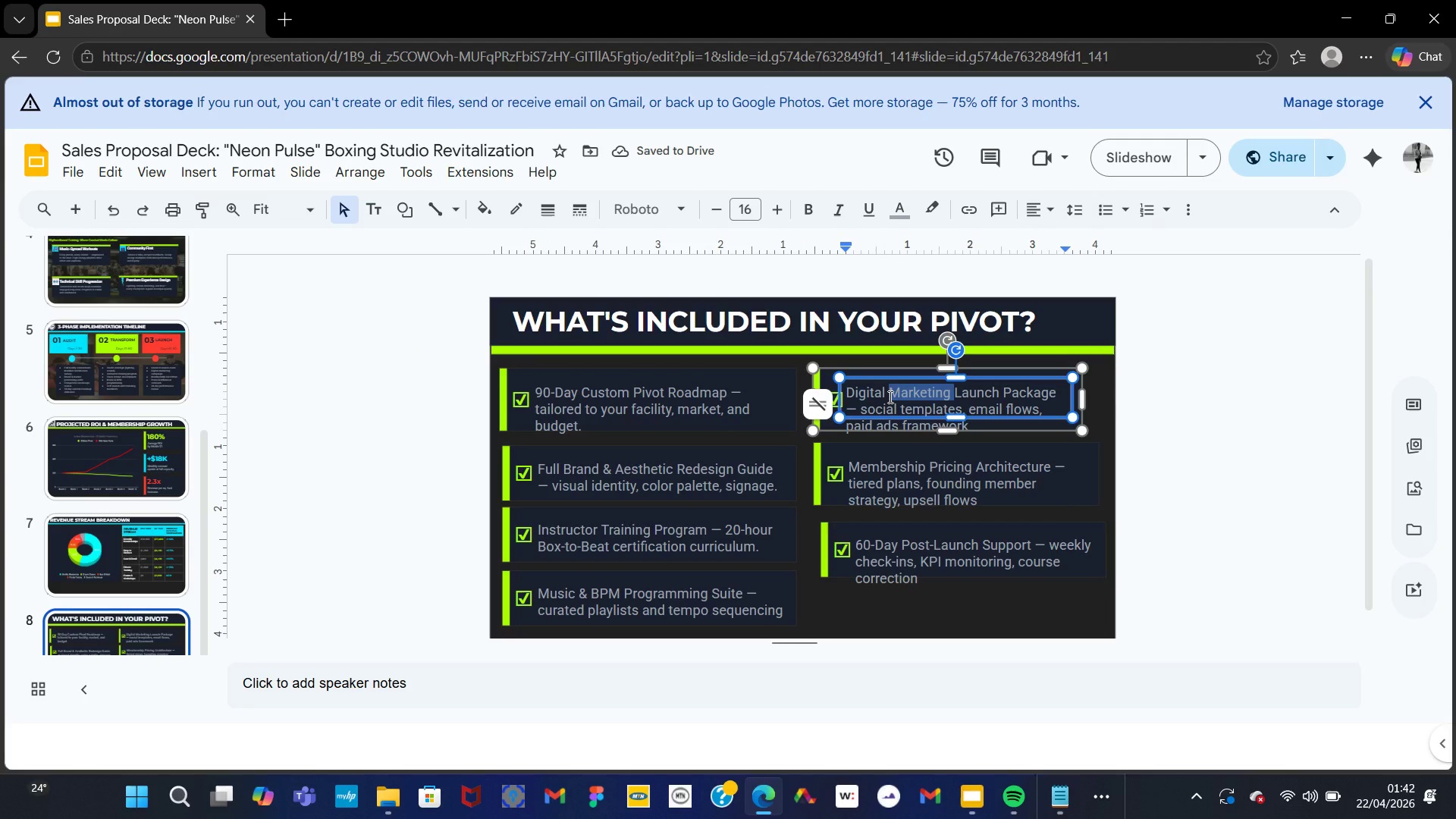 
key(Control+A)
 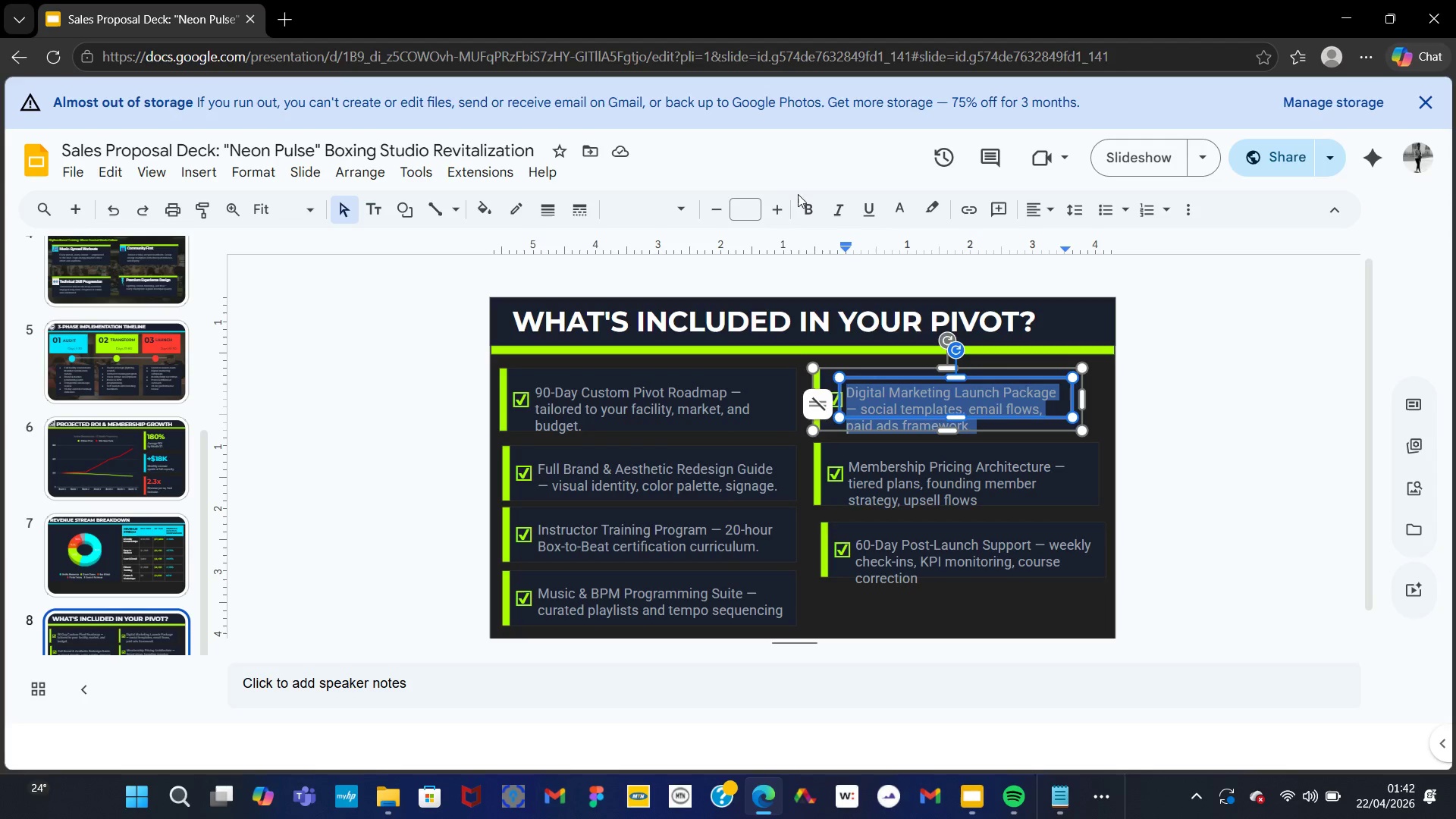 
left_click([782, 205])
 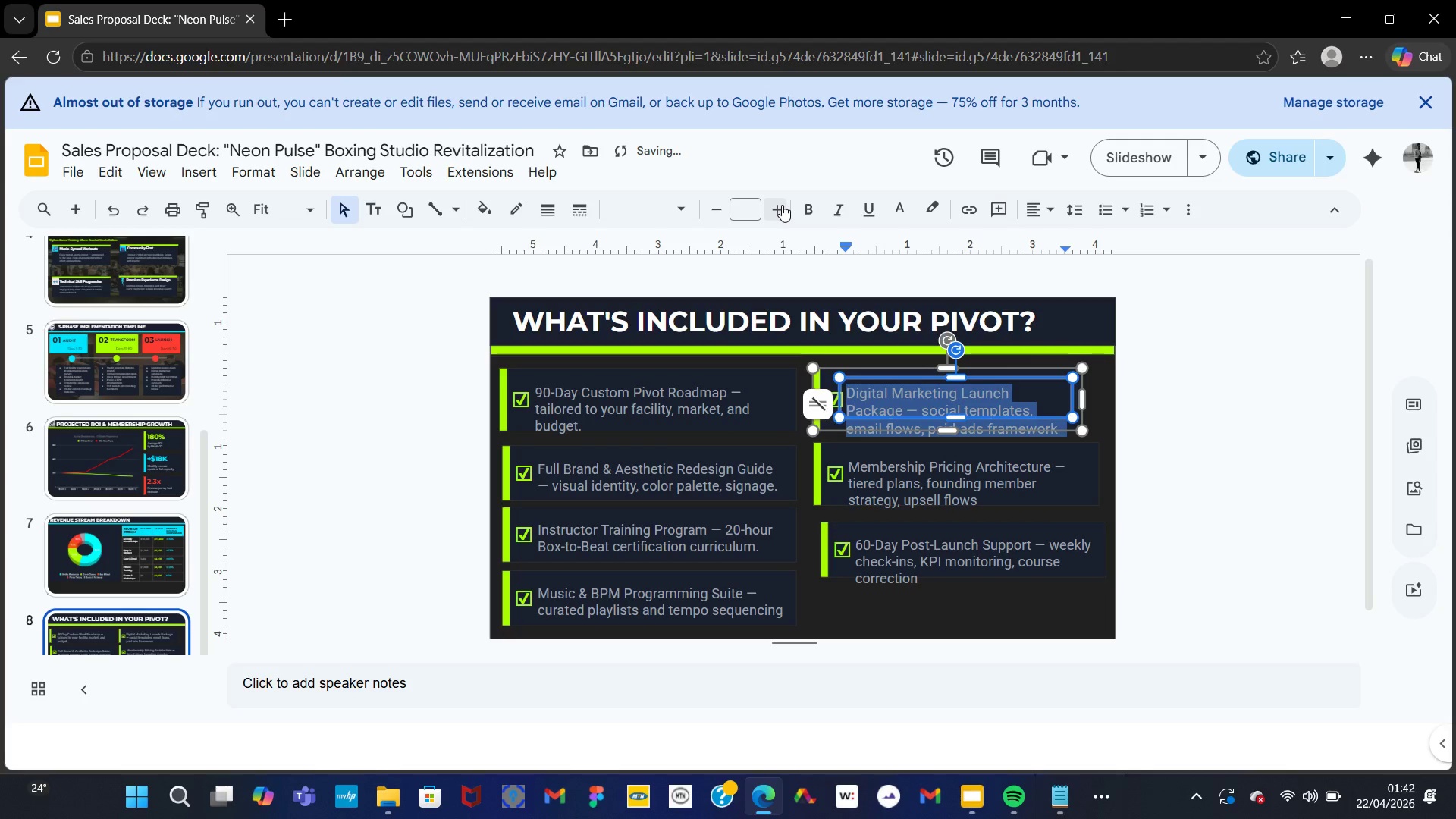 
left_click([782, 205])
 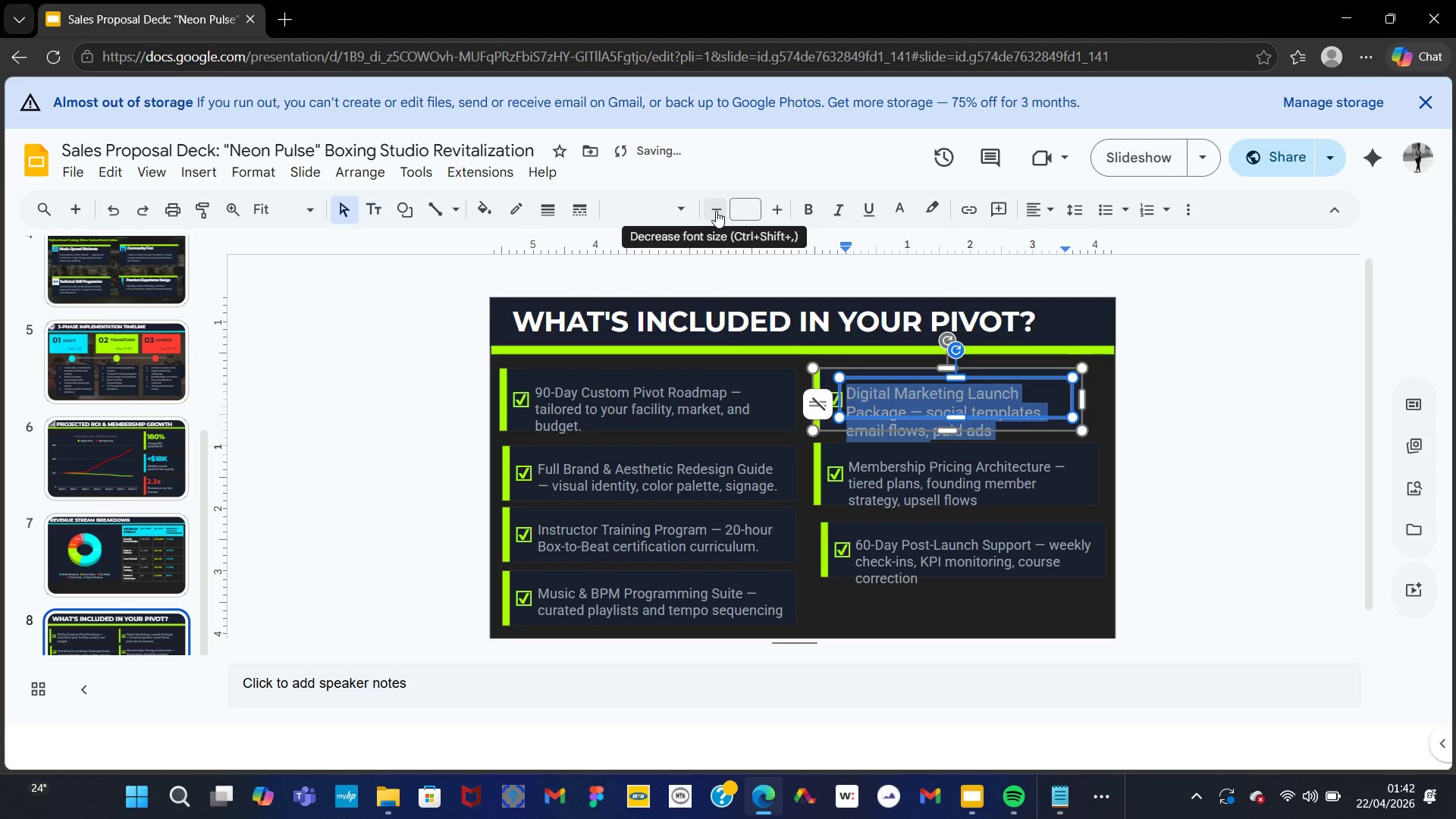 
double_click([716, 211])
 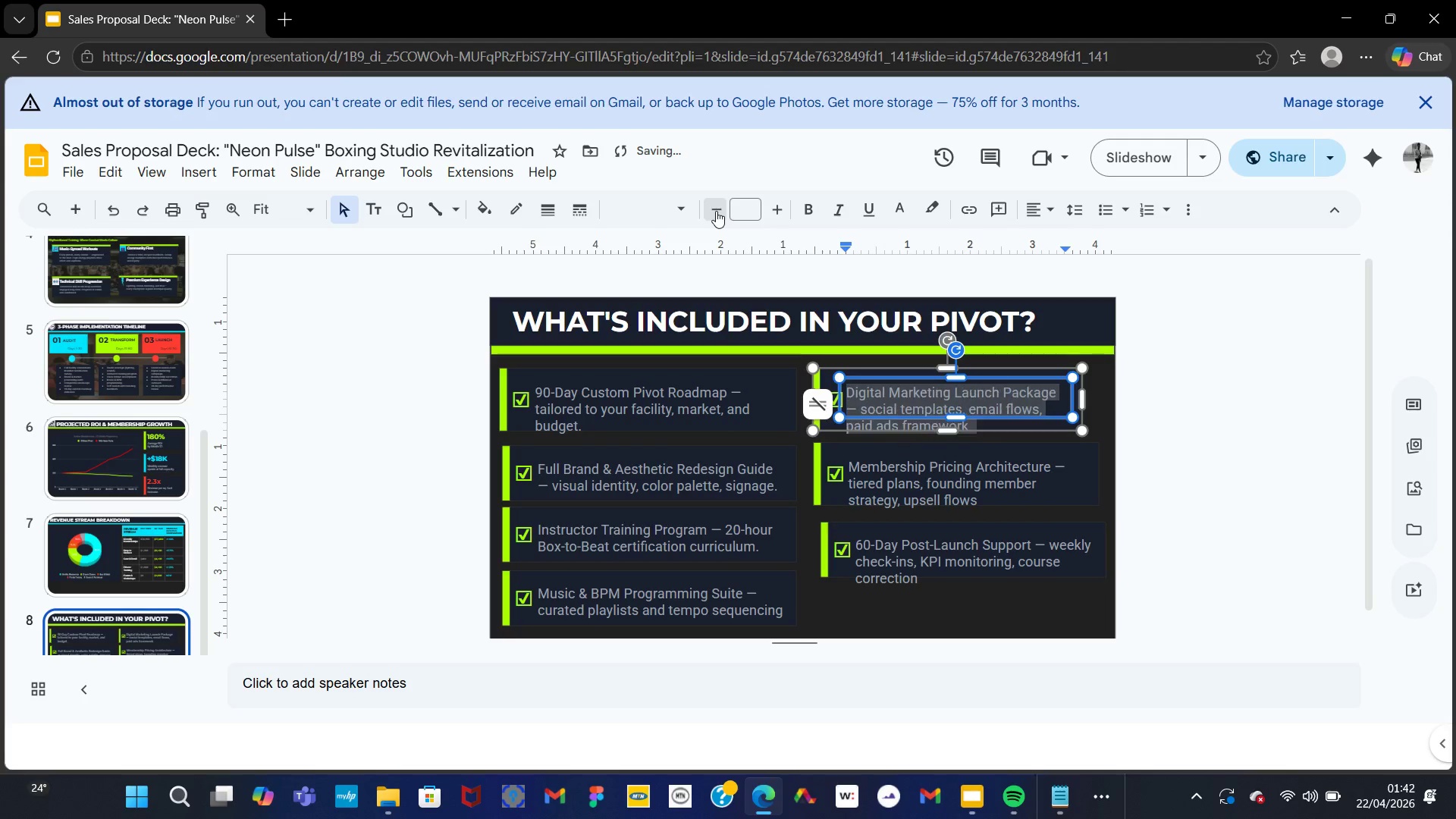 
triple_click([716, 211])
 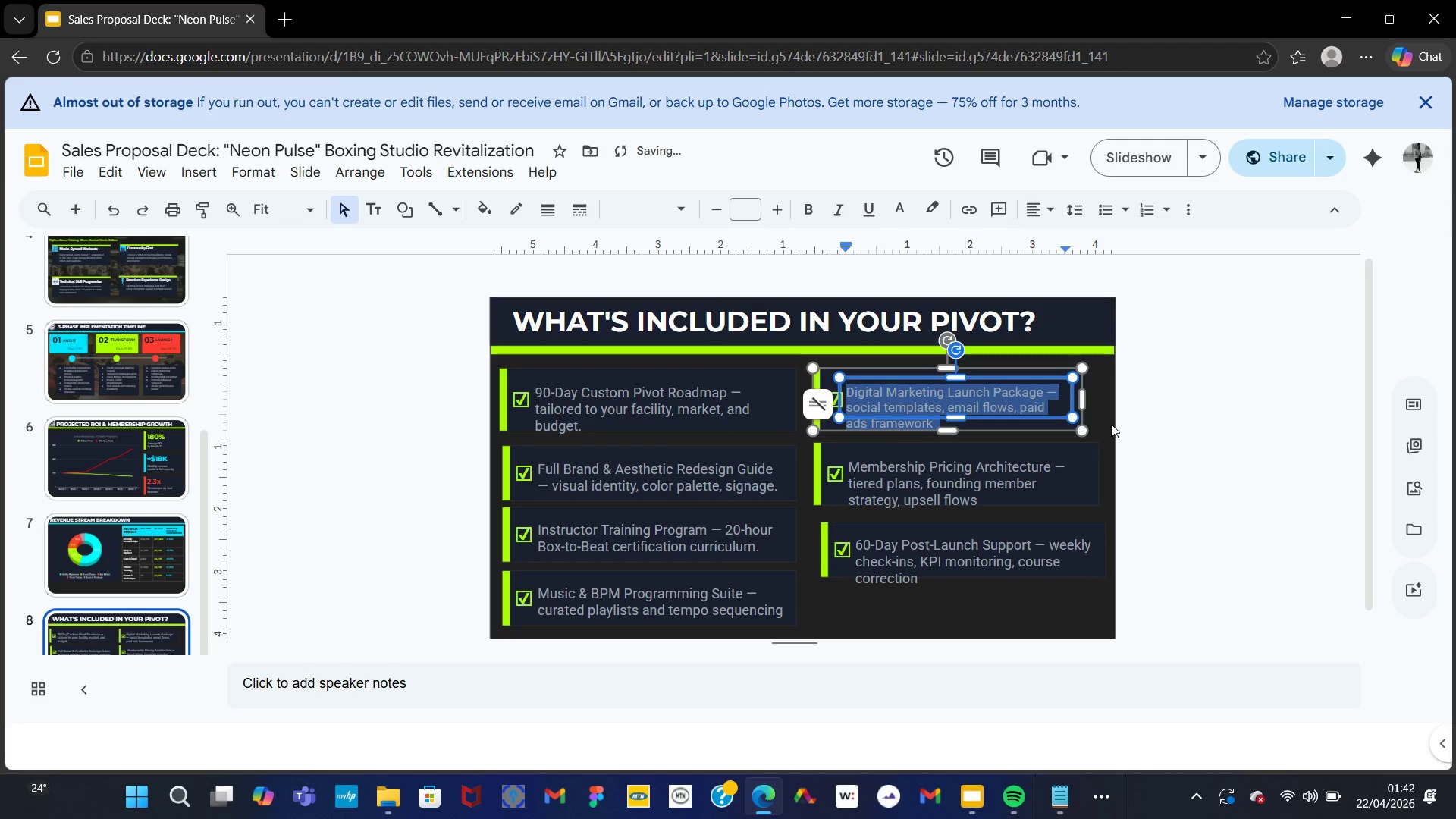 
left_click([1110, 427])
 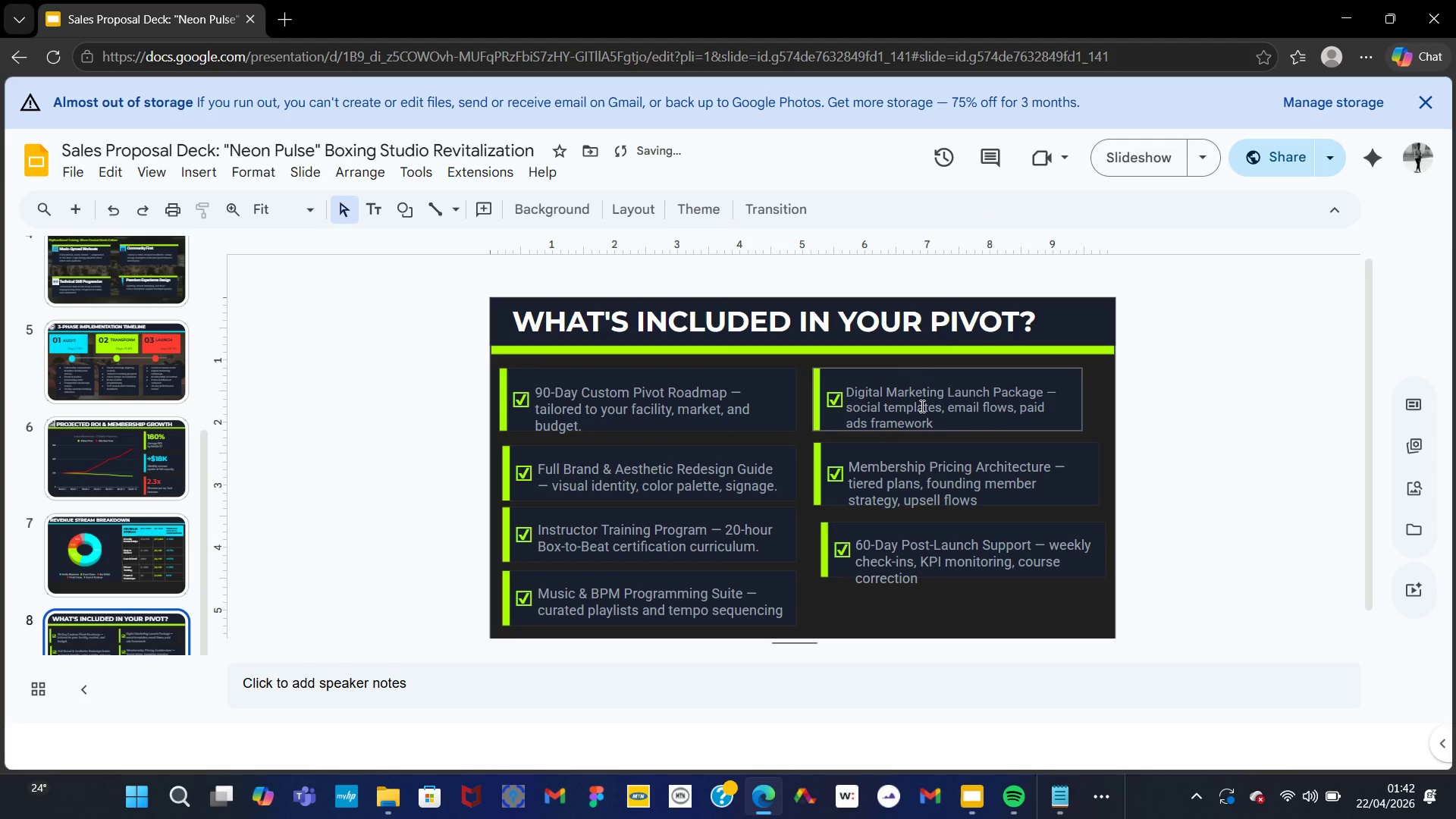 
left_click([943, 398])
 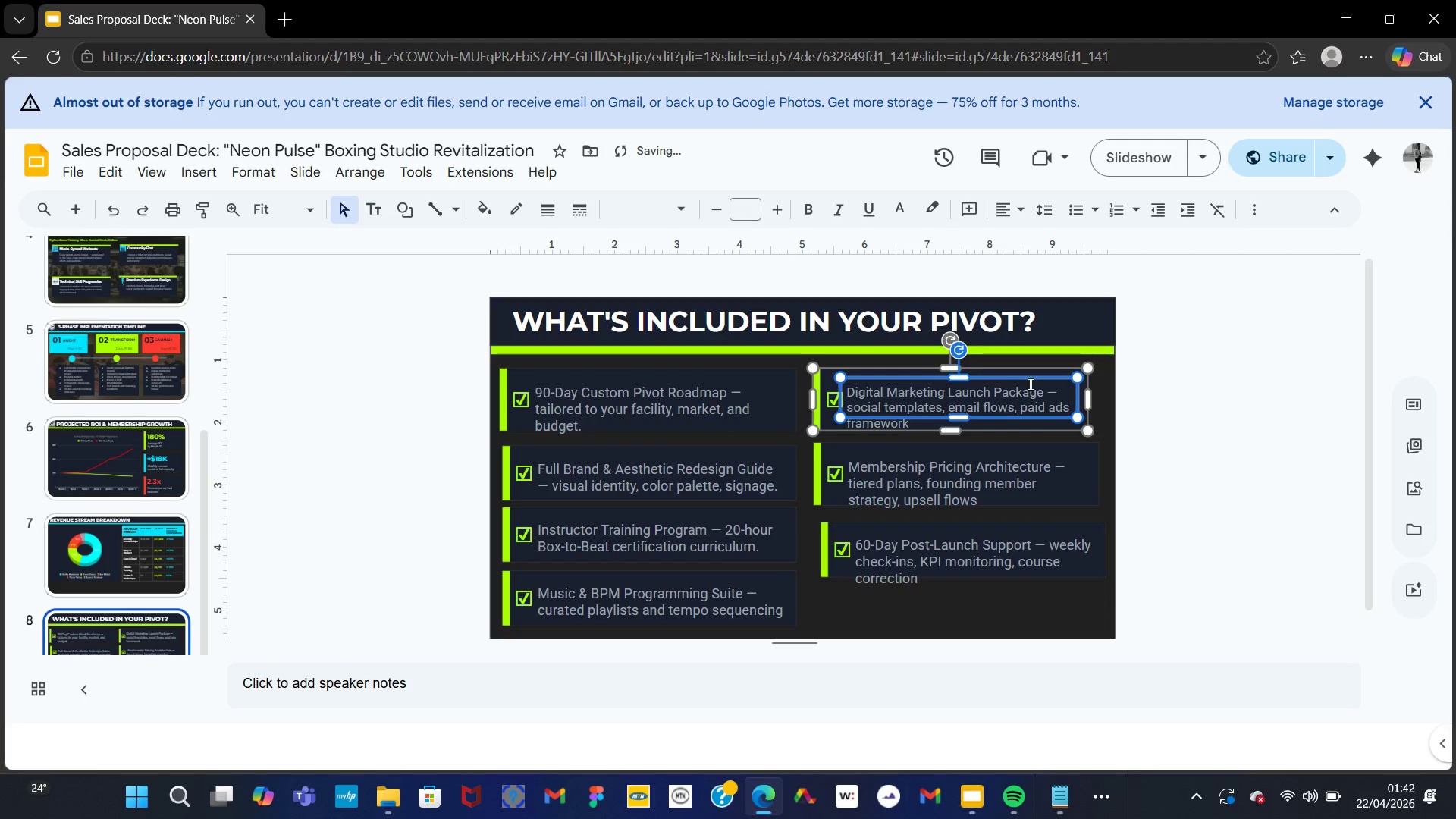 
left_click_drag(start_coordinate=[1012, 384], to_coordinate=[1019, 384])
 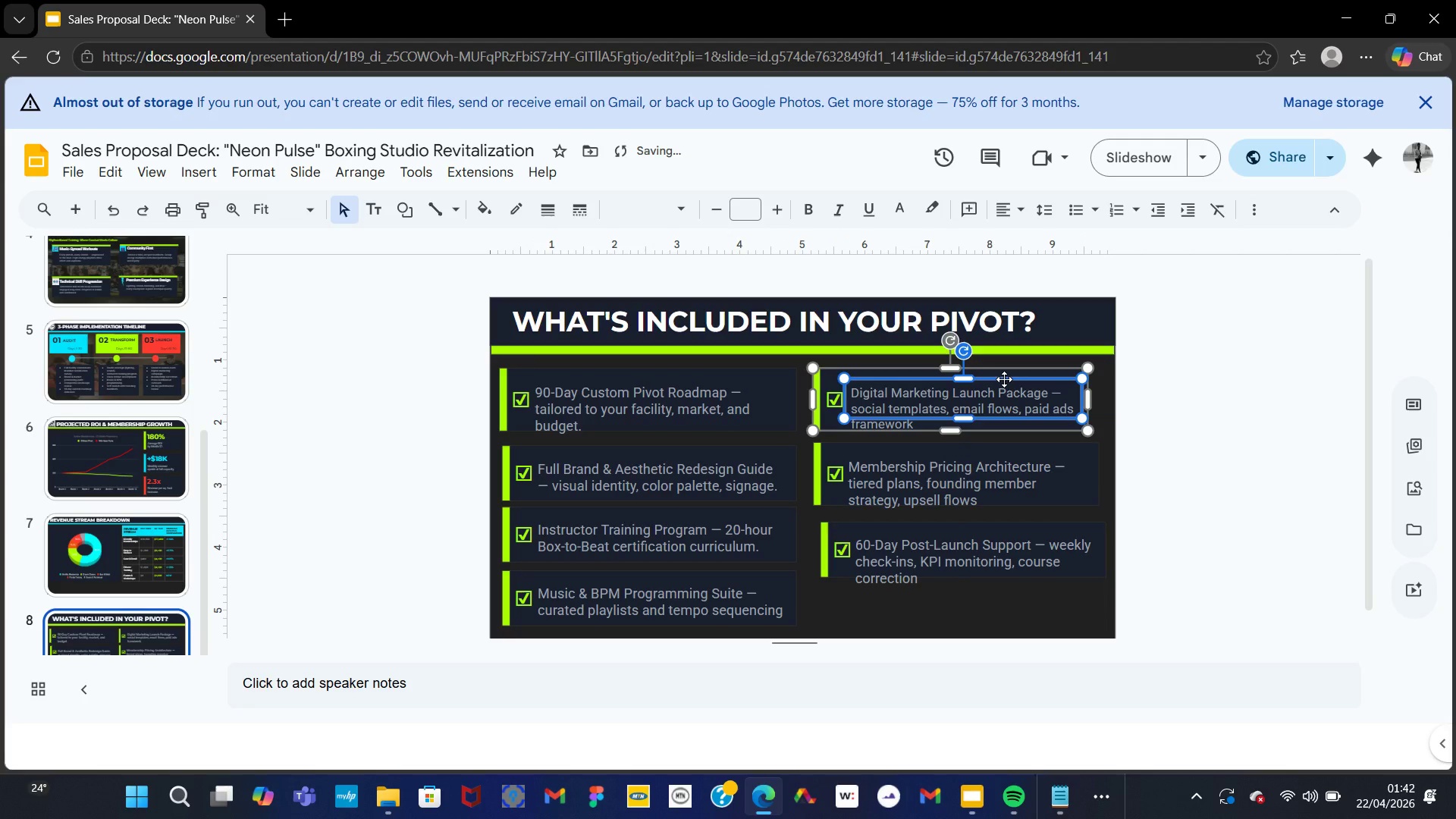 
left_click([1170, 413])
 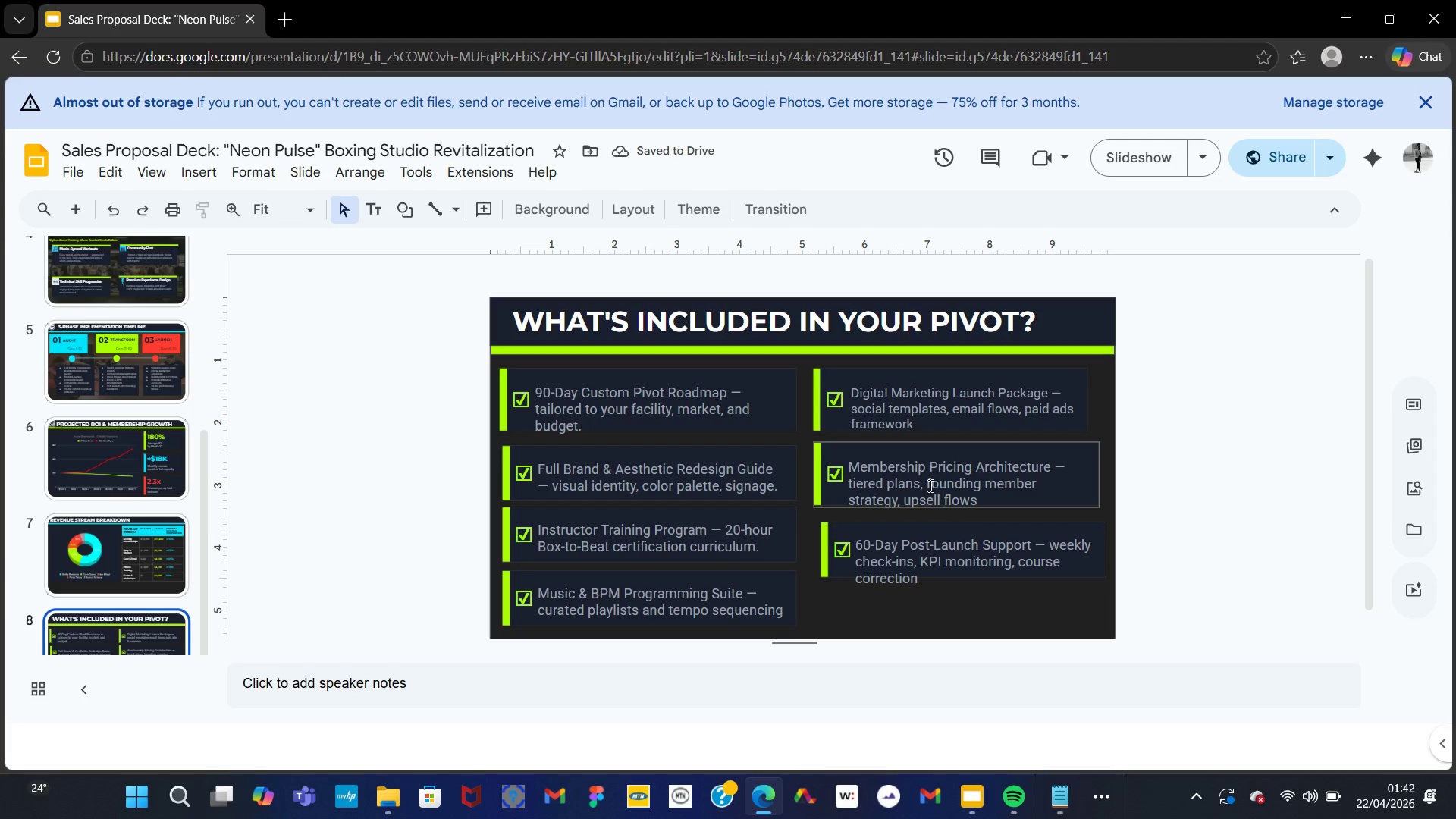 
left_click([929, 486])
 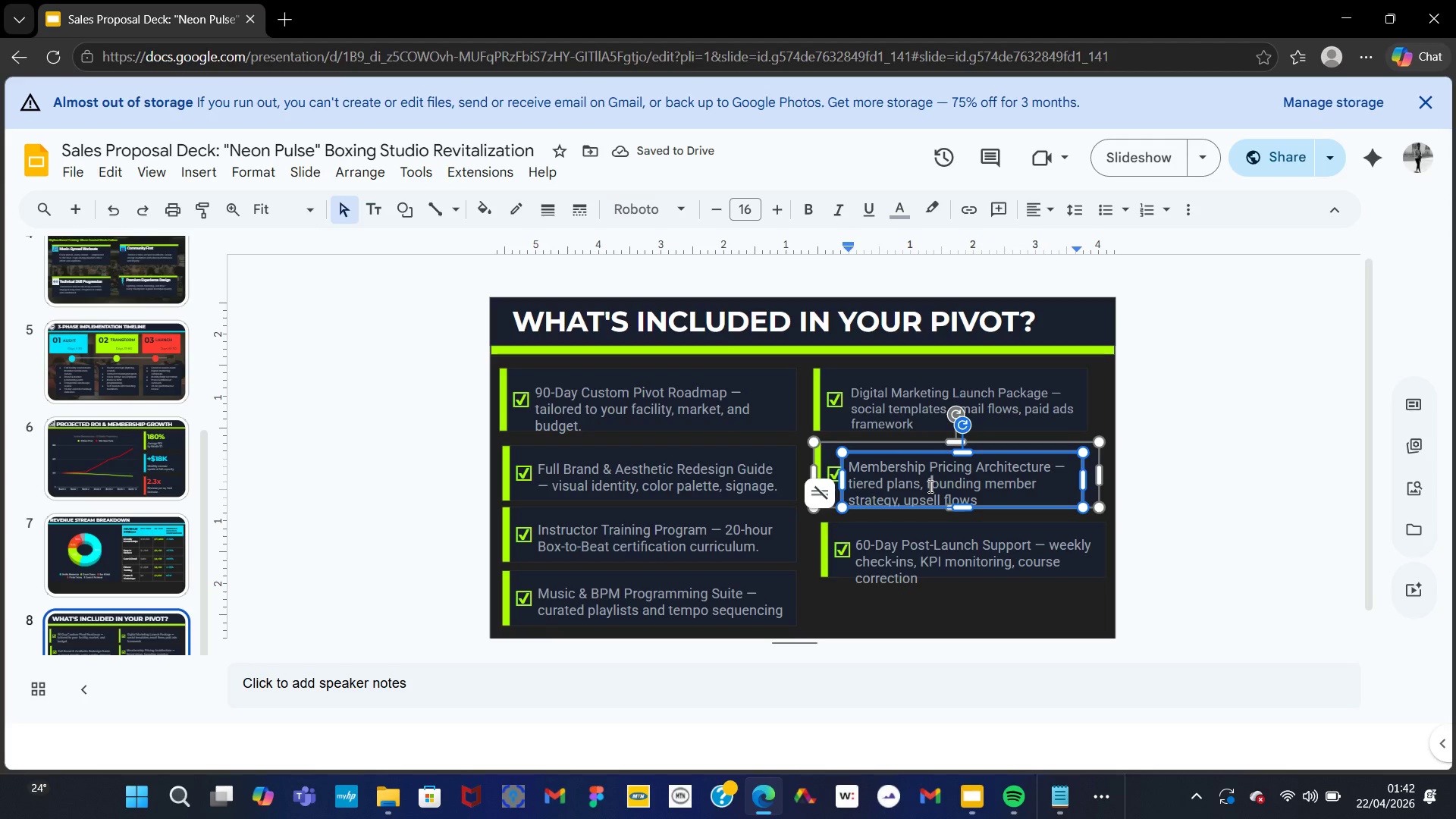 
double_click([929, 486])
 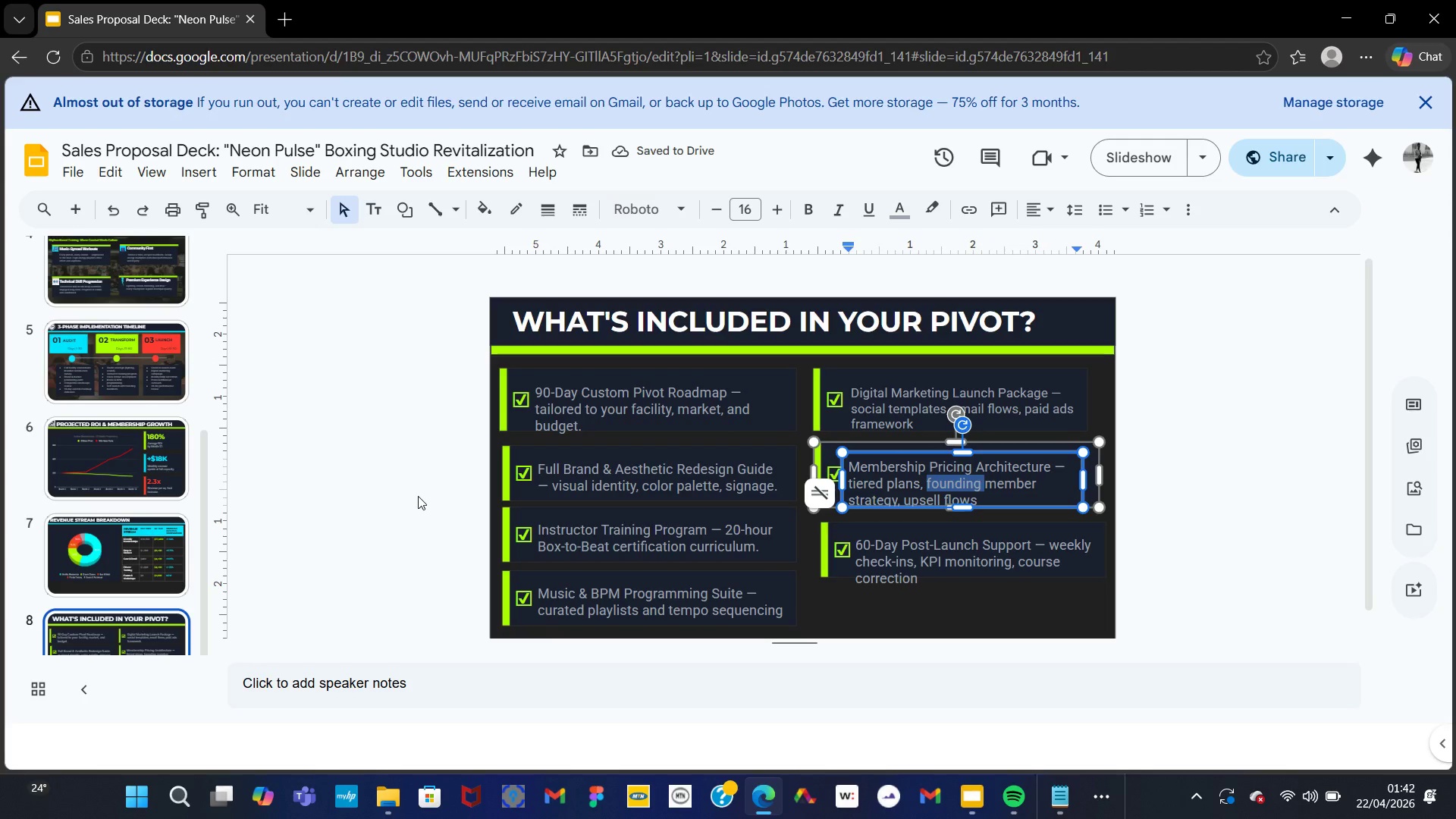 
key(Control+A)
 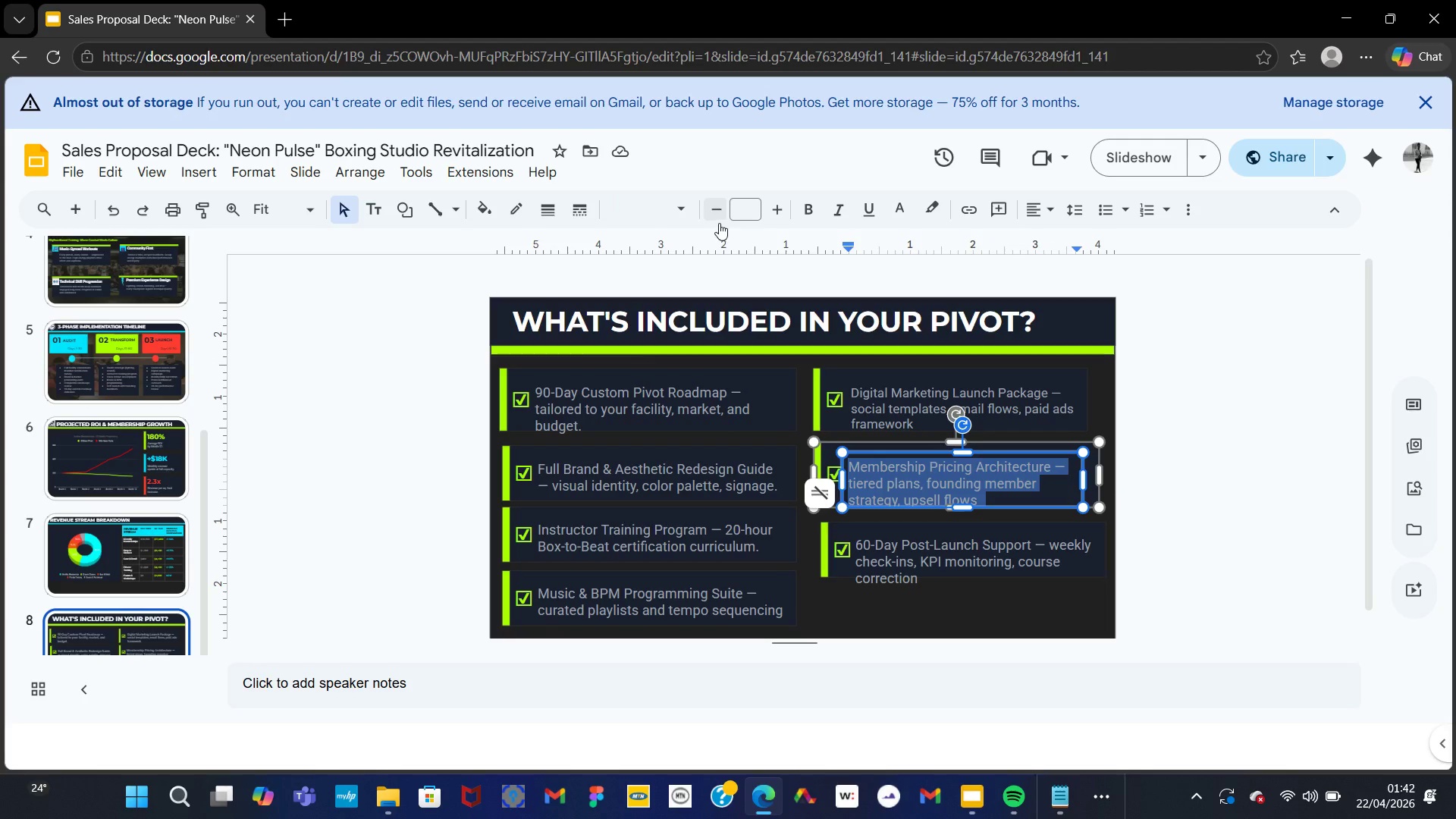 
double_click([717, 219])
 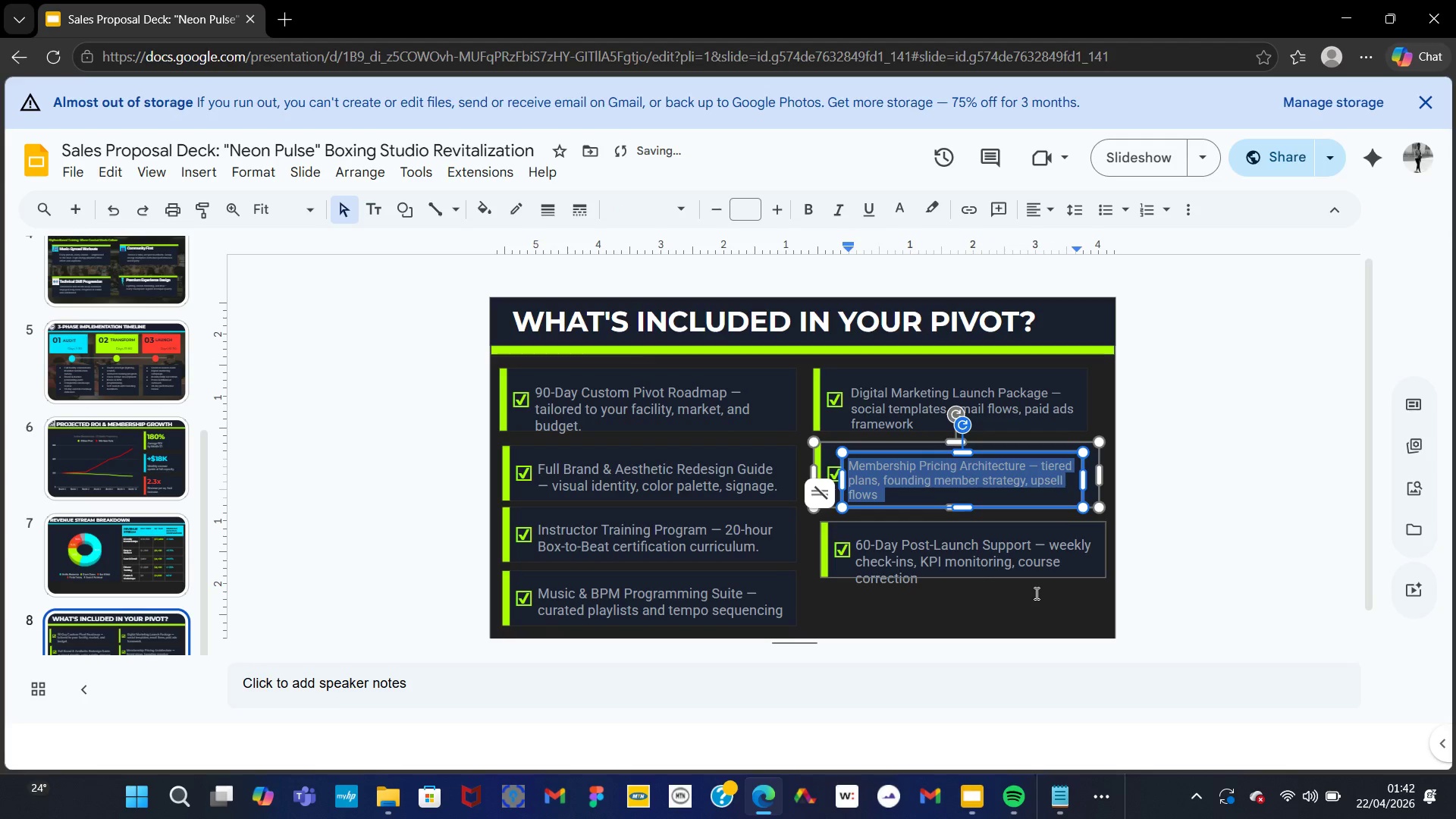 
left_click([1057, 596])
 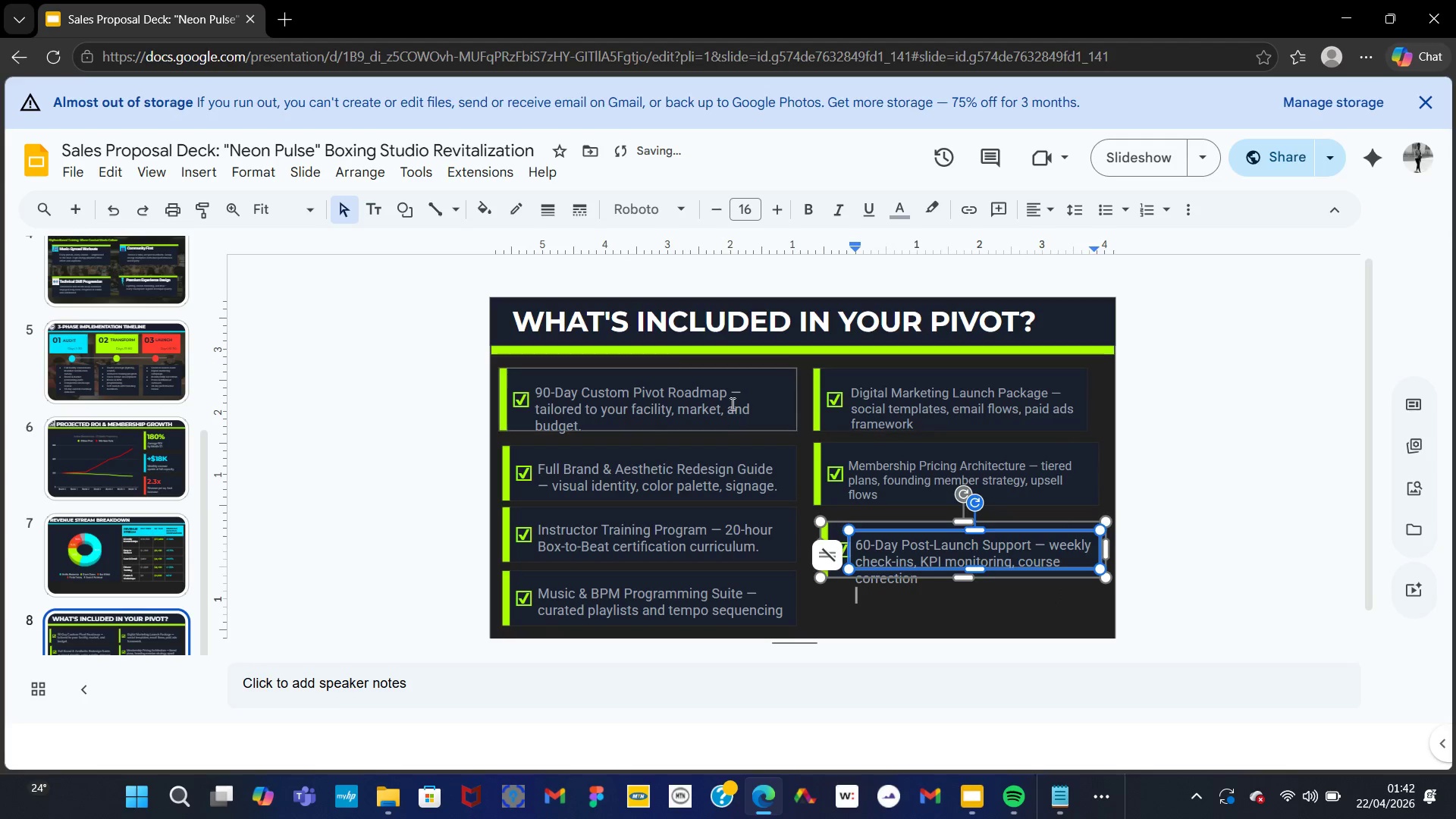 
left_click([727, 396])
 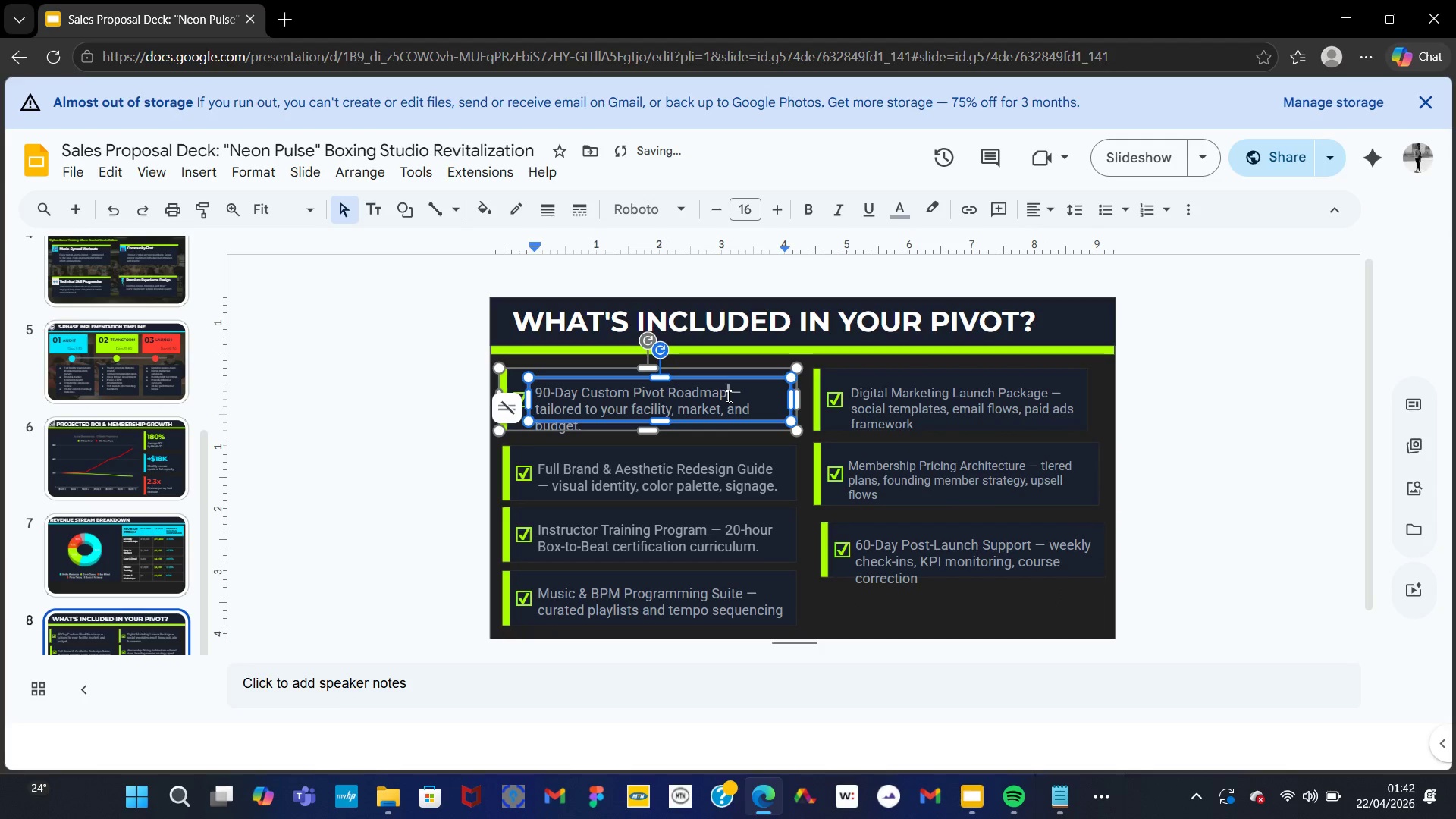 
double_click([727, 396])
 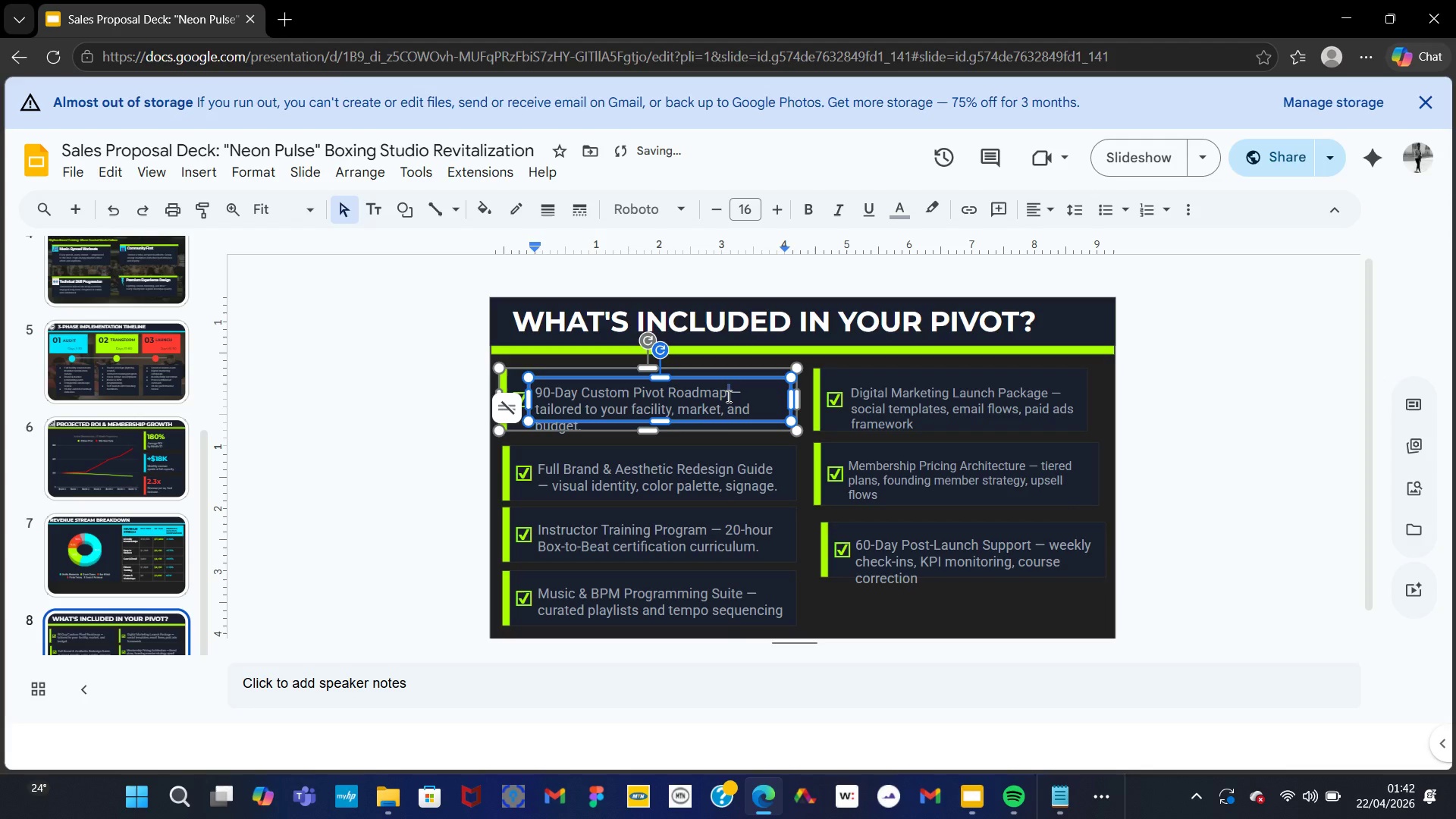 
key(Control+A)
 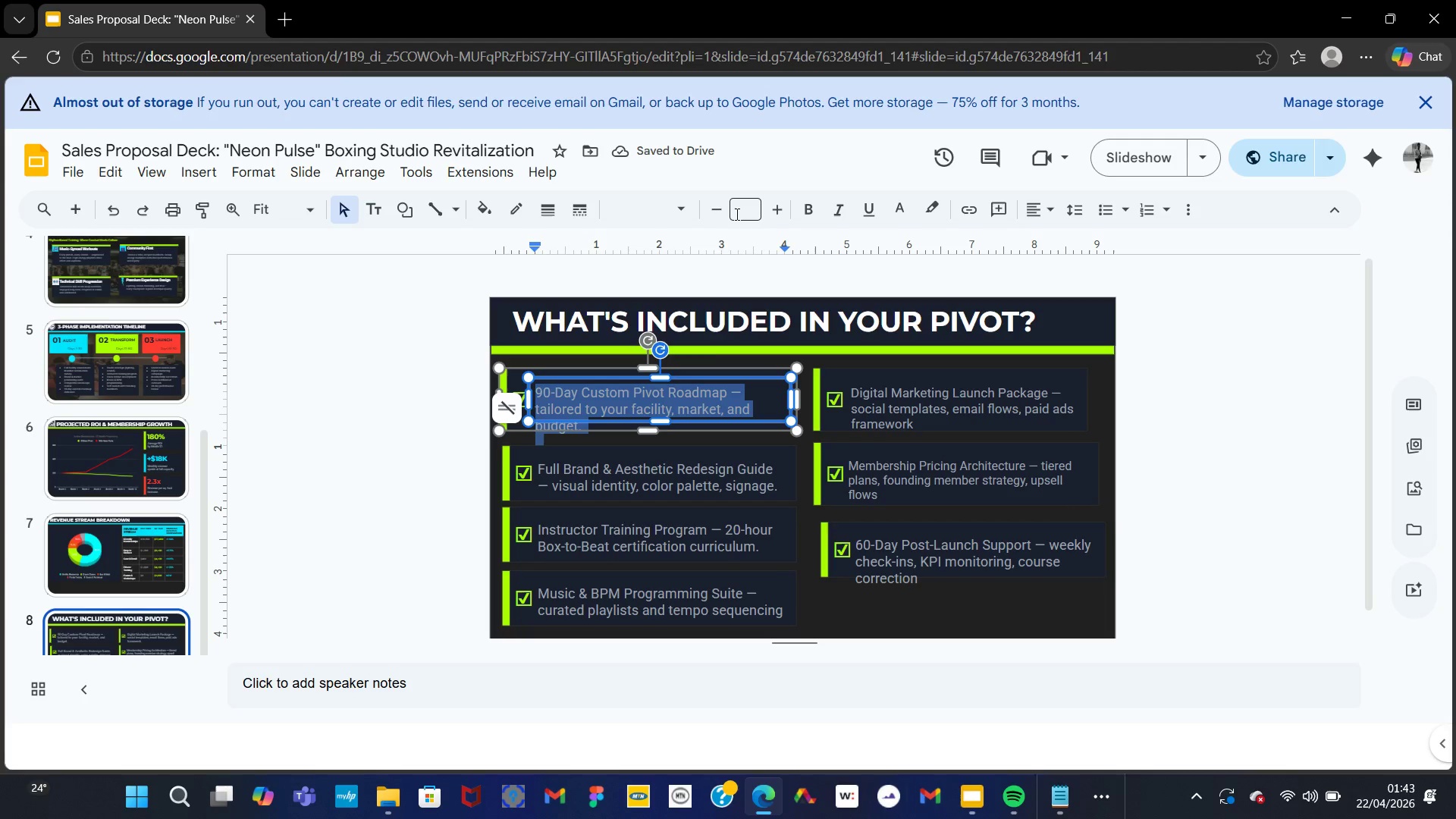 
left_click([722, 210])
 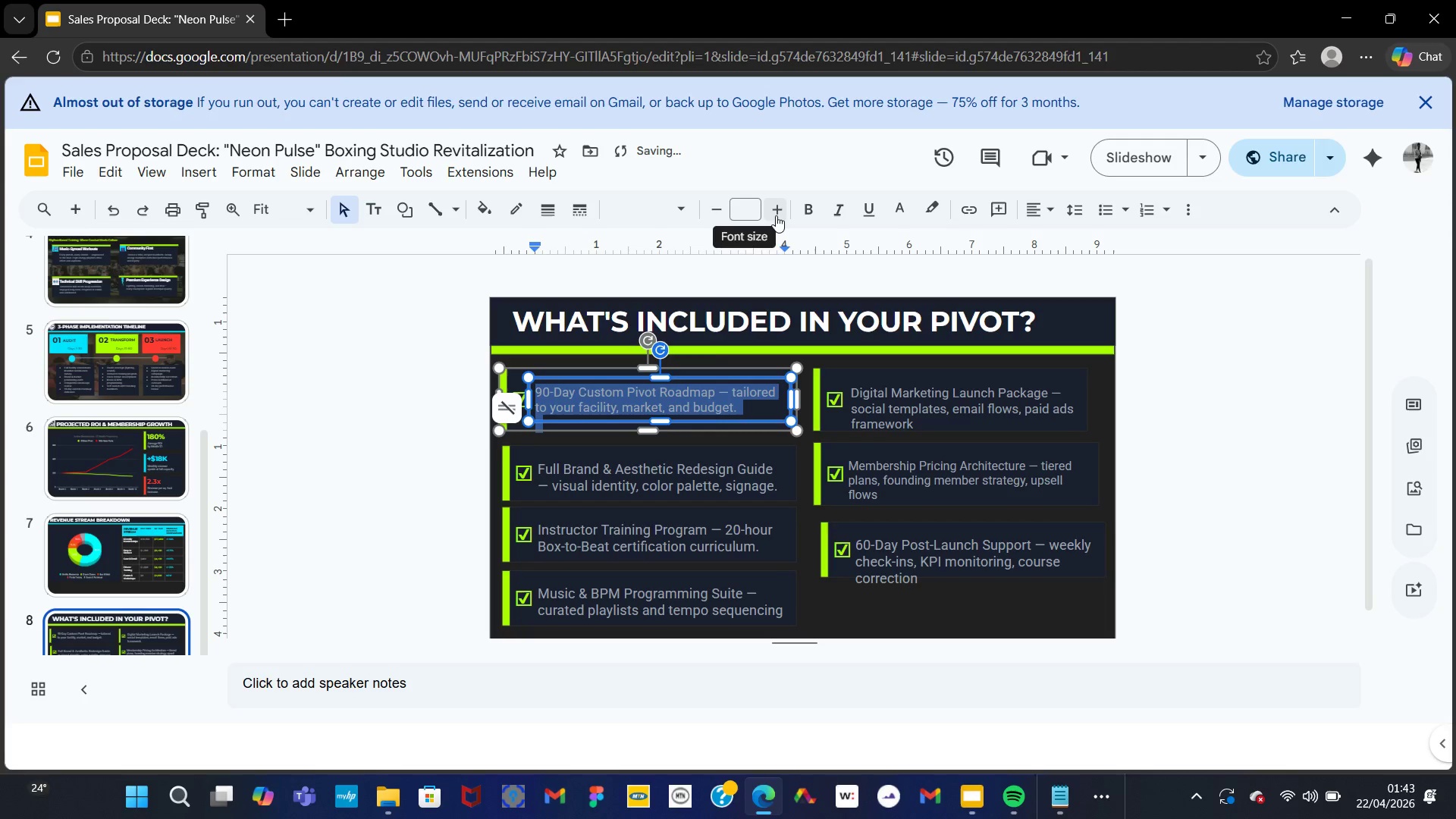 
left_click([780, 215])
 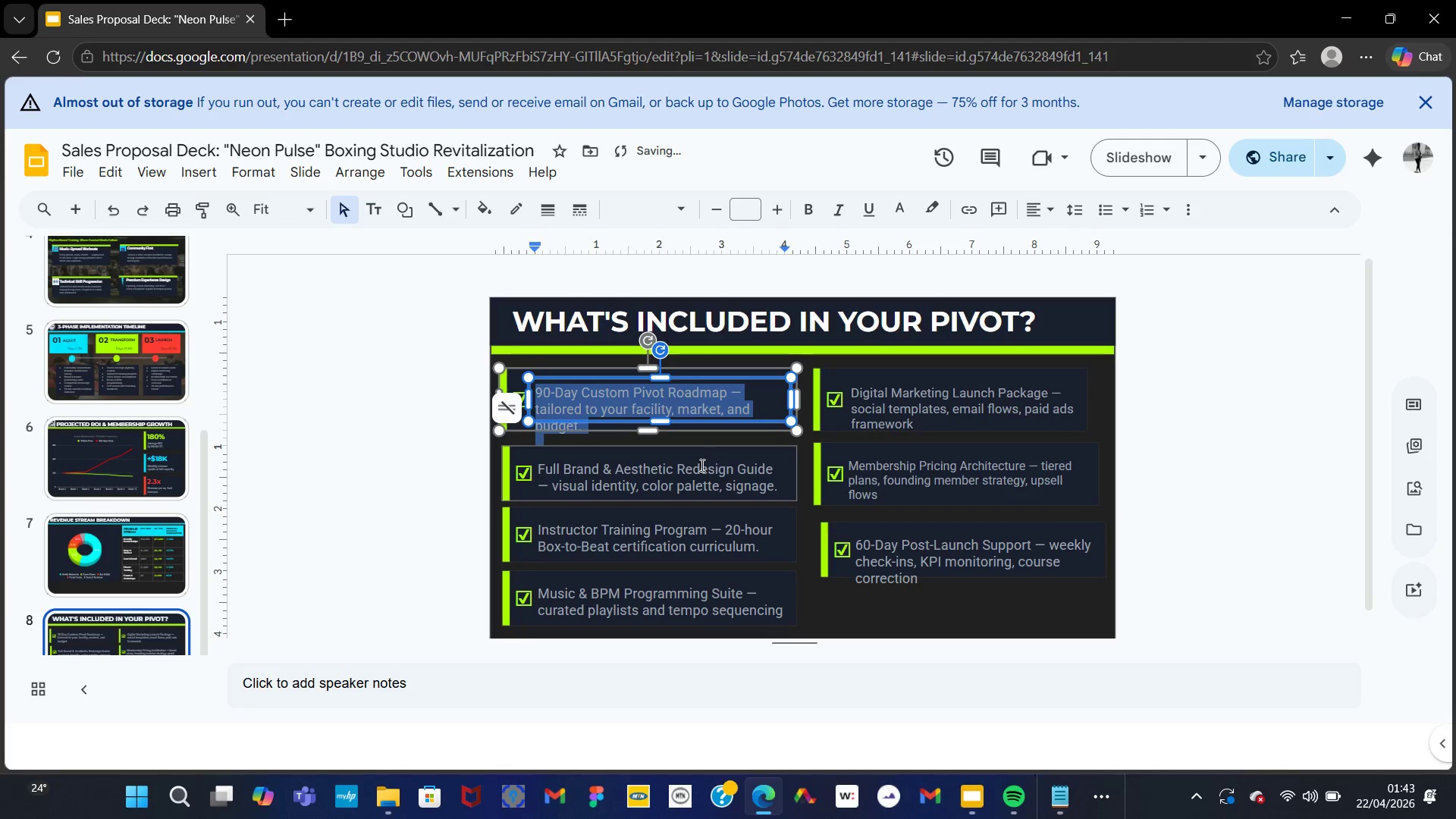 
double_click([701, 465])
 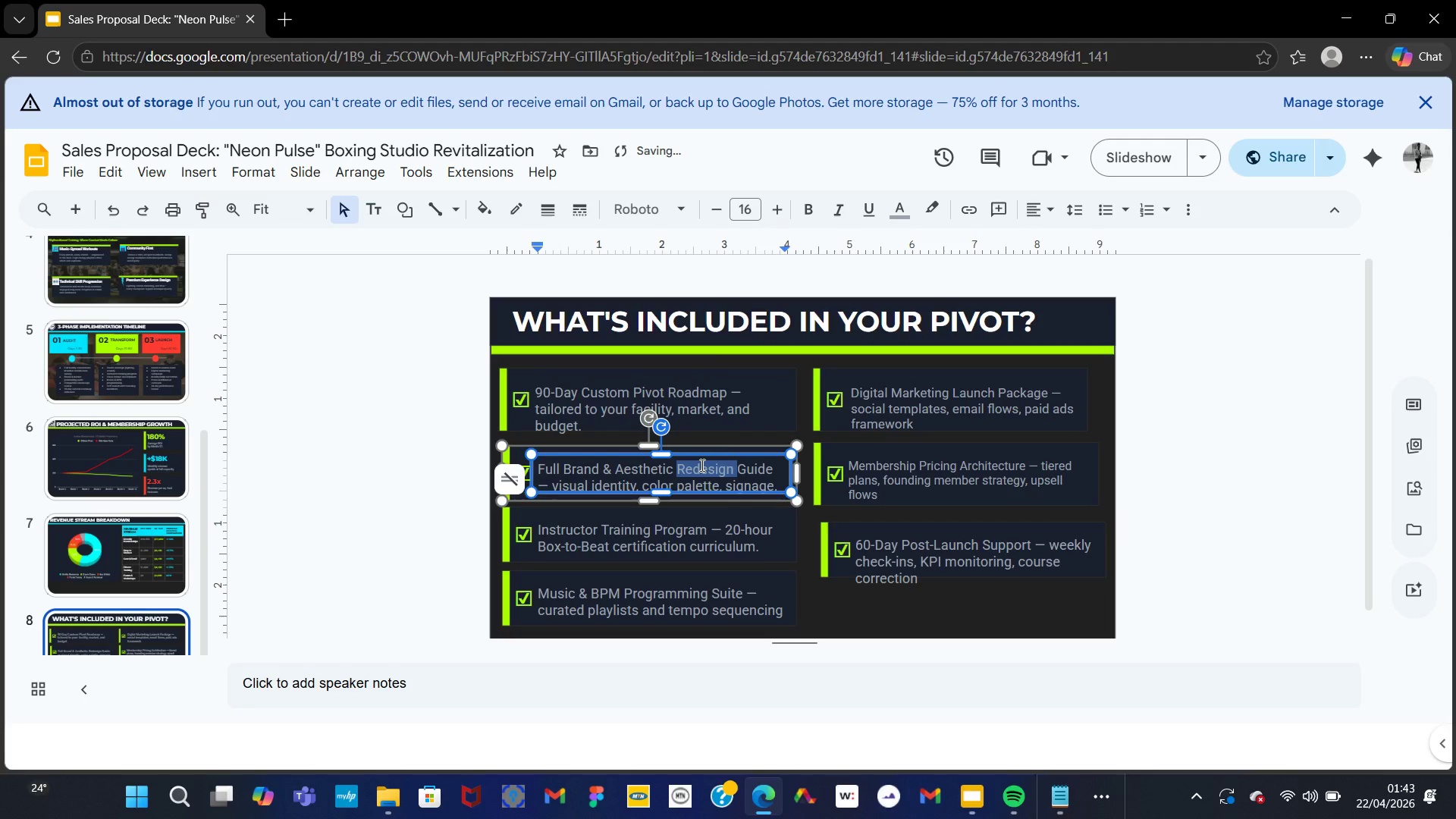 
key(Control+A)
 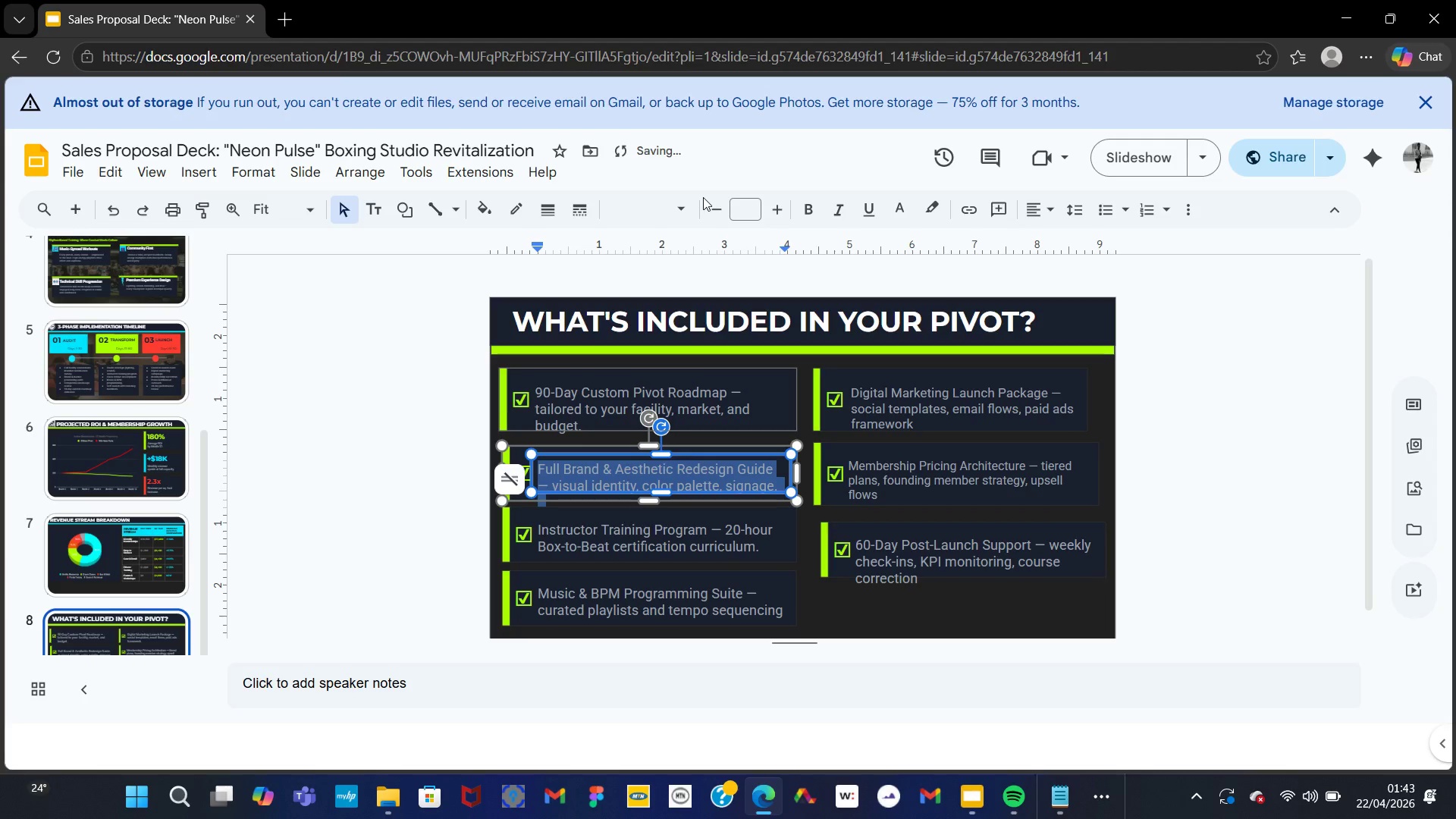 
left_click([714, 208])
 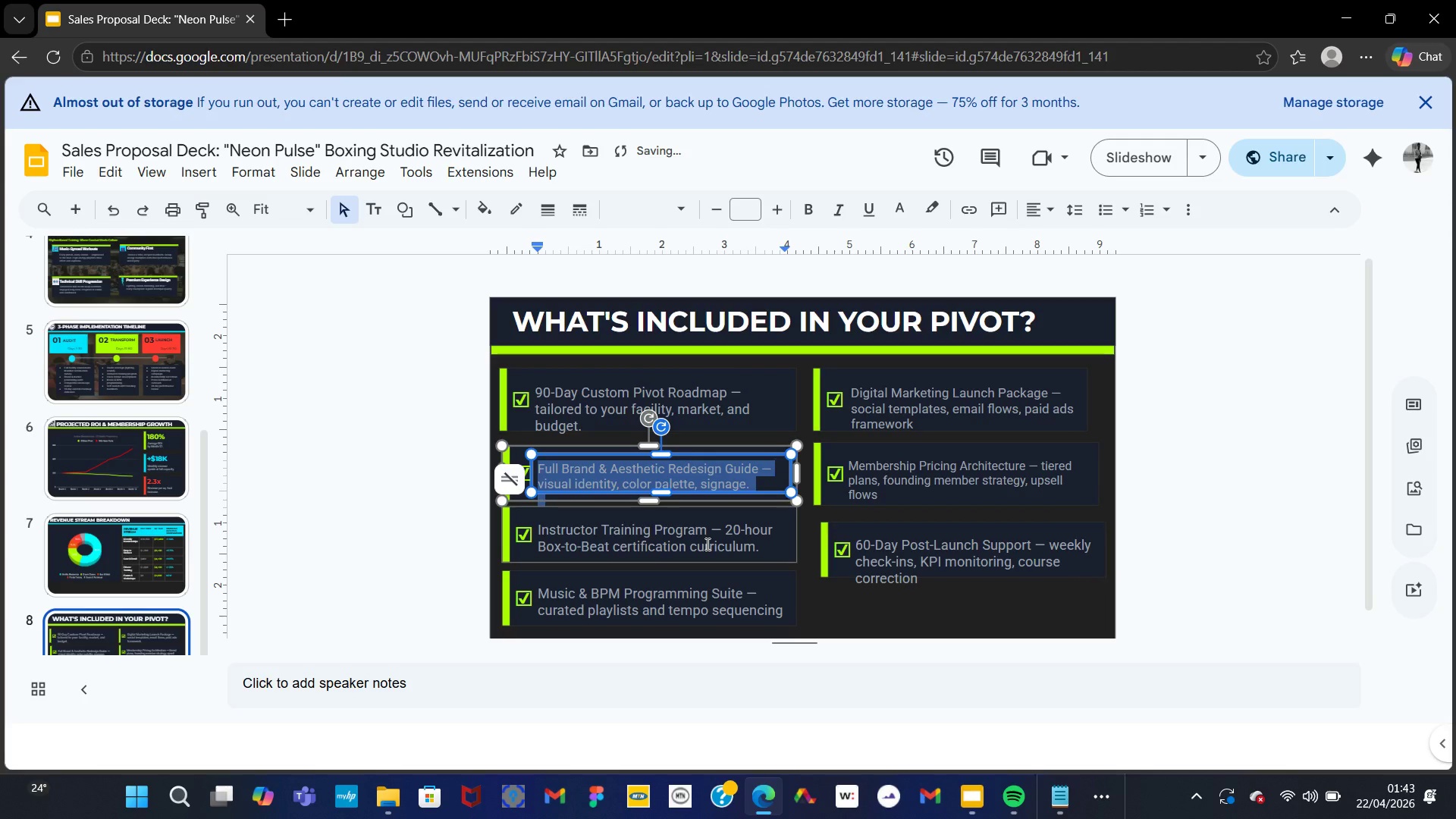 
double_click([706, 544])
 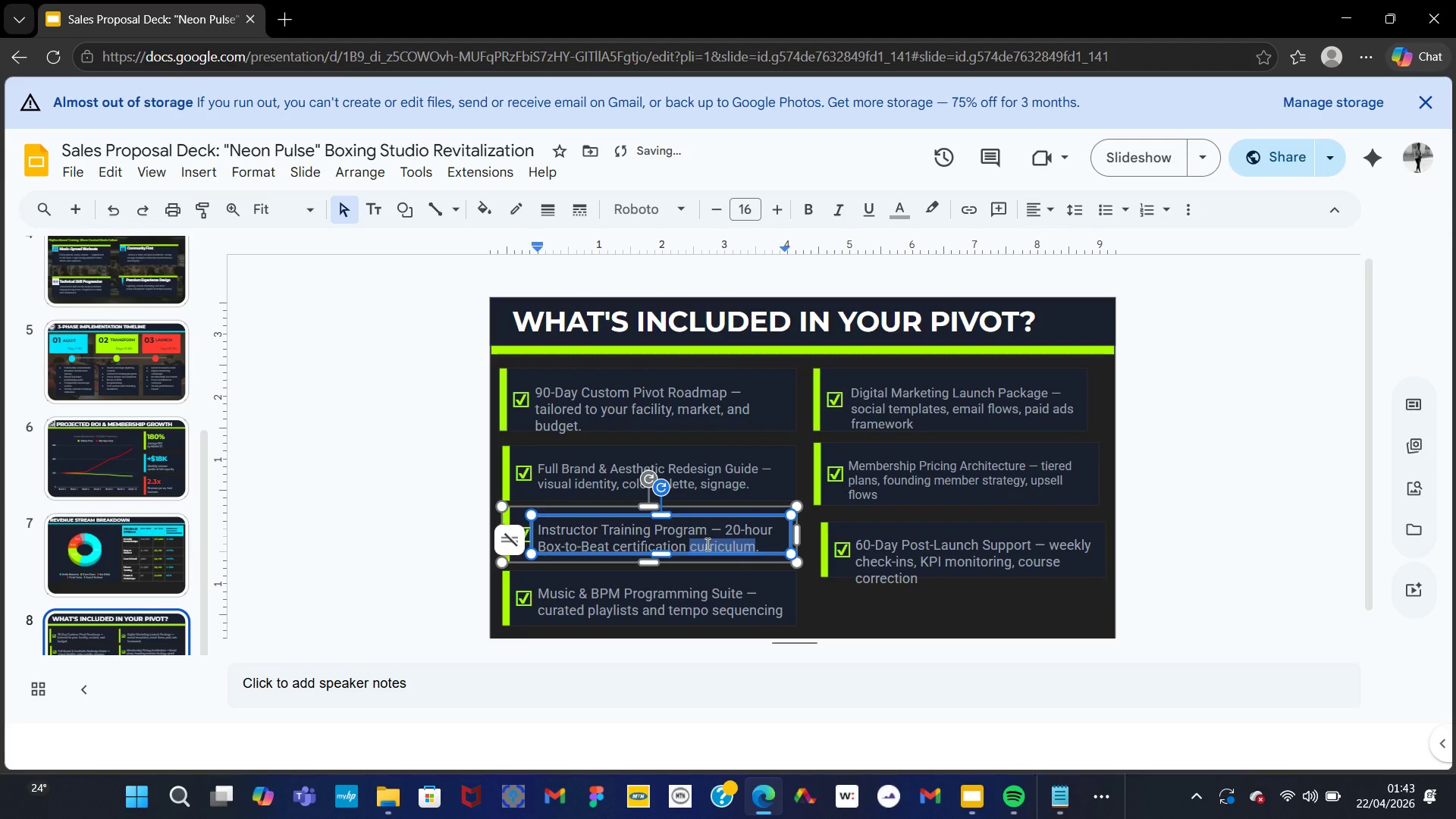 
key(Control+A)
 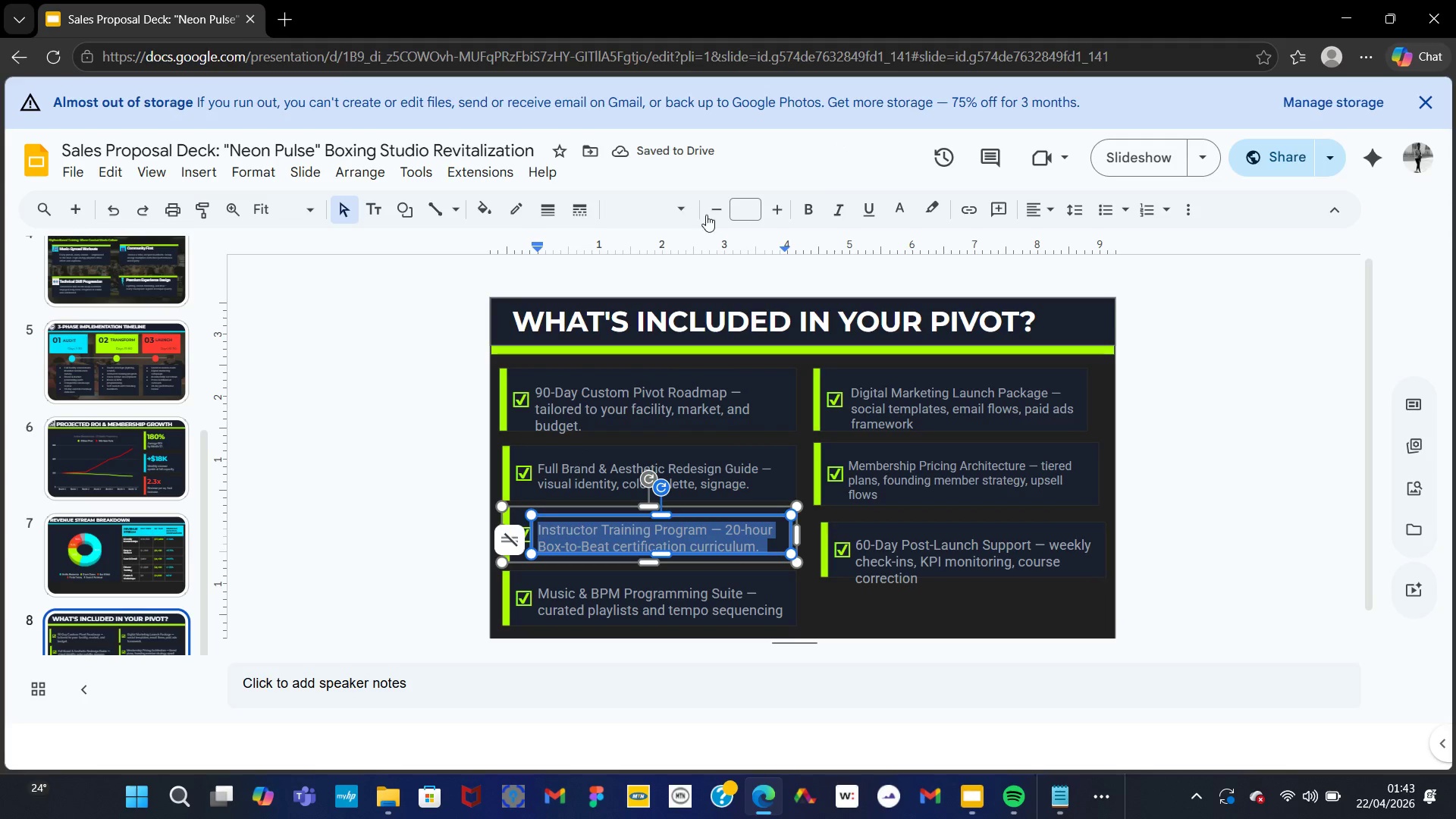 
left_click([714, 215])
 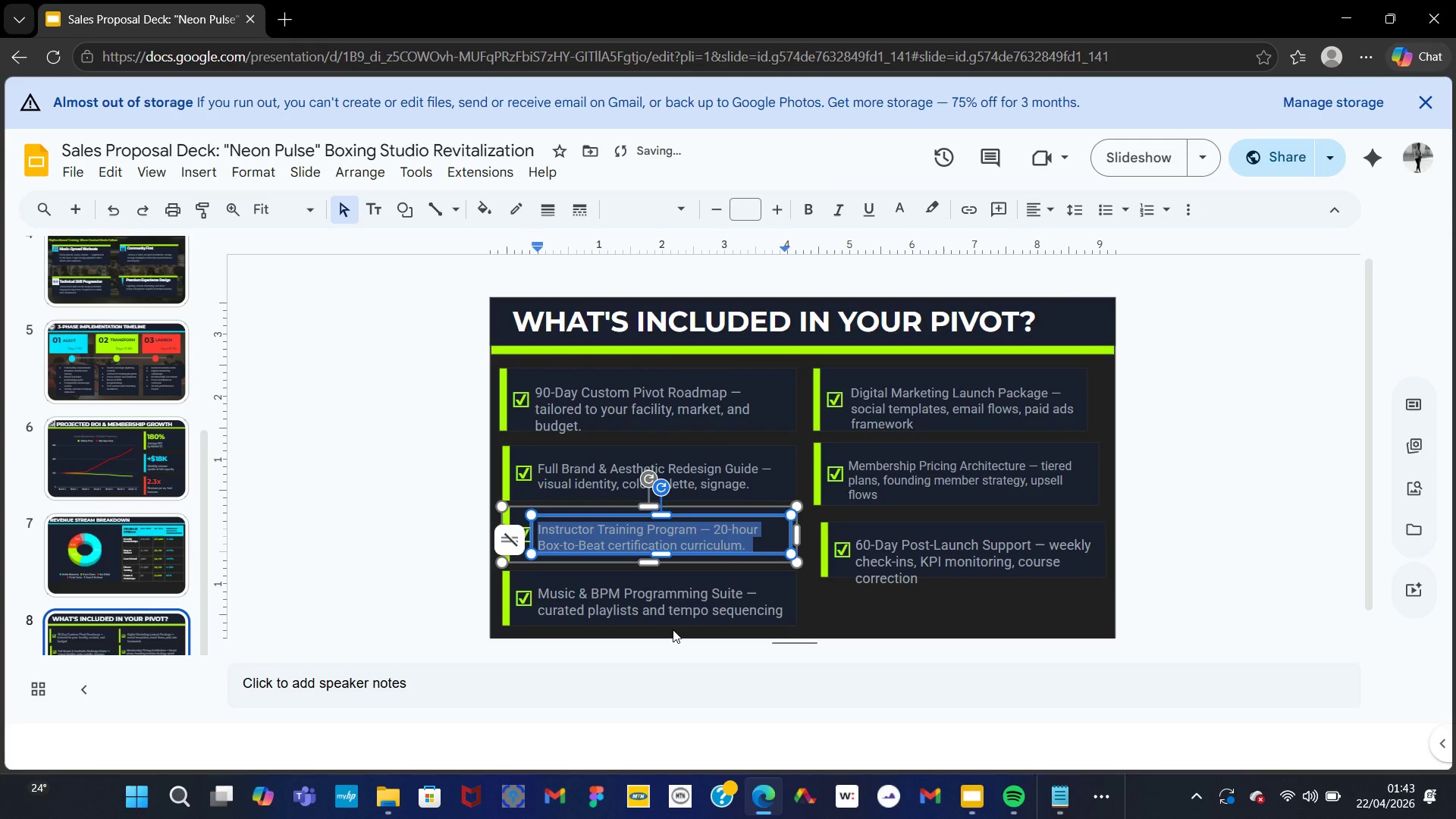 
double_click([671, 628])
 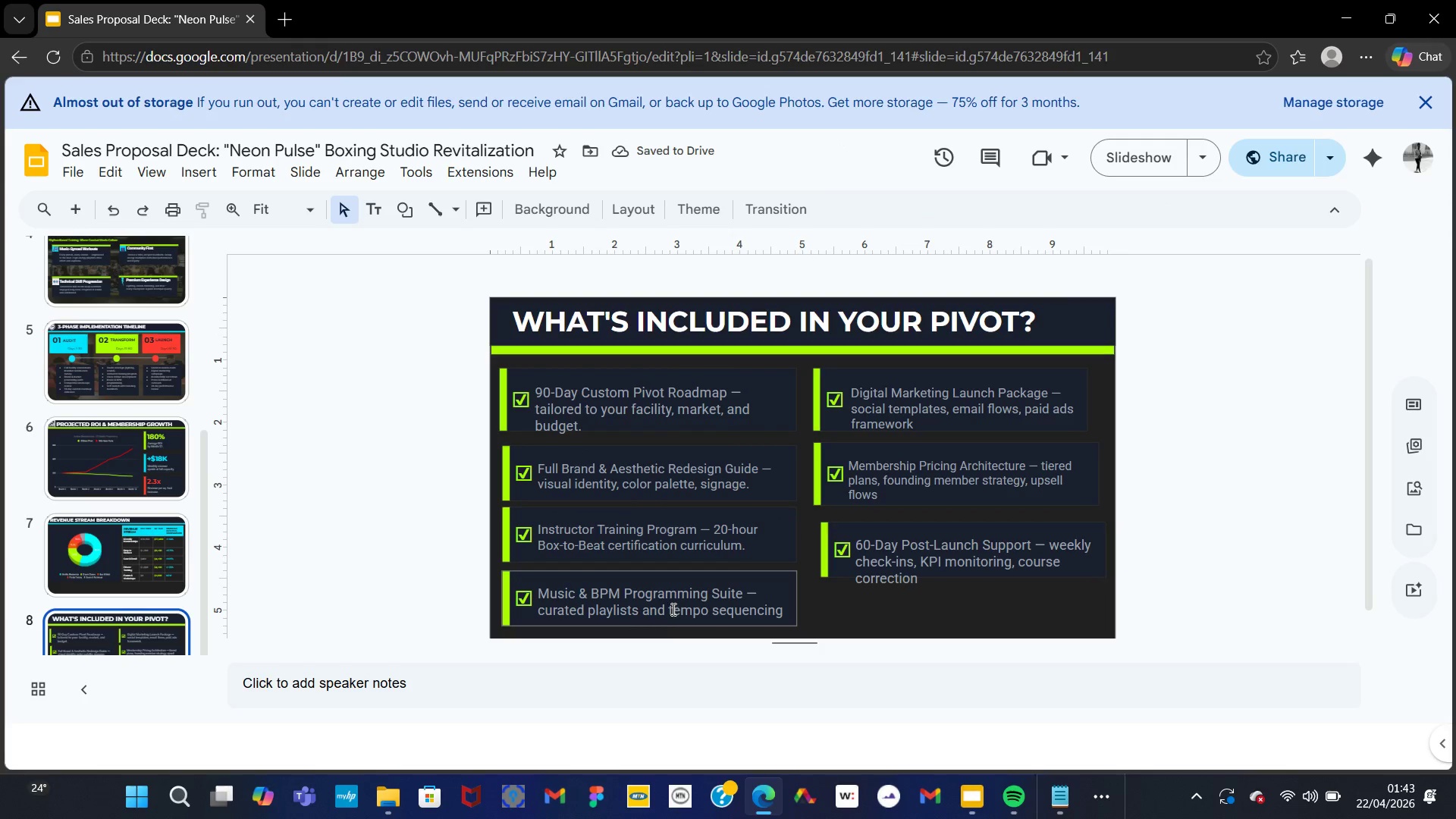 
double_click([672, 609])
 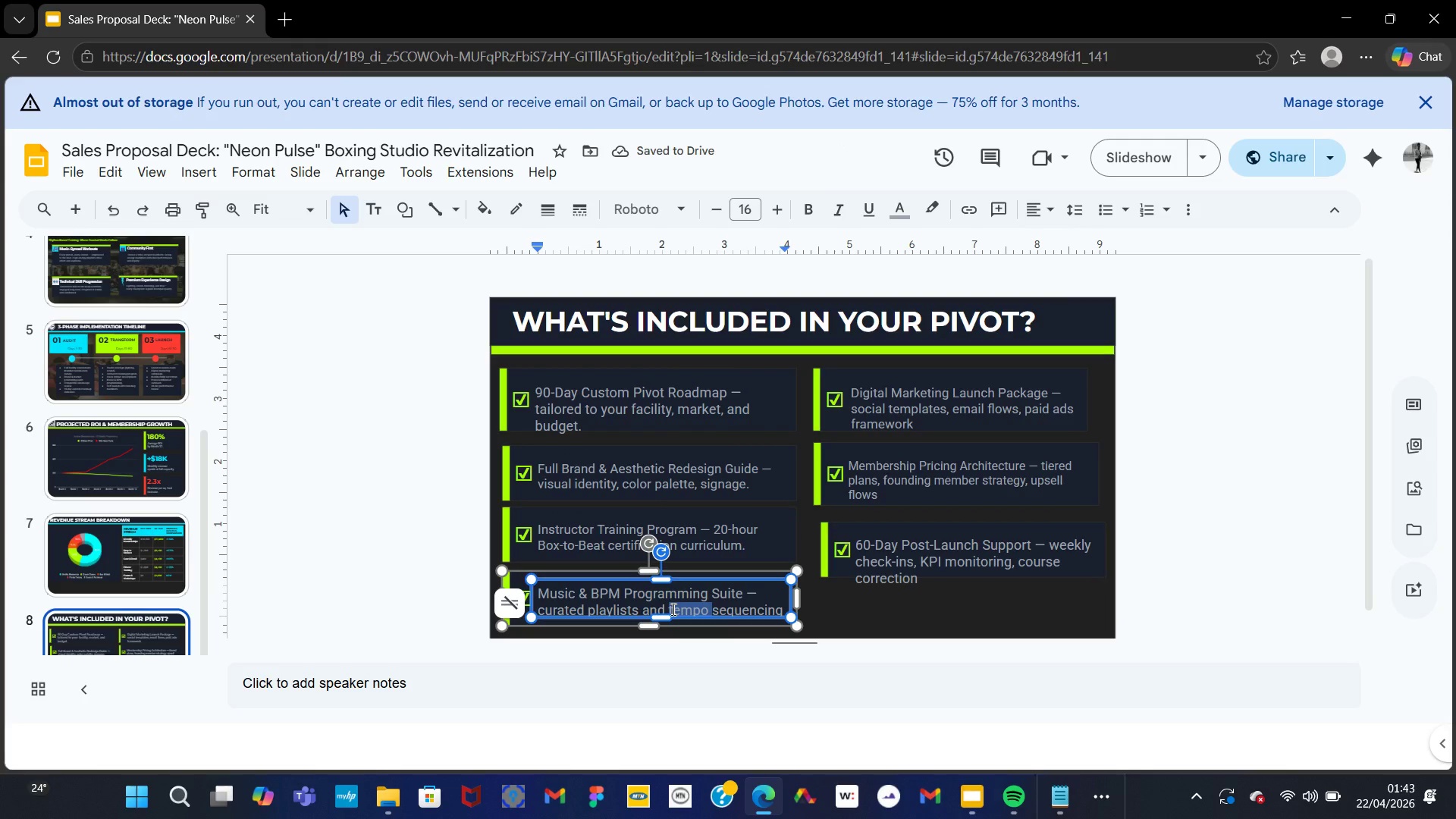 
key(Control+A)
 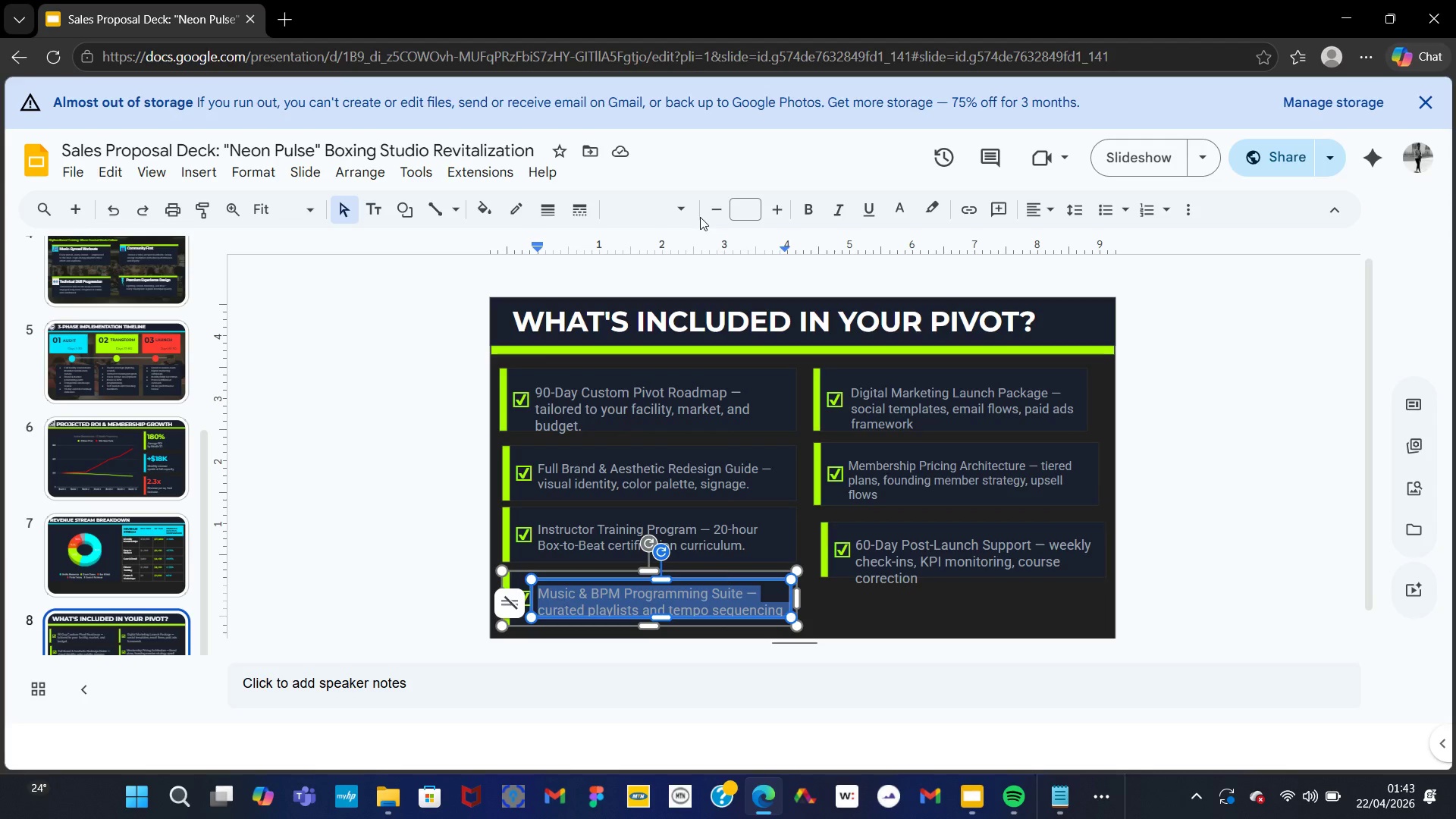 
left_click([711, 216])
 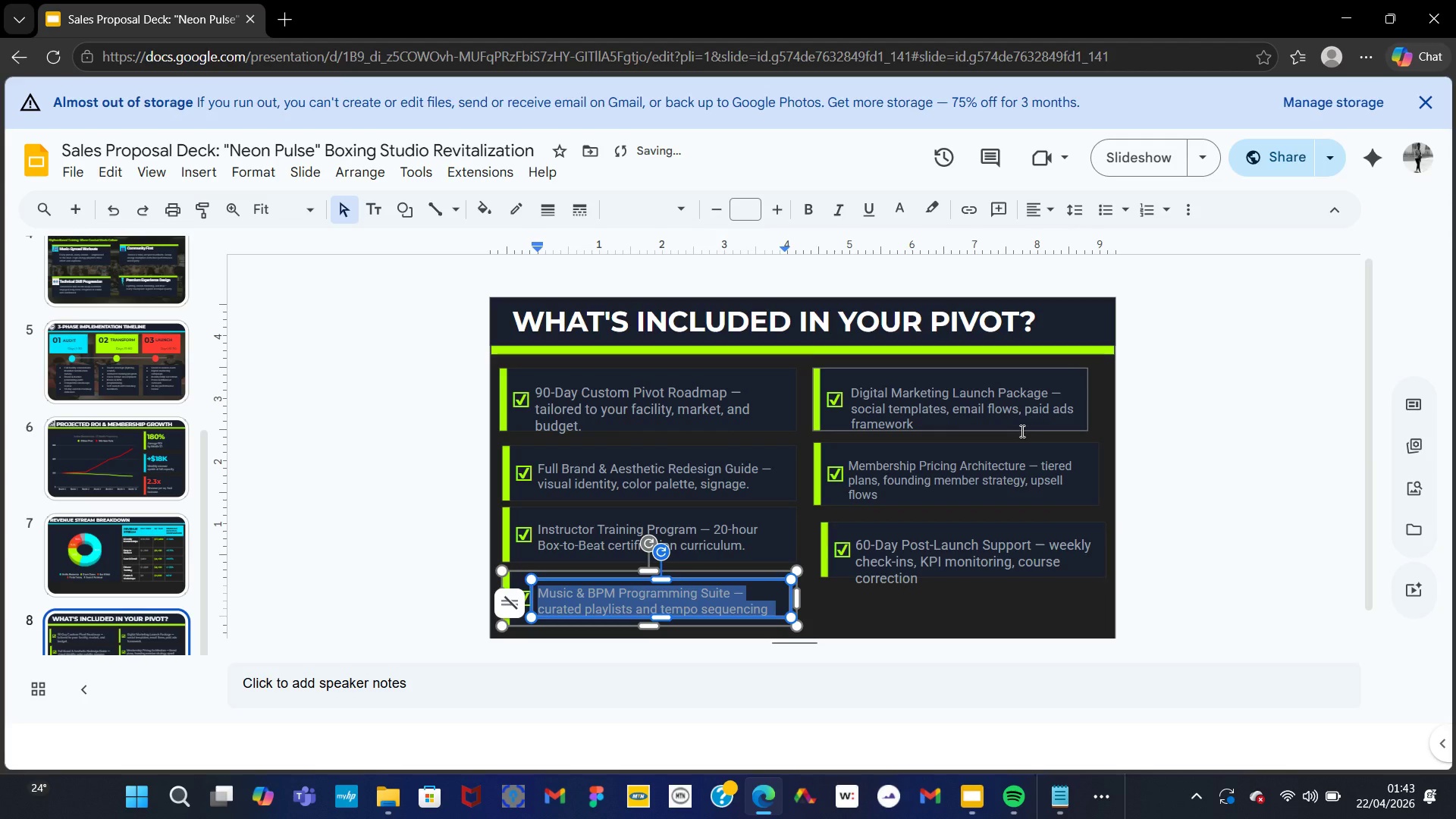 
left_click_drag(start_coordinate=[948, 522], to_coordinate=[963, 575])
 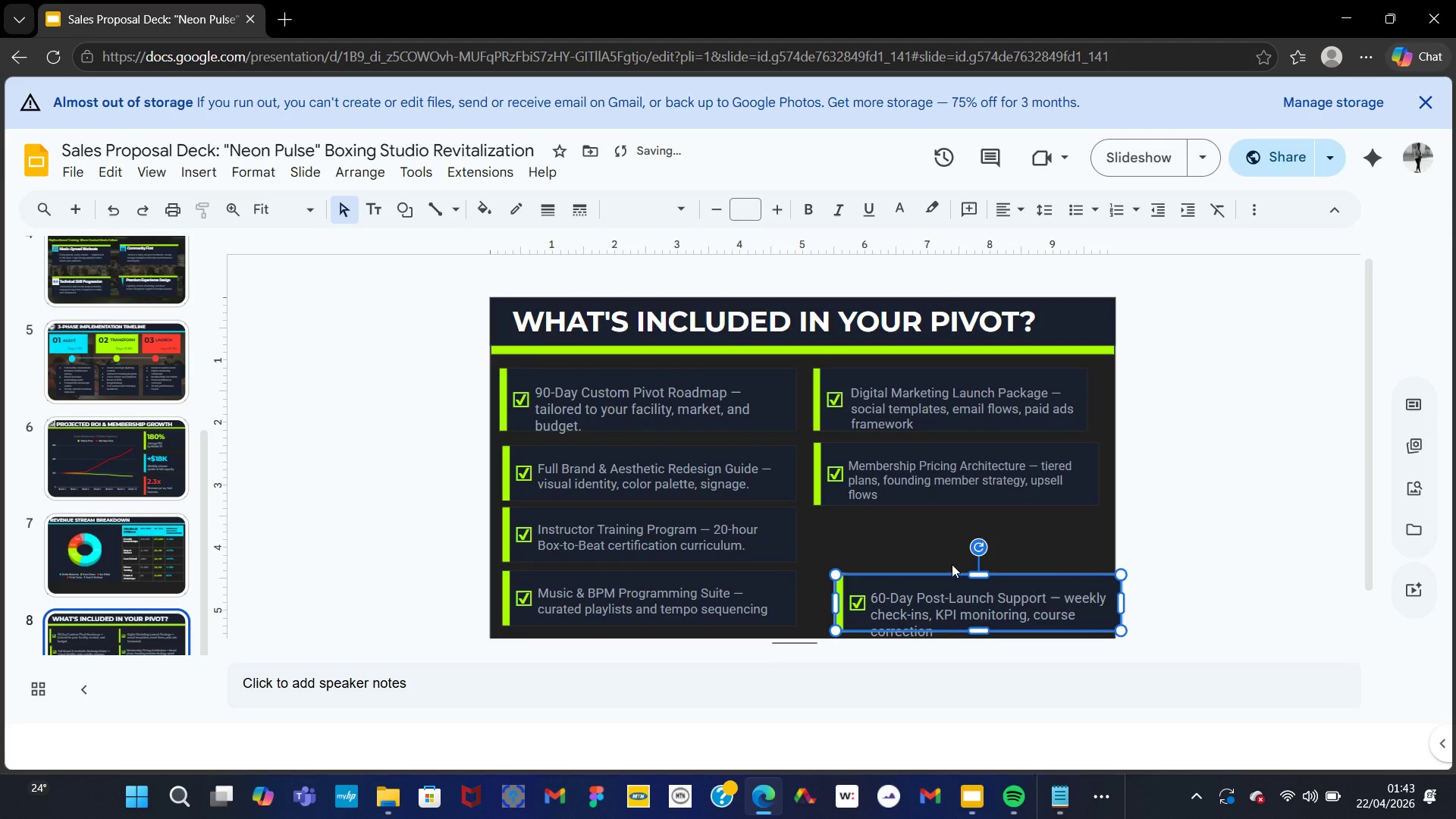 
key(Control+Z)
 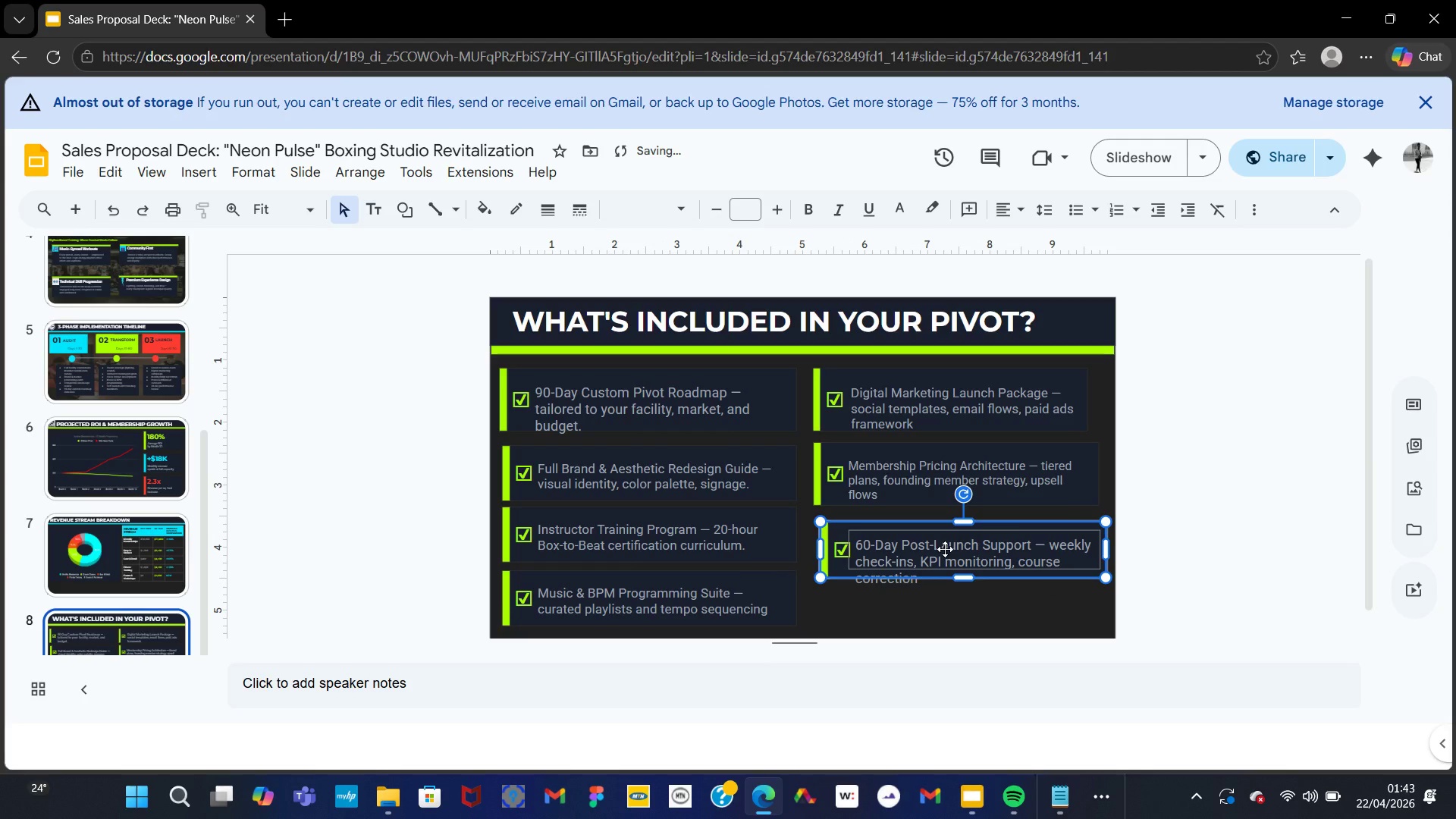 
double_click([945, 549])
 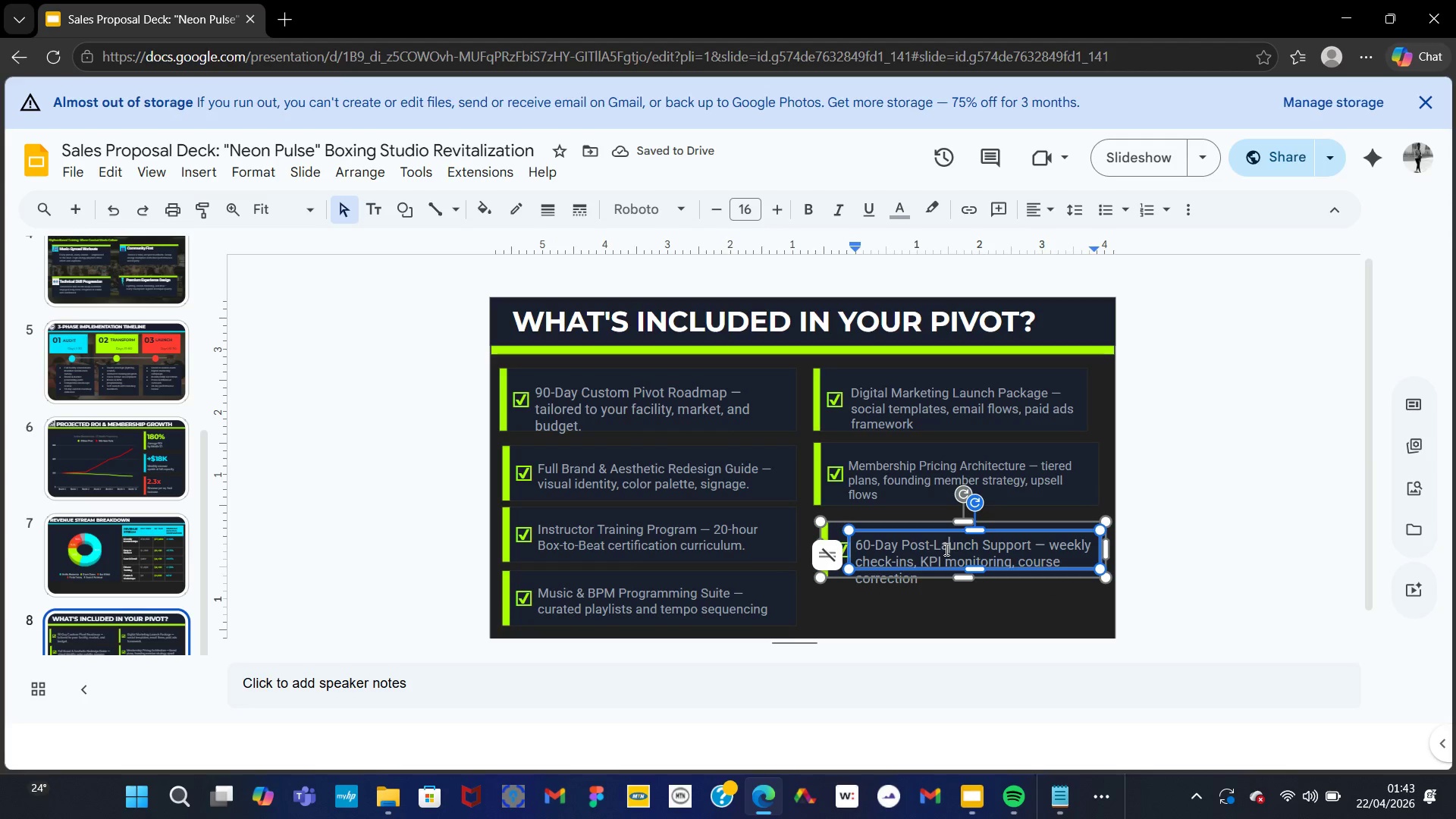 
double_click([945, 549])
 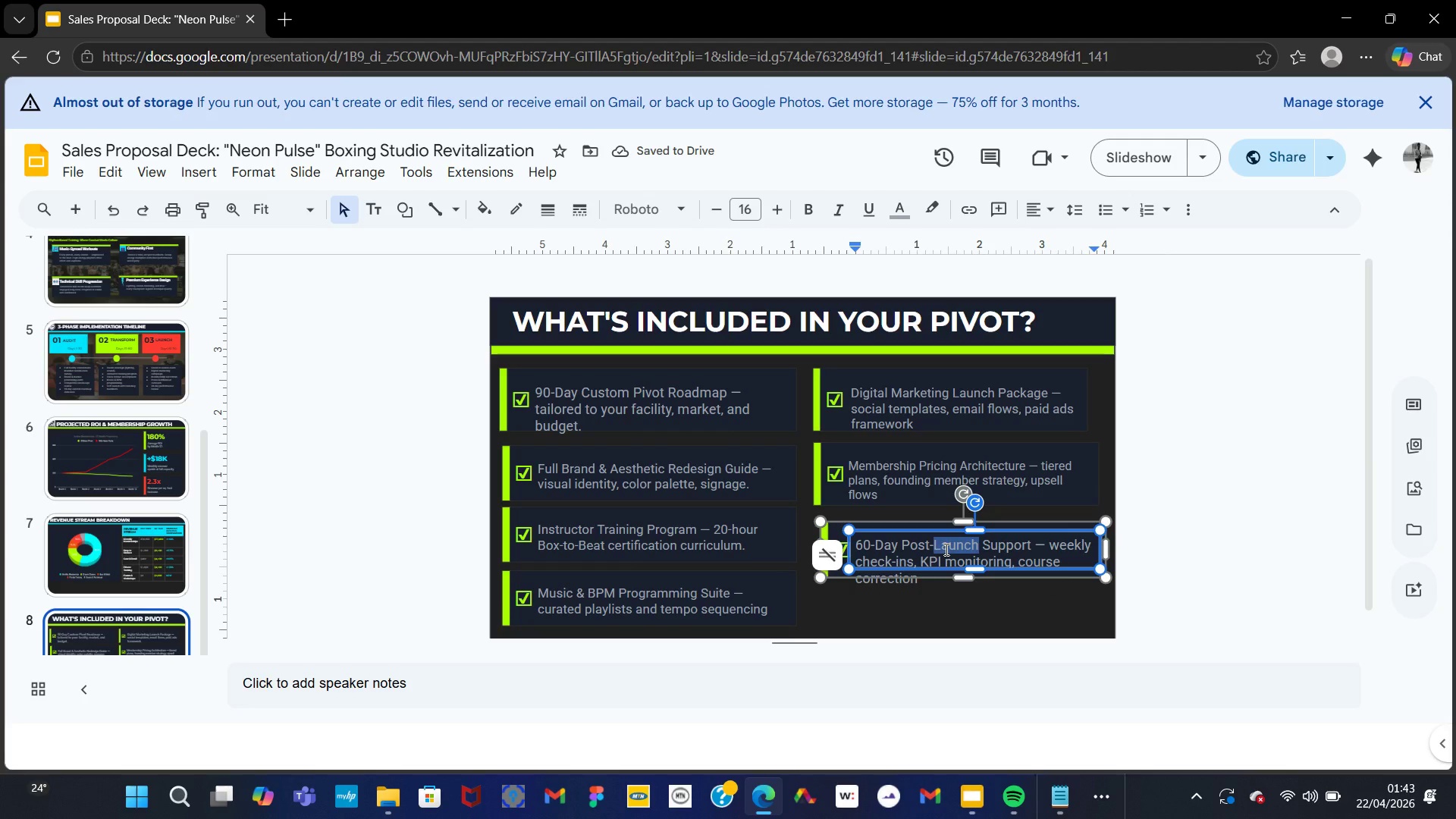 
key(Control+A)
 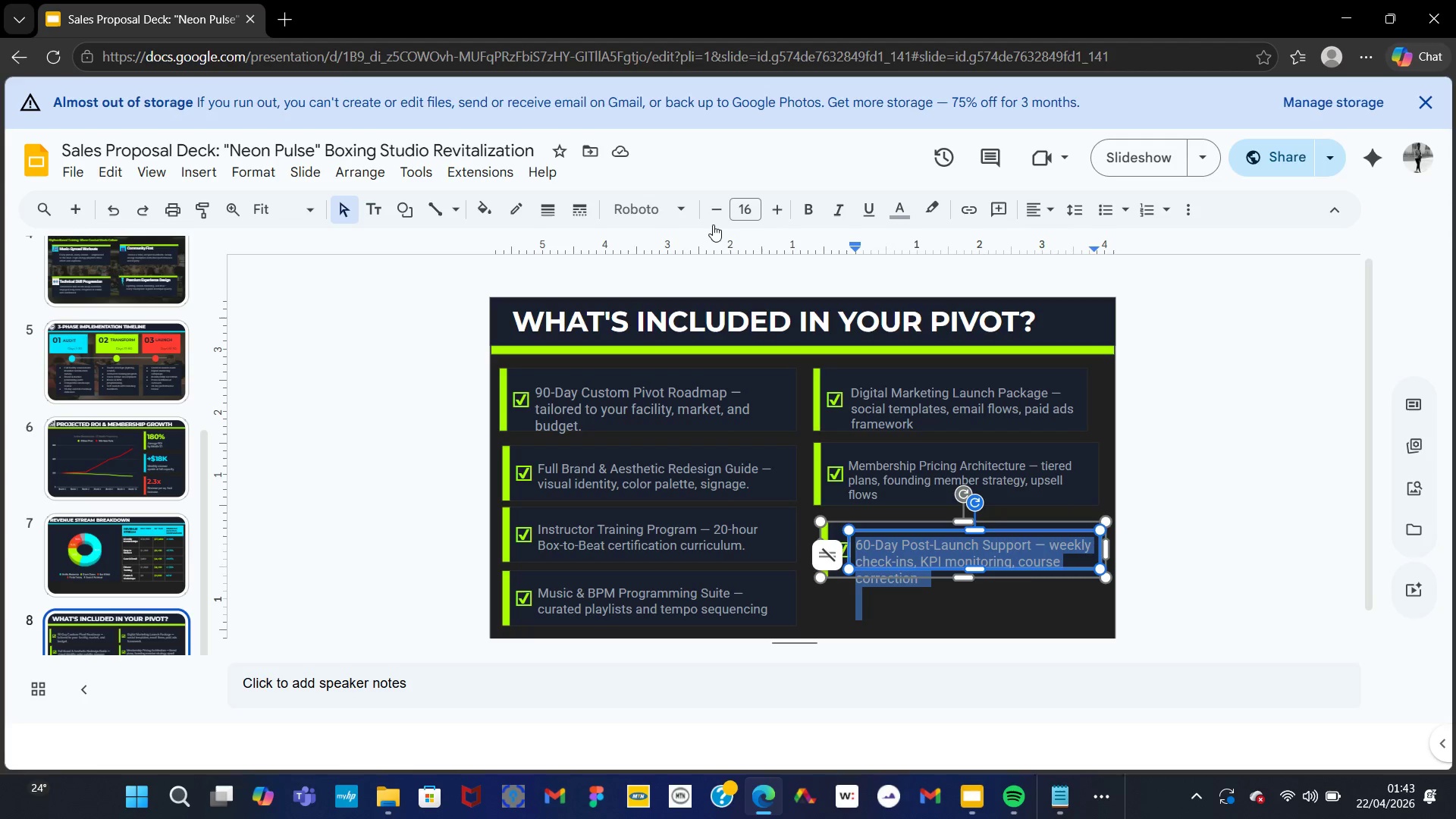 
left_click([717, 215])
 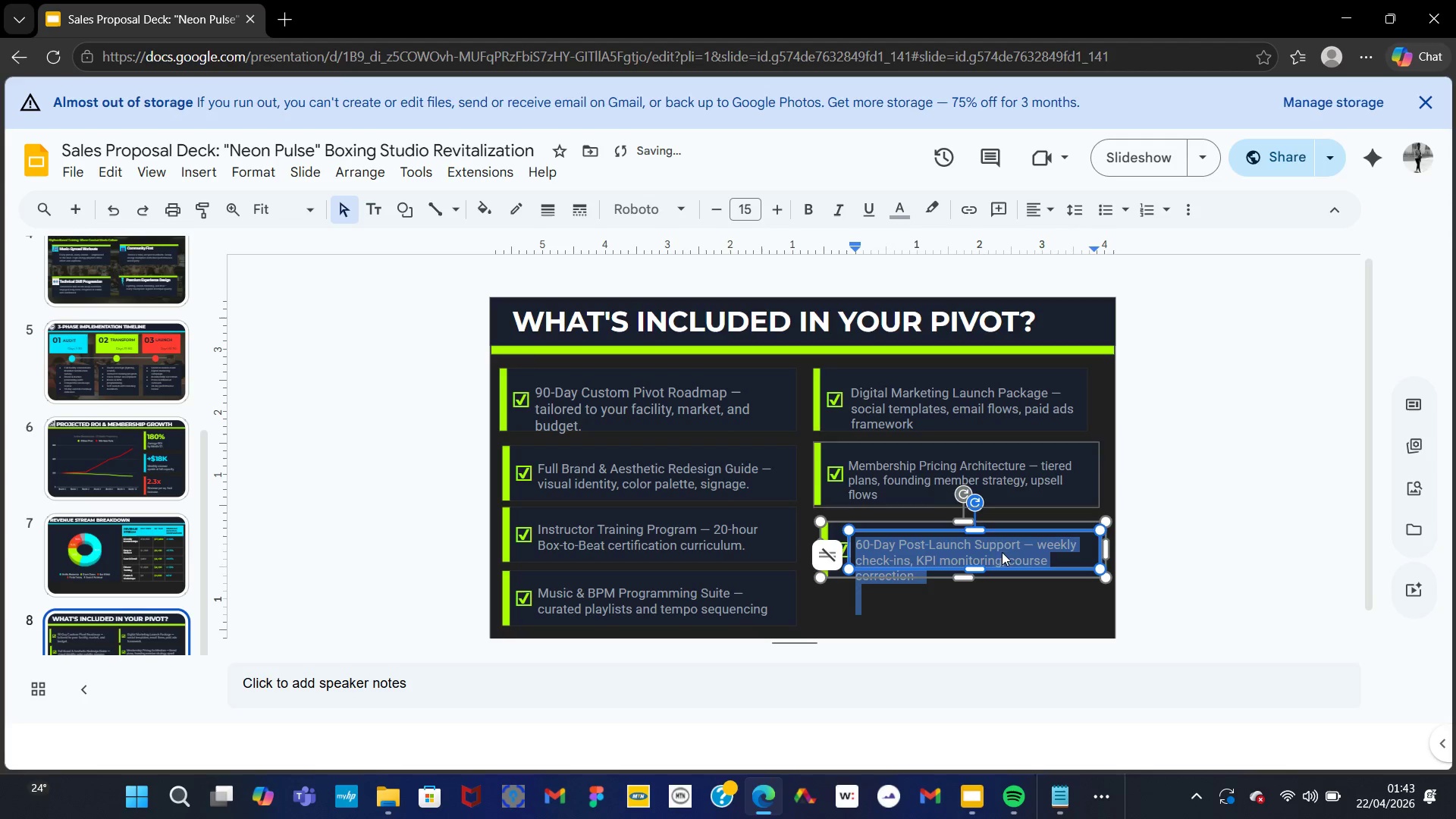 
left_click([998, 614])
 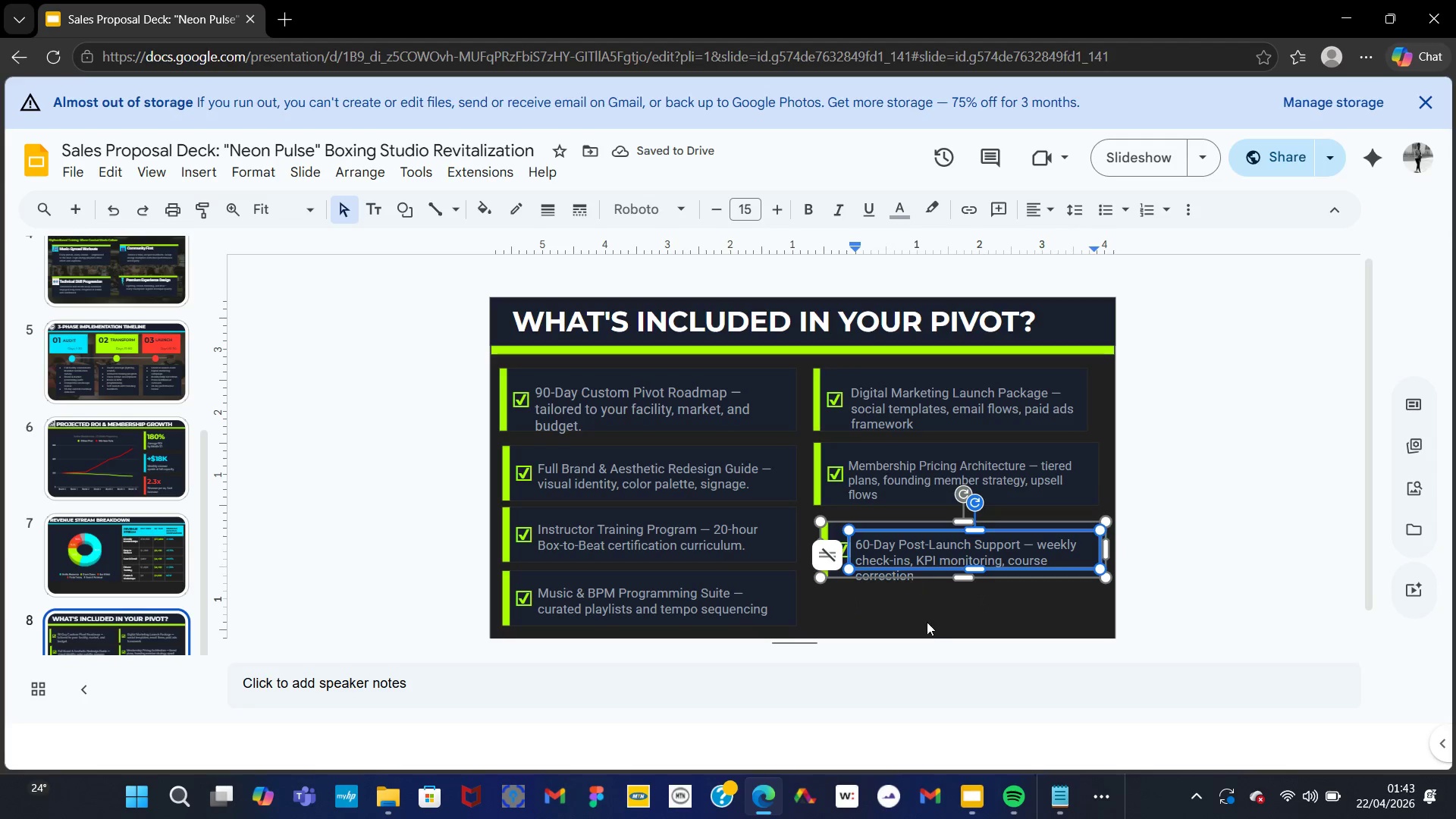 
left_click([927, 622])
 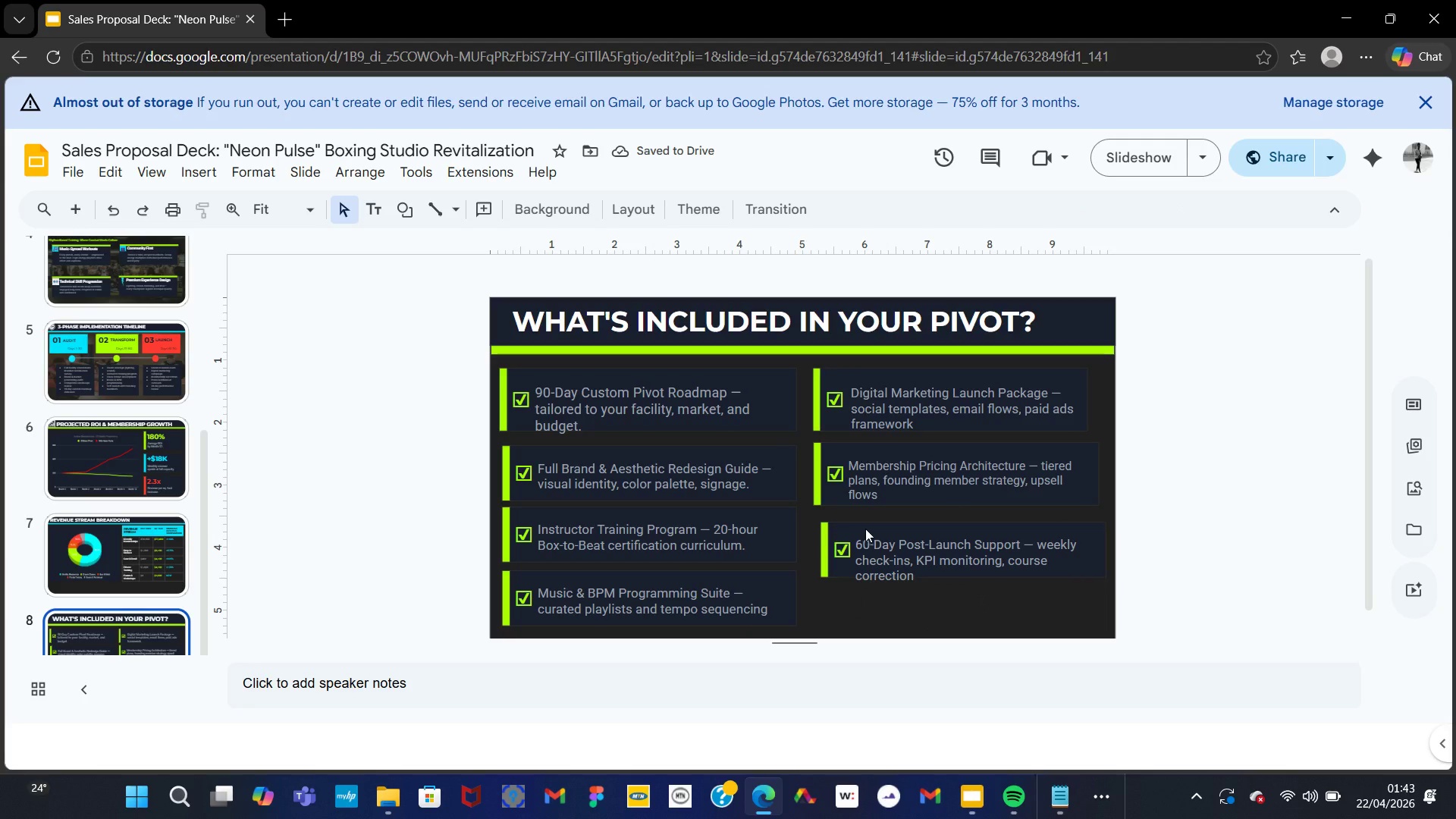 
left_click([866, 528])
 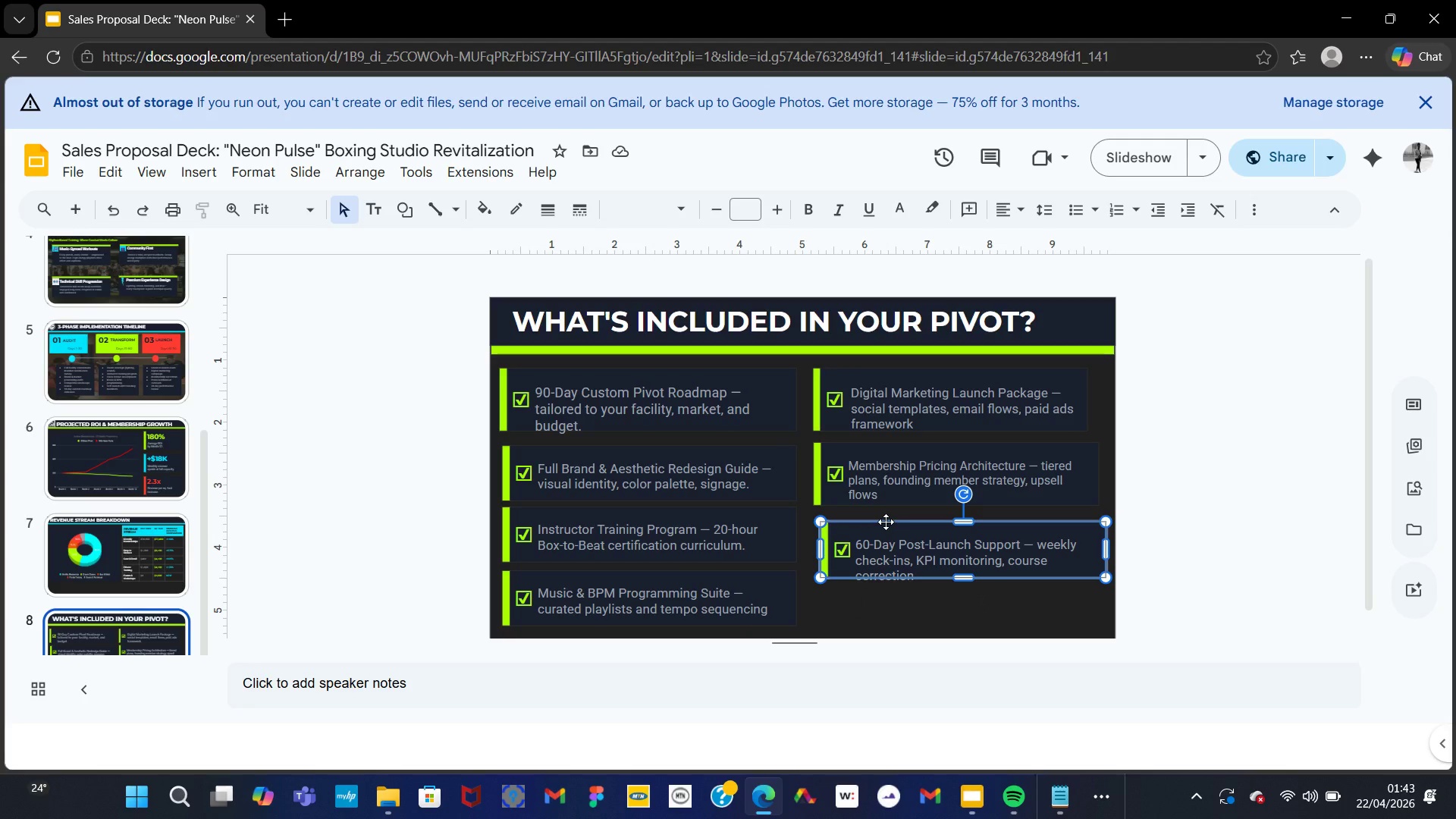 
left_click_drag(start_coordinate=[886, 522], to_coordinate=[874, 514])
 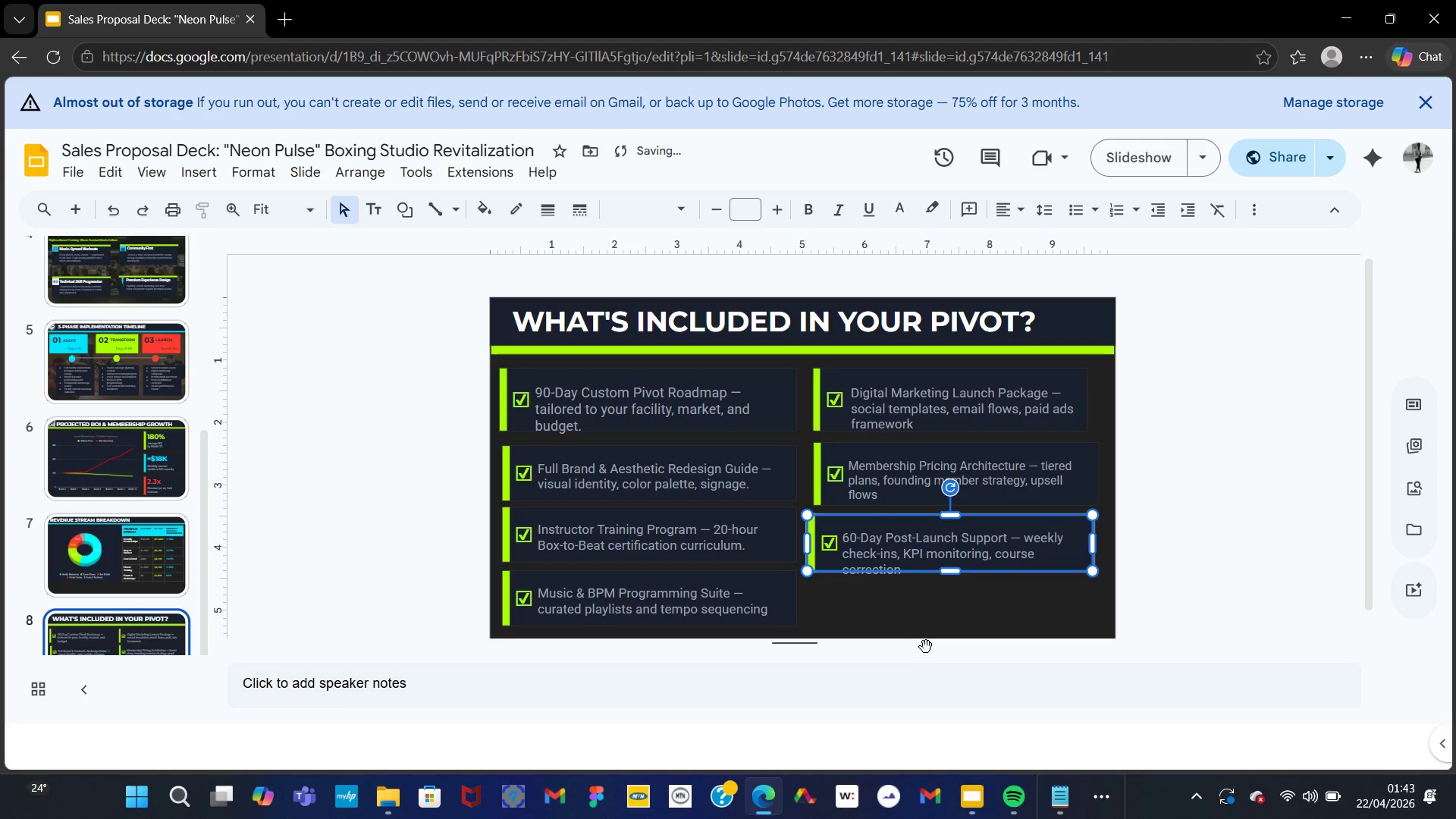 
left_click([927, 646])
 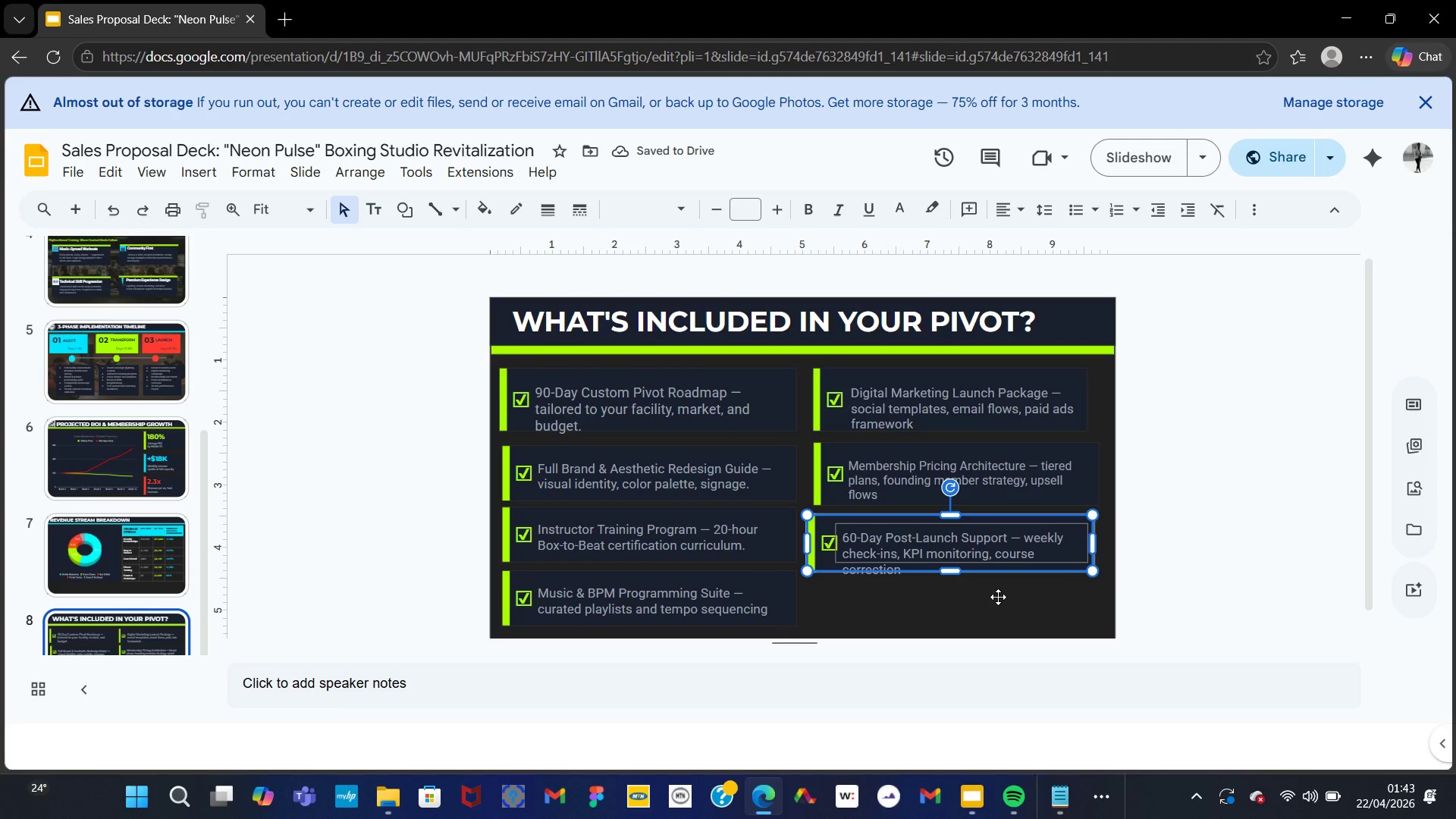 
left_click([998, 597])
 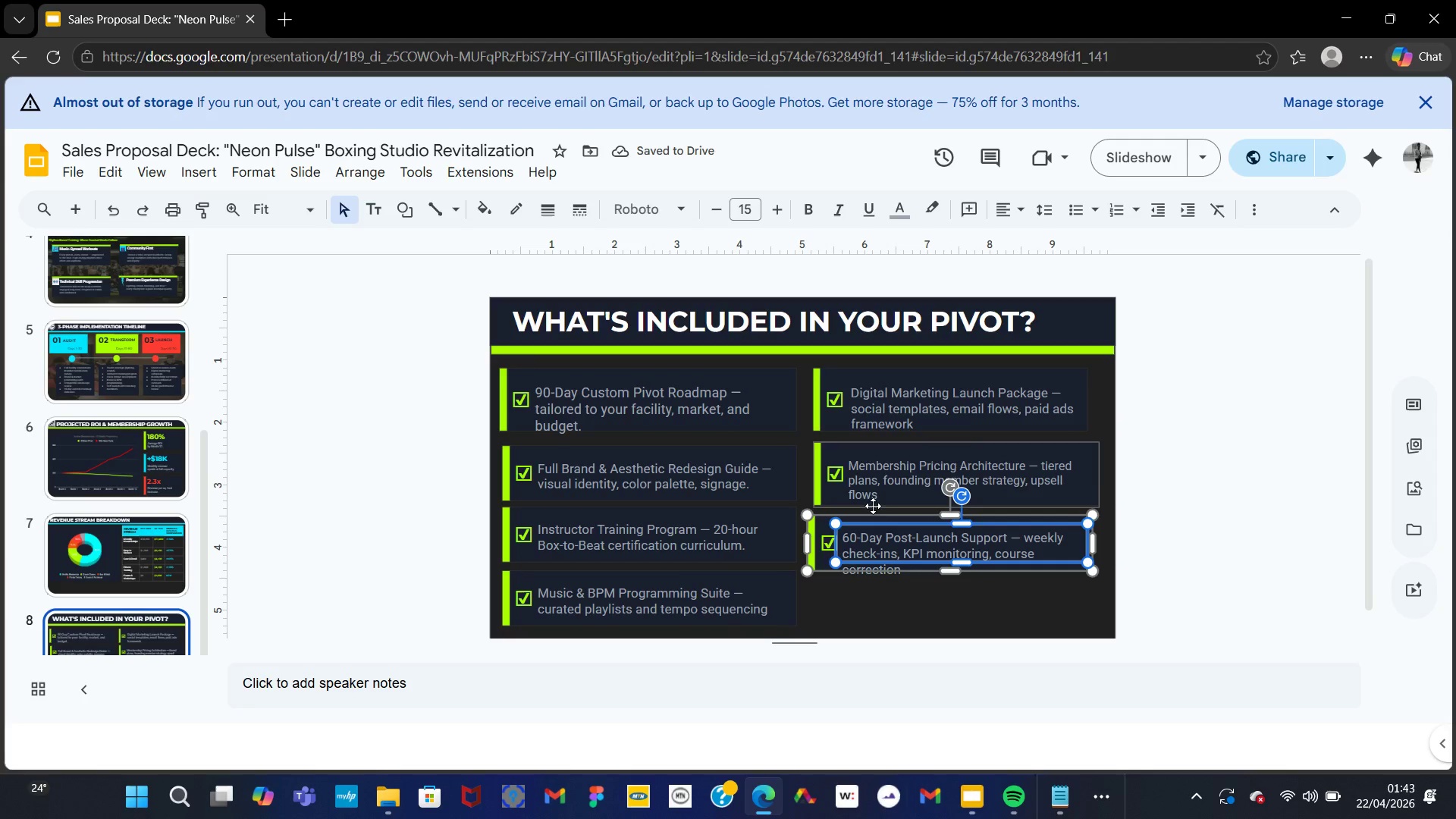 
left_click([872, 514])
 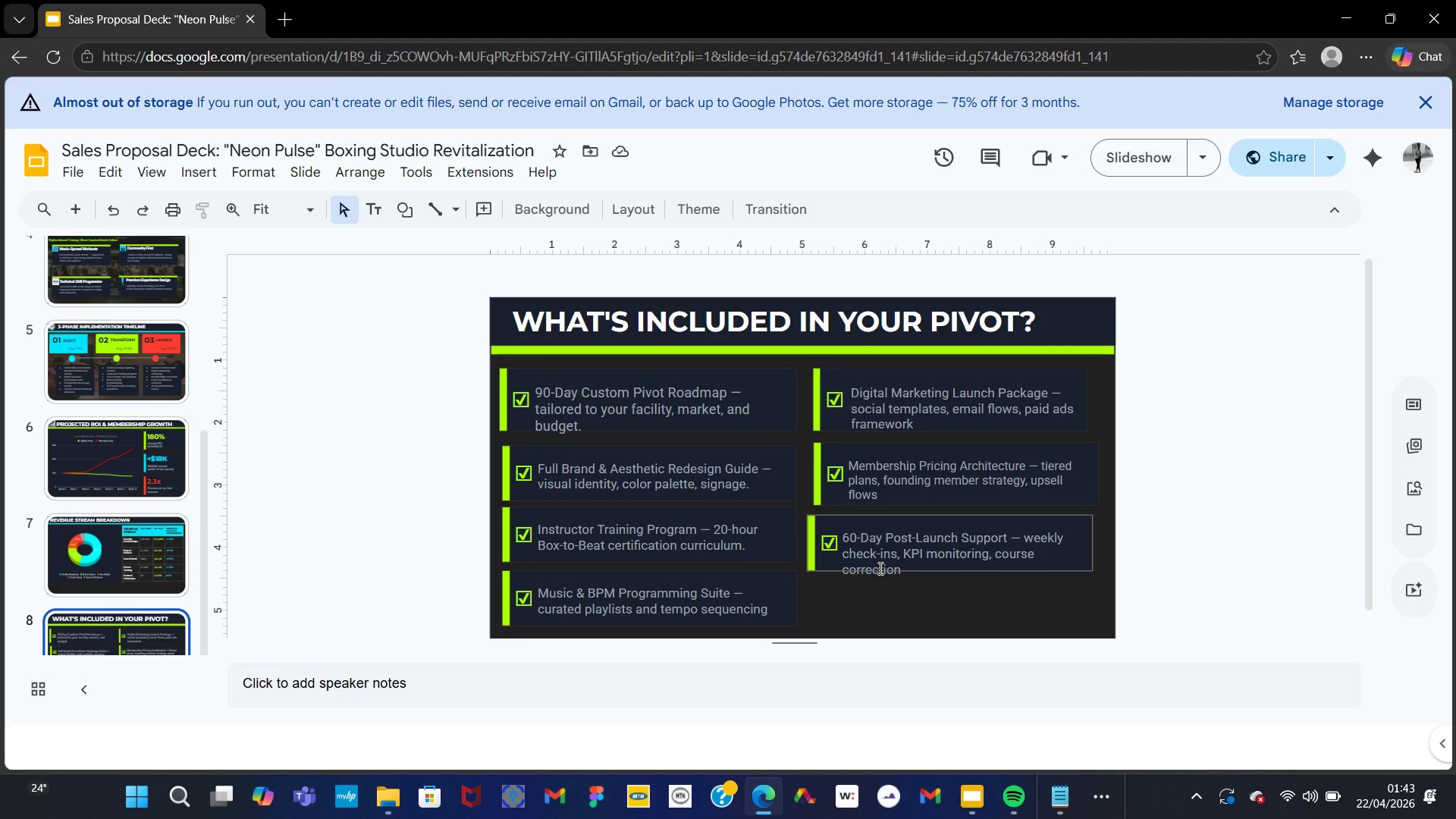 
left_click([930, 567])
 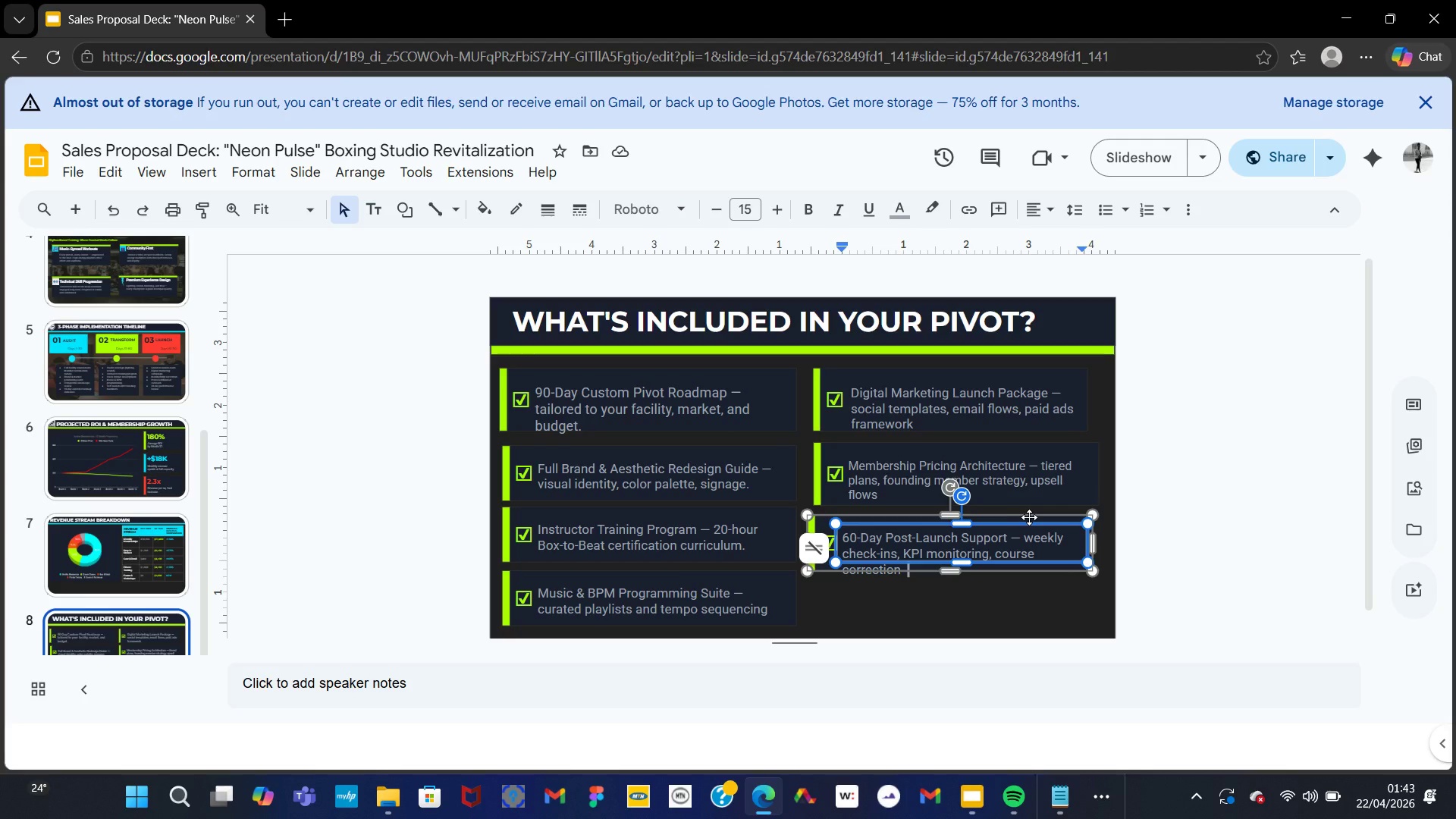 
left_click_drag(start_coordinate=[1030, 516], to_coordinate=[1035, 516])
 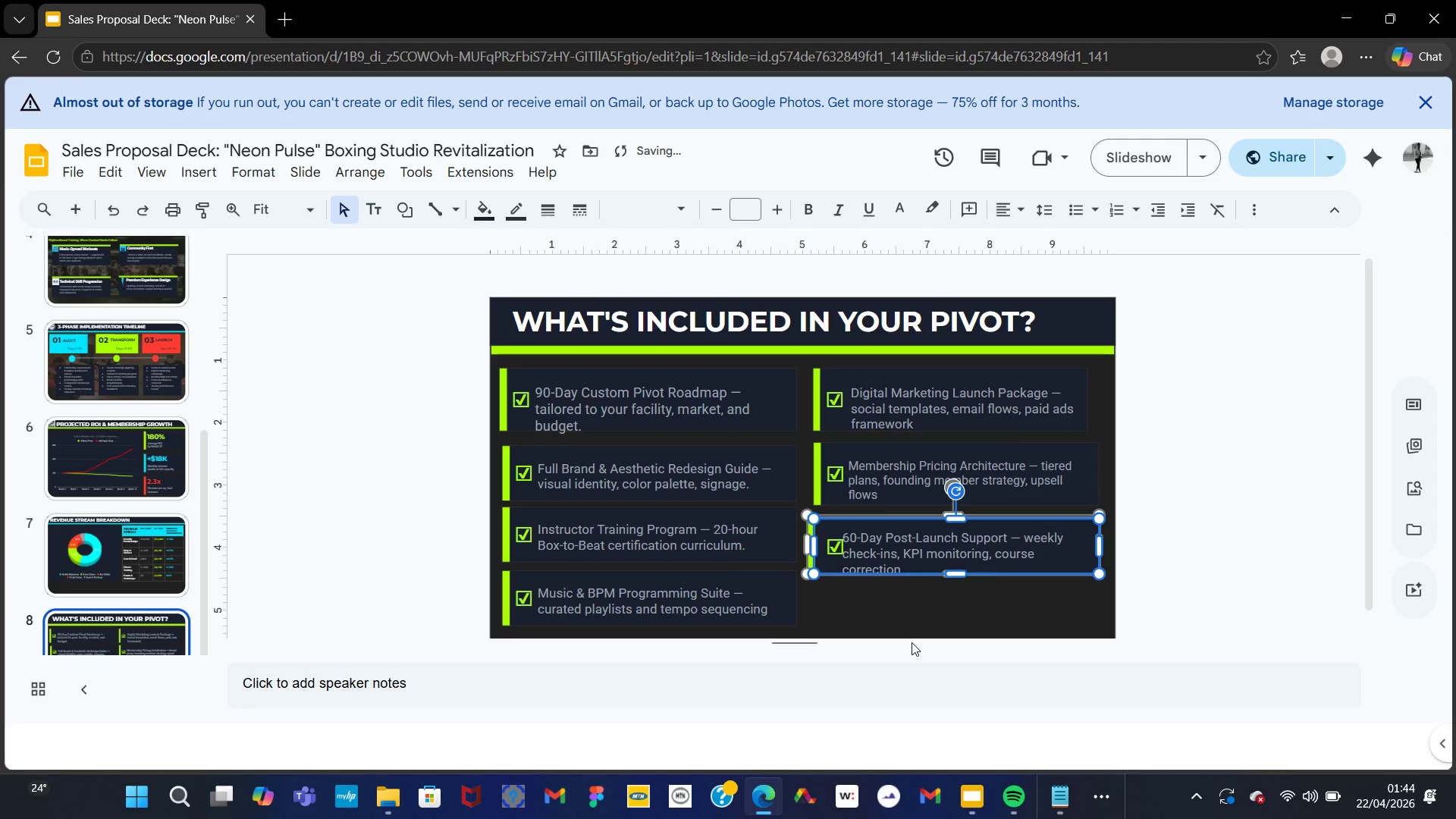 
left_click([912, 645])
 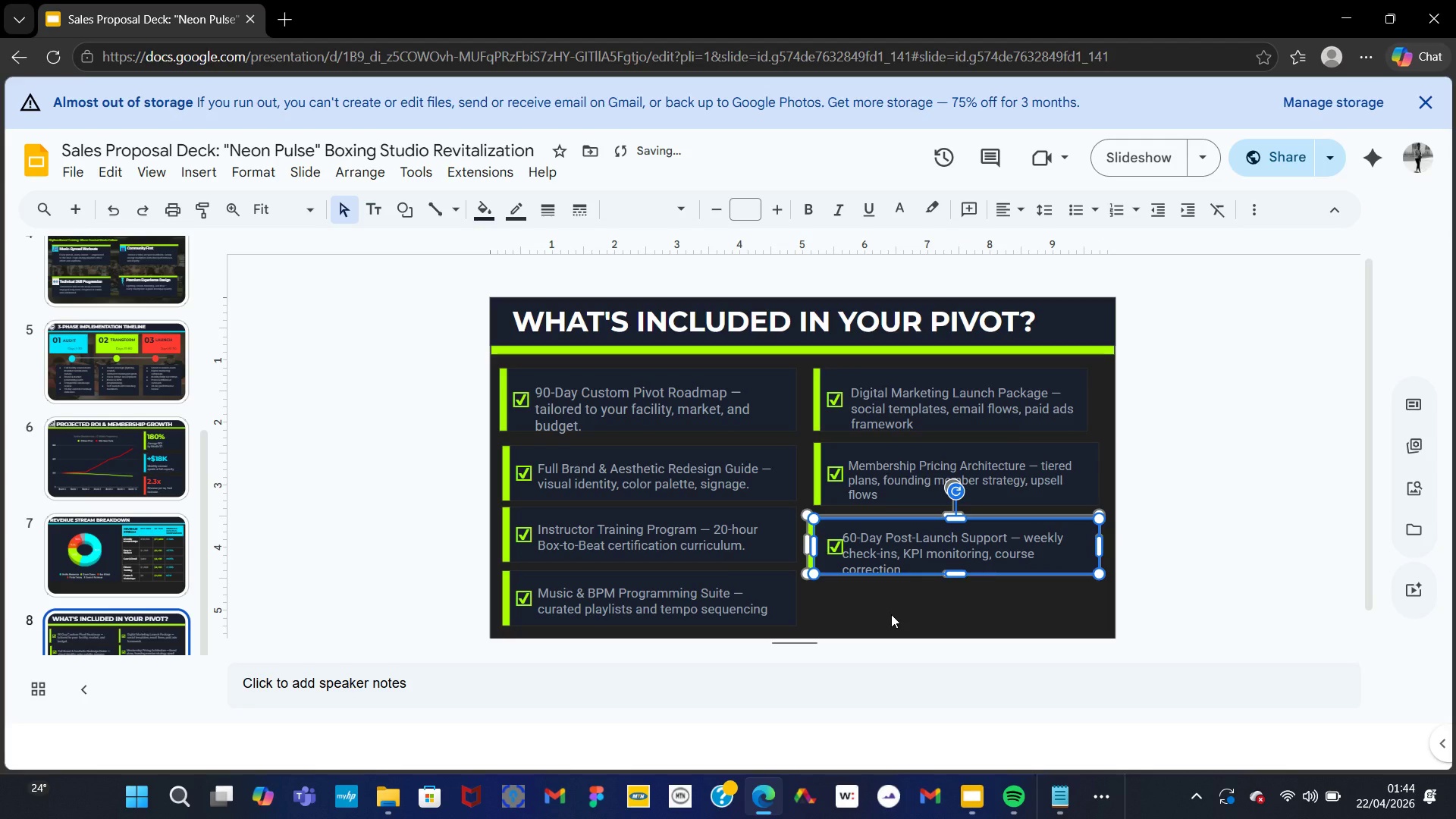 
left_click([891, 614])
 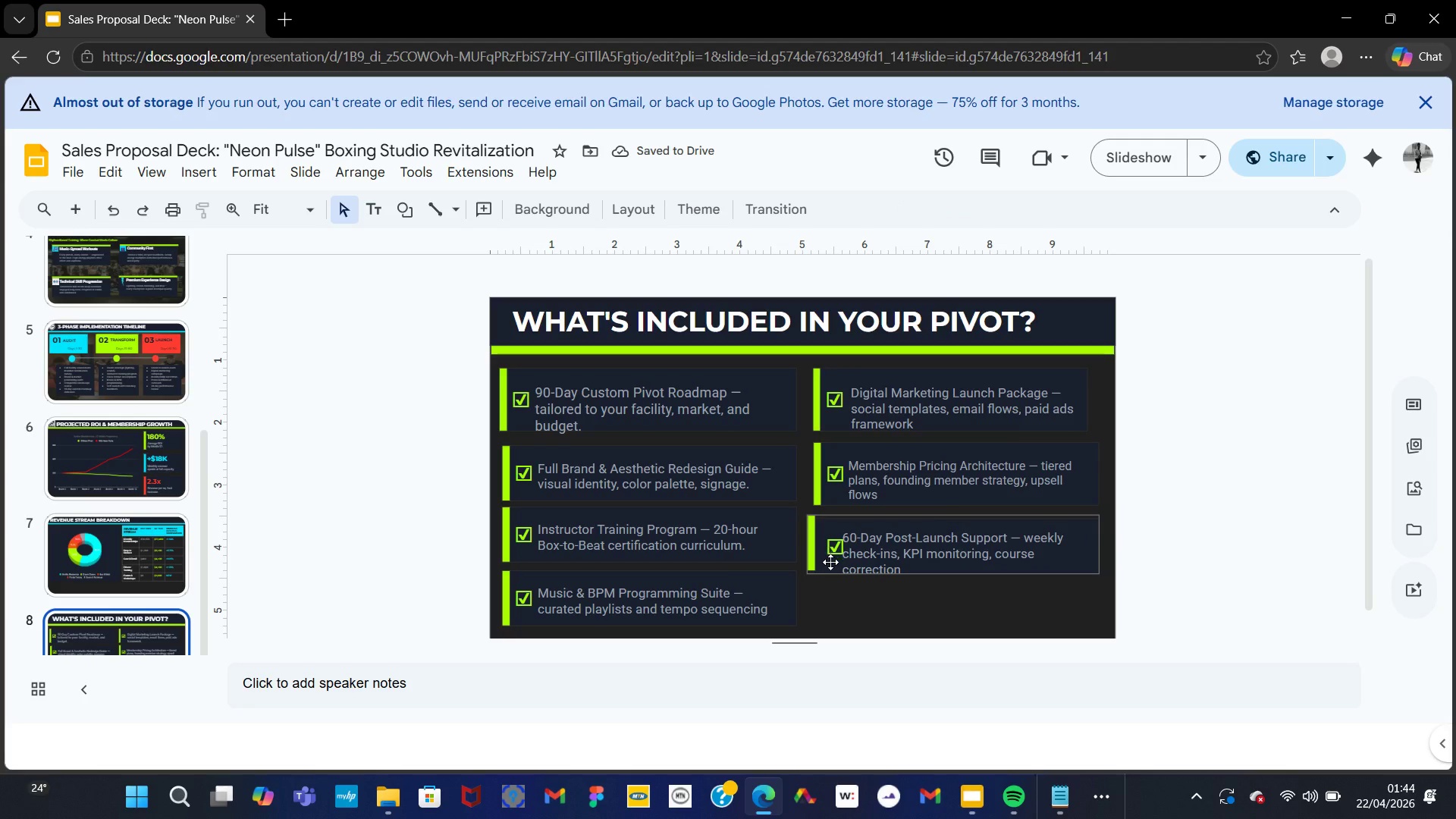 
left_click_drag(start_coordinate=[830, 563], to_coordinate=[837, 563])
 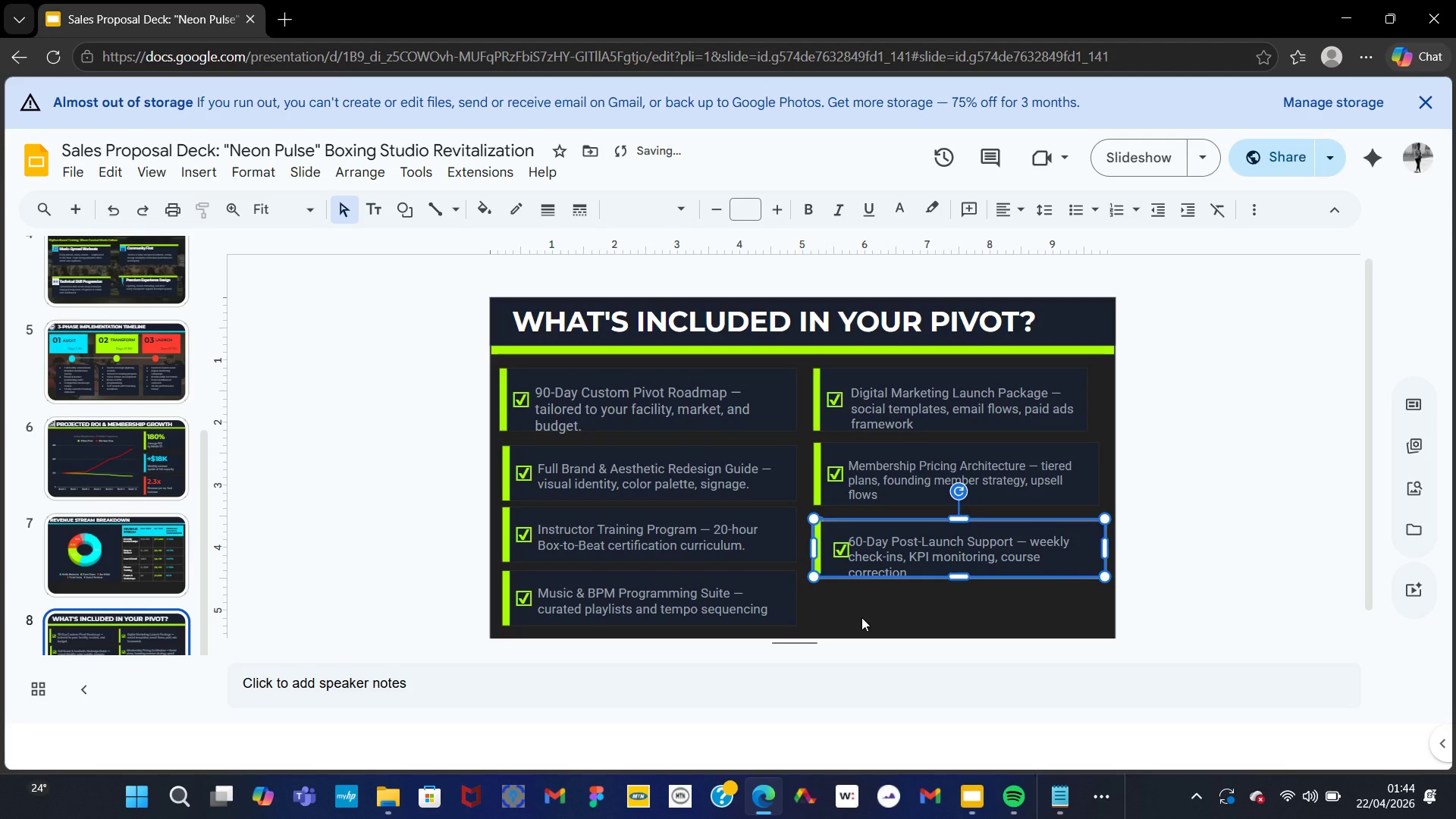 
left_click([861, 617])
 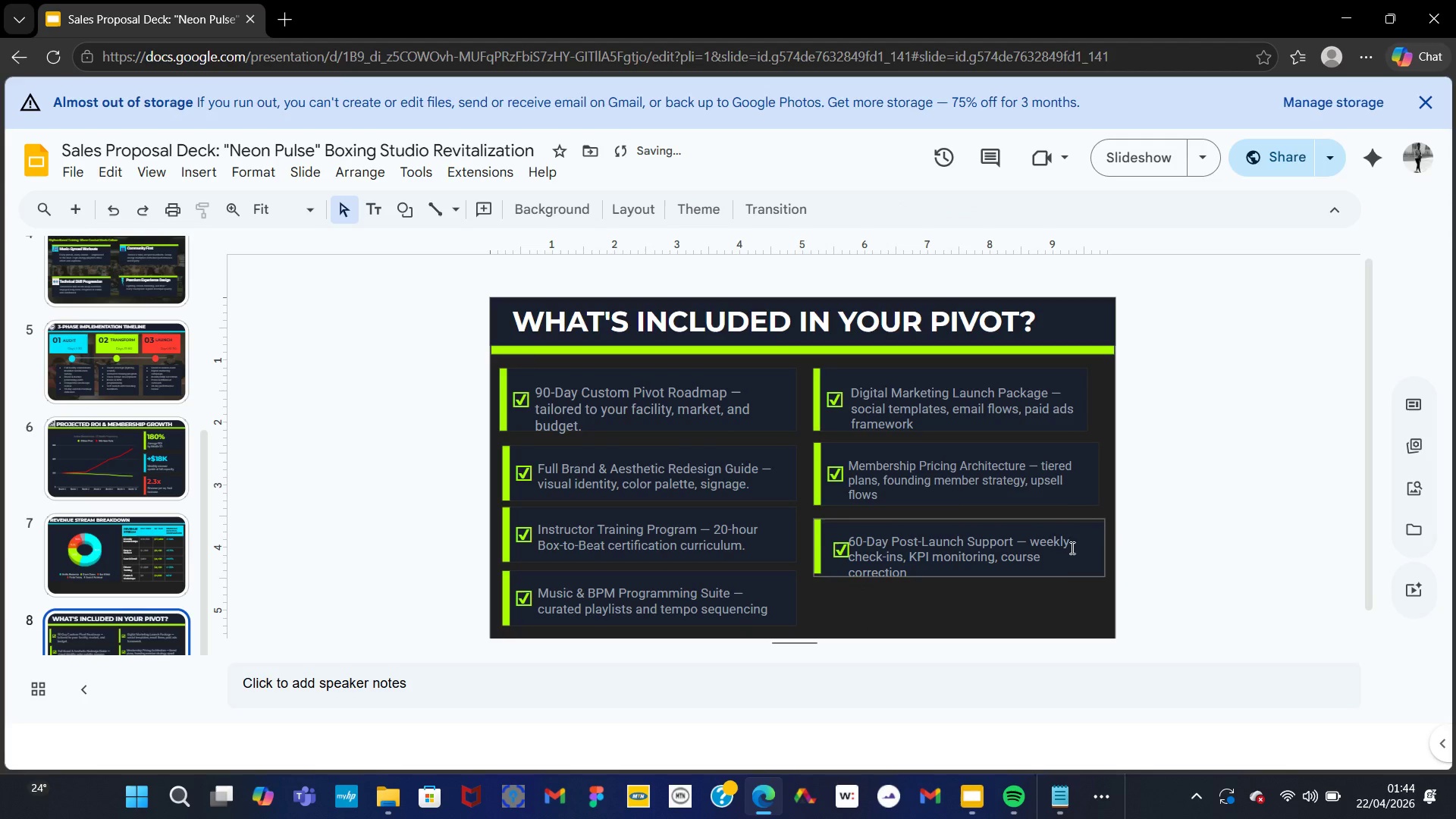 
left_click([1072, 551])
 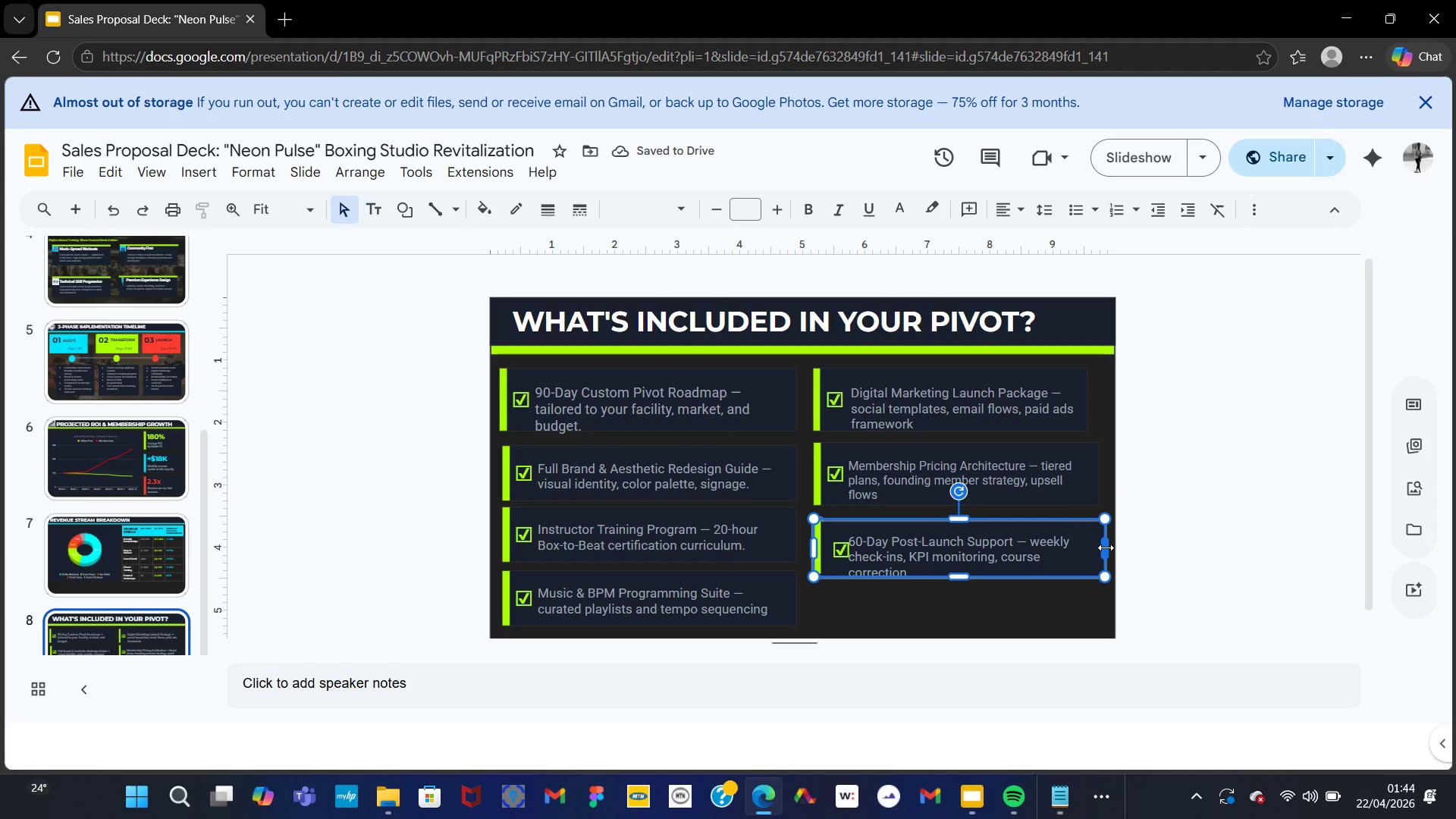 
left_click_drag(start_coordinate=[1106, 548], to_coordinate=[1095, 551])
 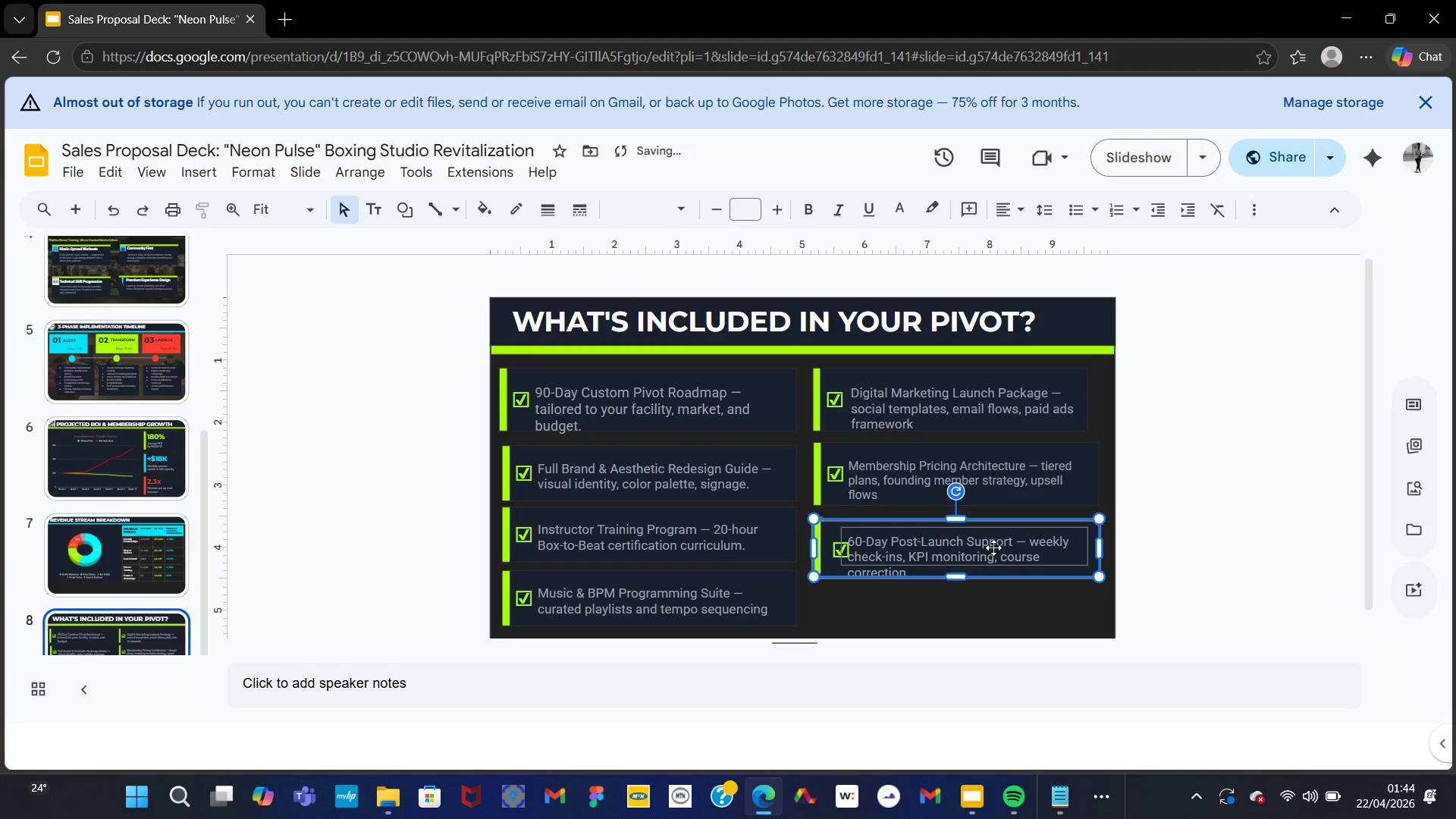 
left_click([993, 548])
 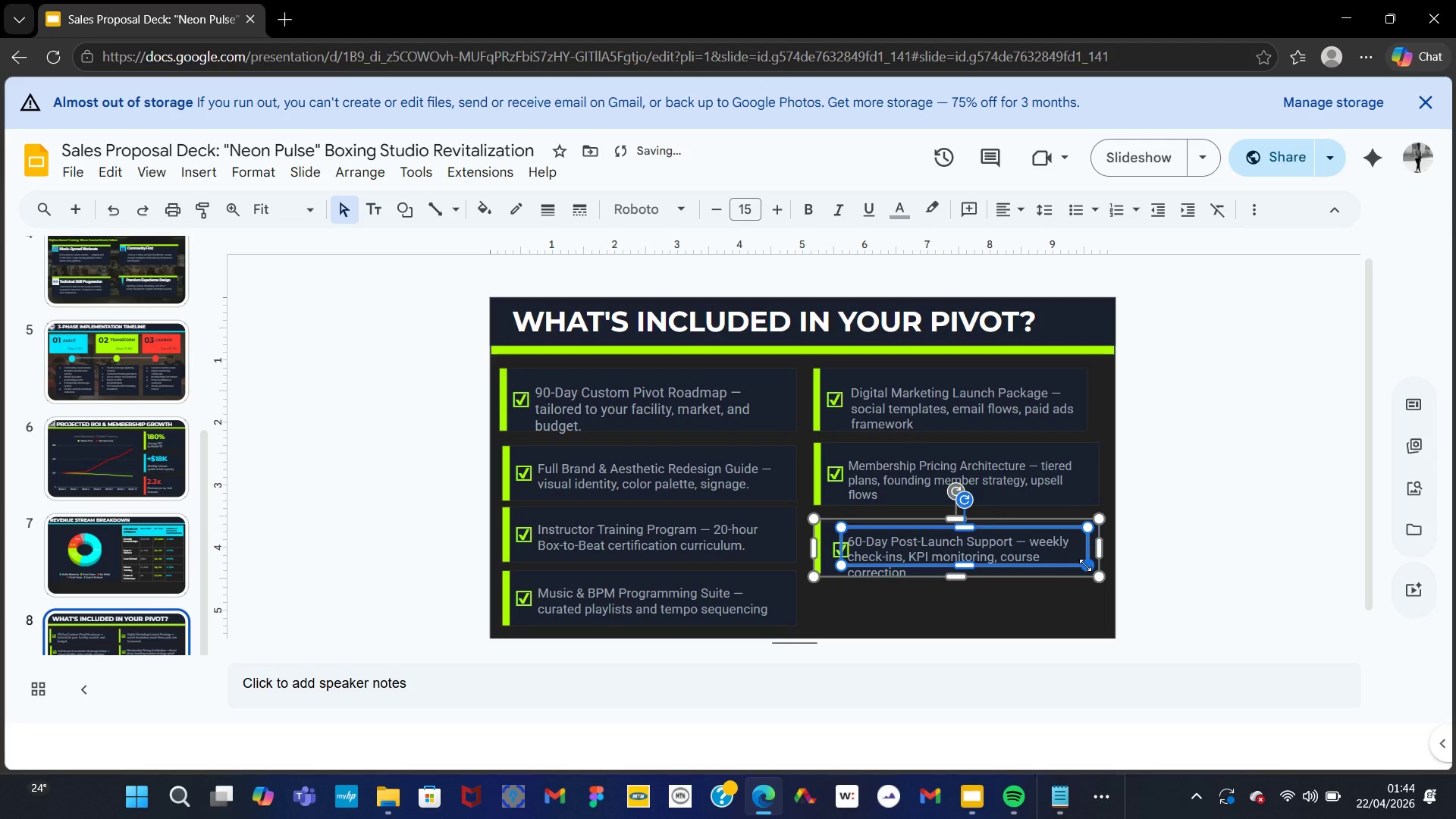 
left_click_drag(start_coordinate=[1085, 566], to_coordinate=[1093, 566])
 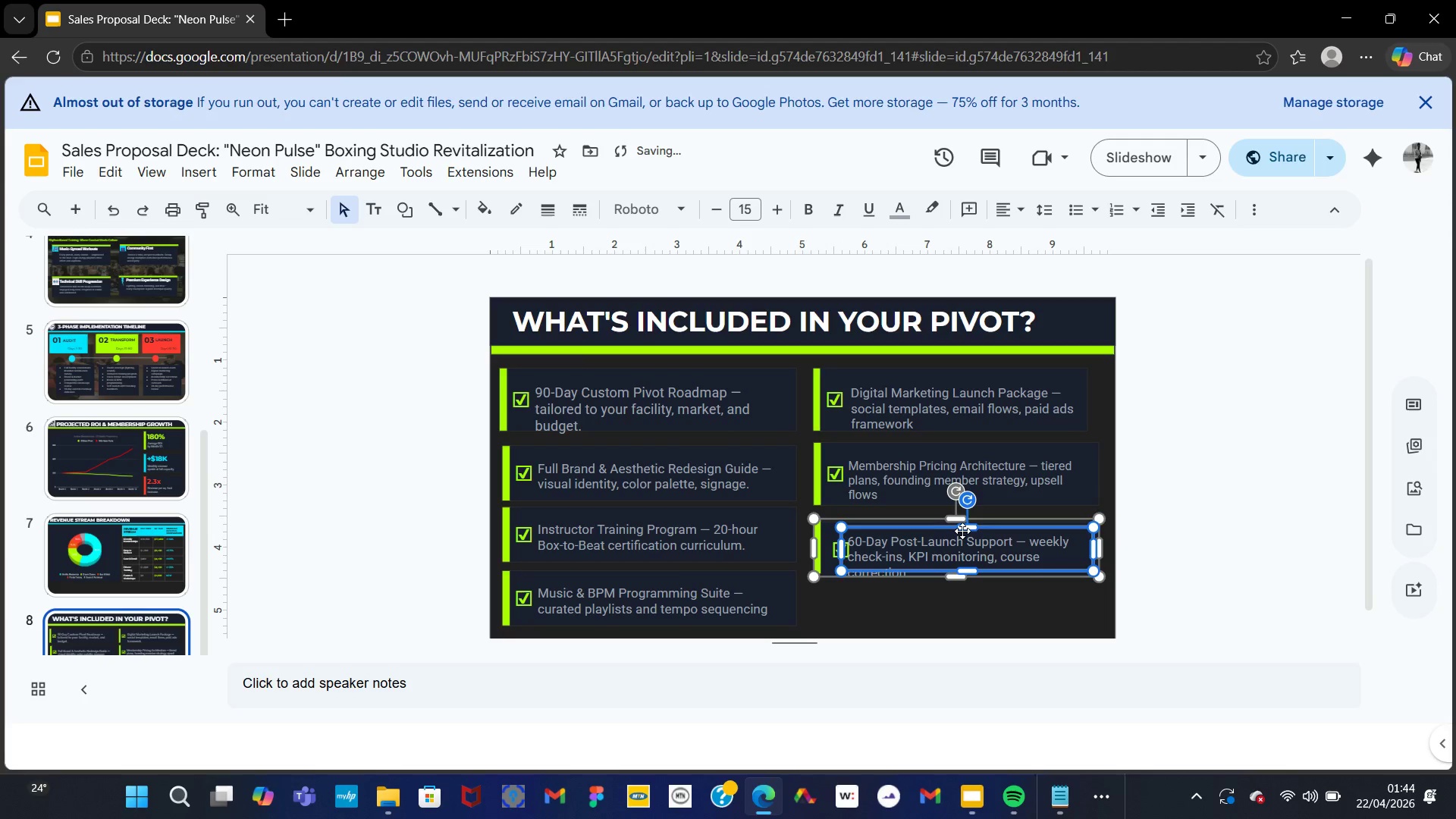 
left_click_drag(start_coordinate=[962, 527], to_coordinate=[963, 521])
 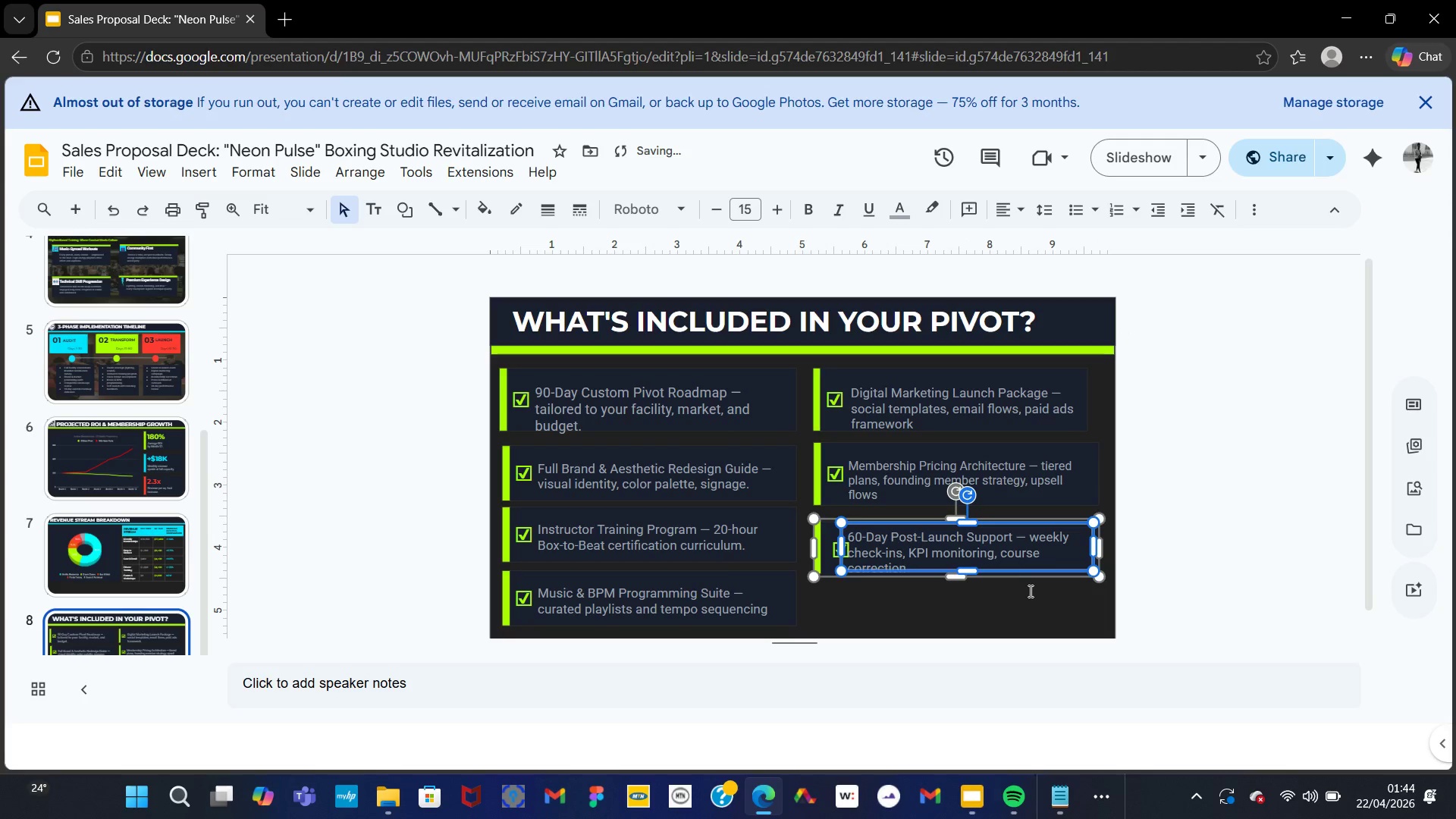 
left_click([1029, 594])
 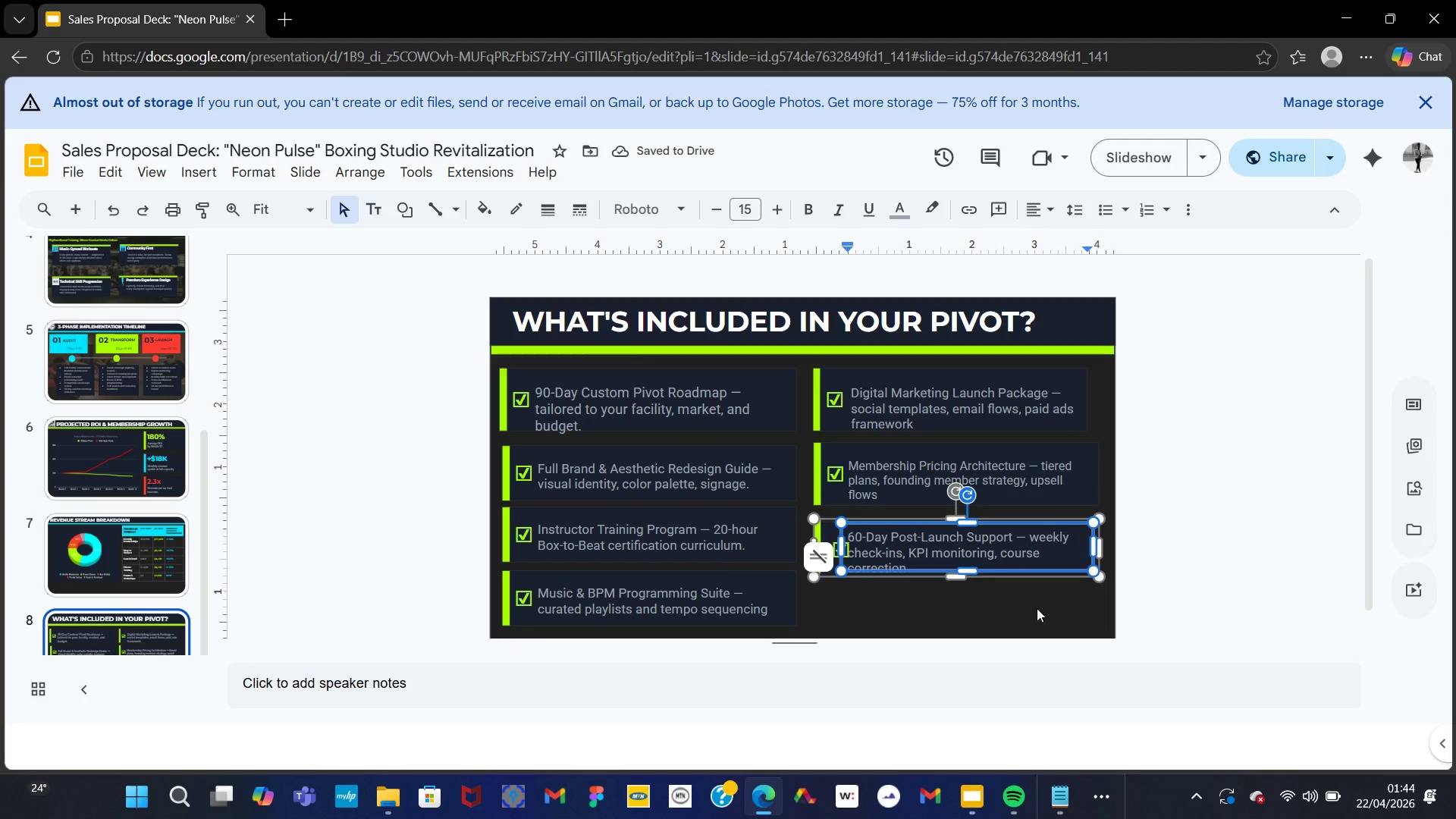 
left_click([1037, 608])
 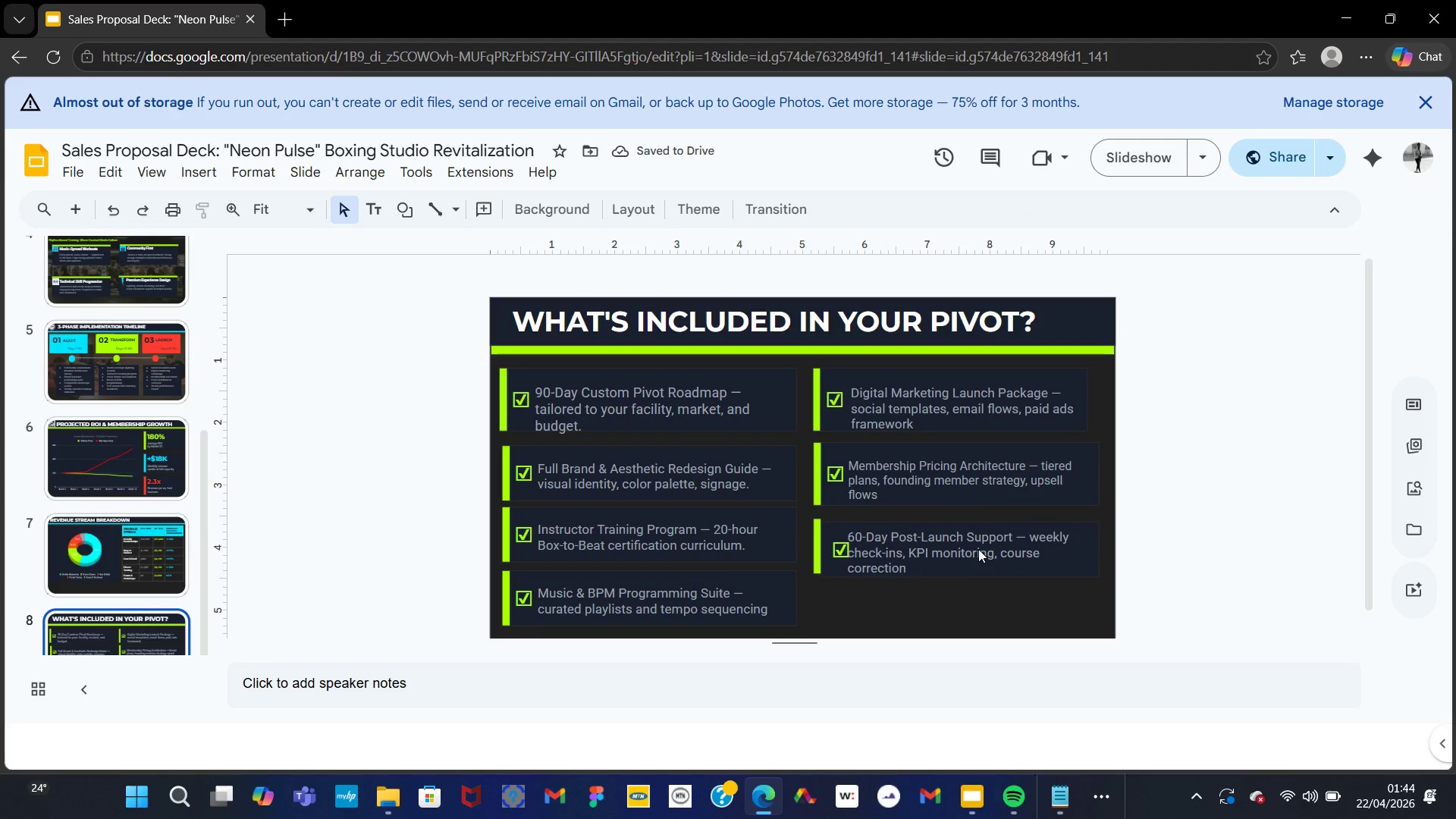 
left_click([977, 549])
 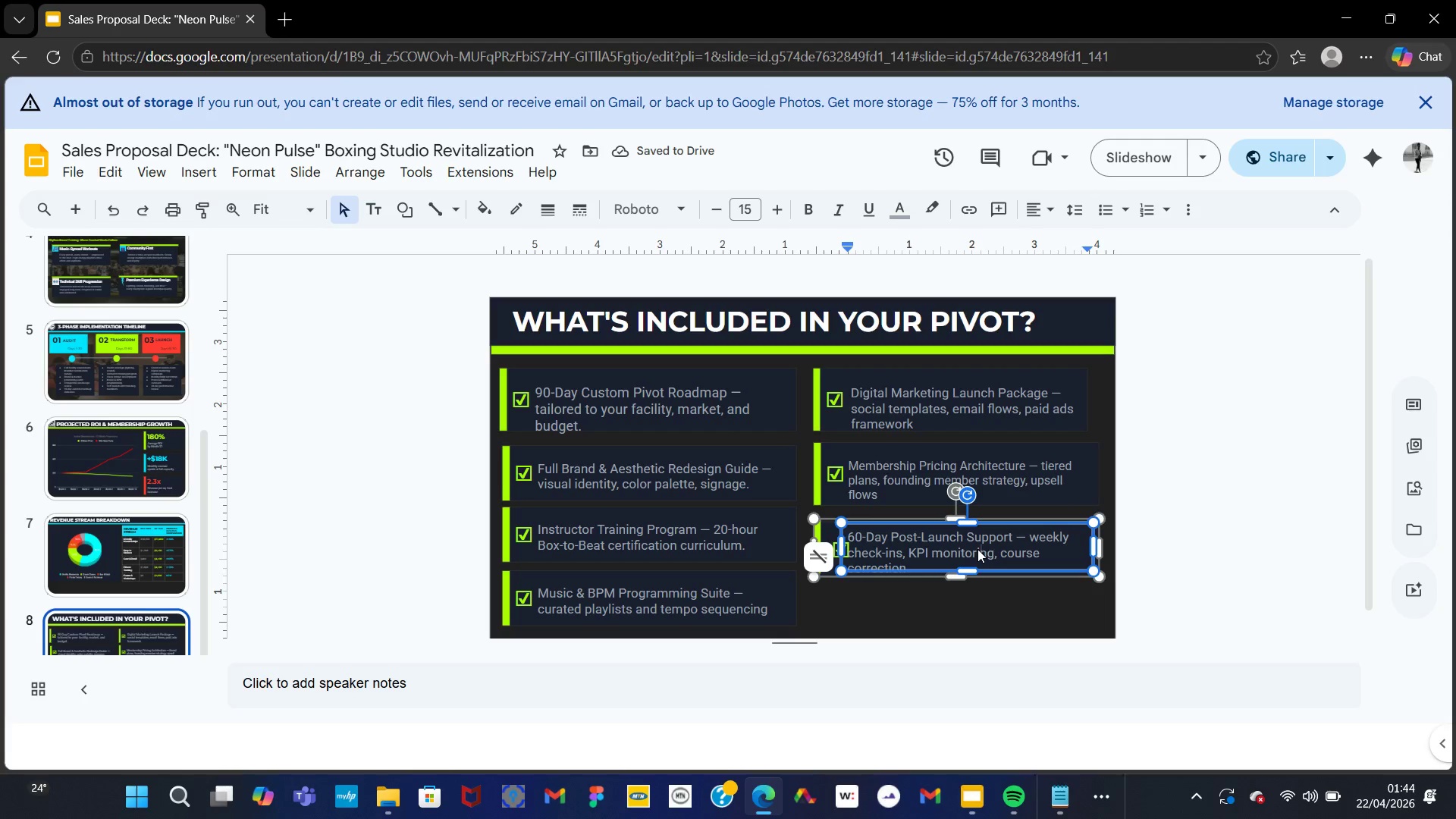 
left_click([977, 549])
 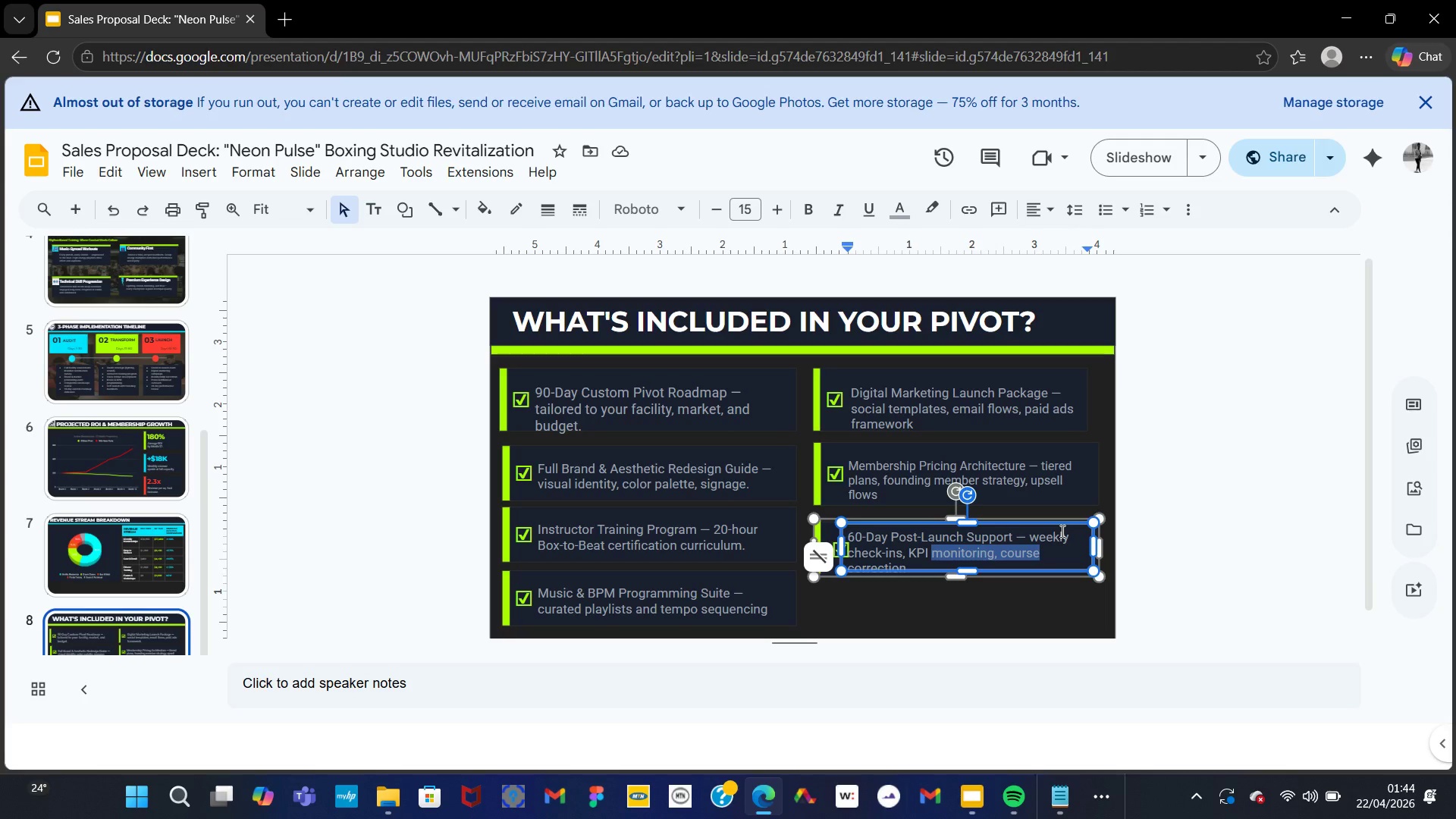 
left_click([1073, 531])
 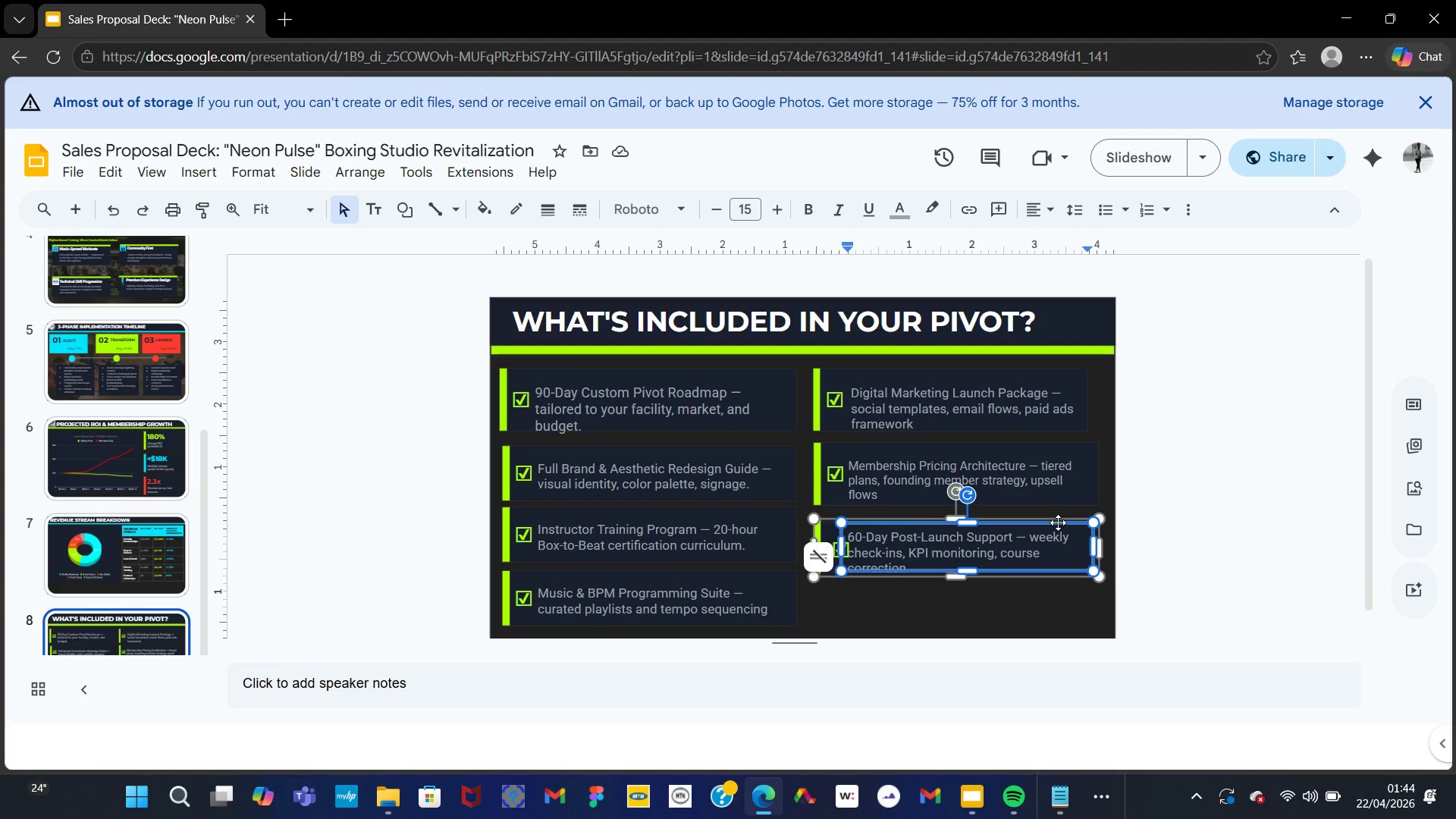 
left_click_drag(start_coordinate=[1058, 522], to_coordinate=[1068, 523])
 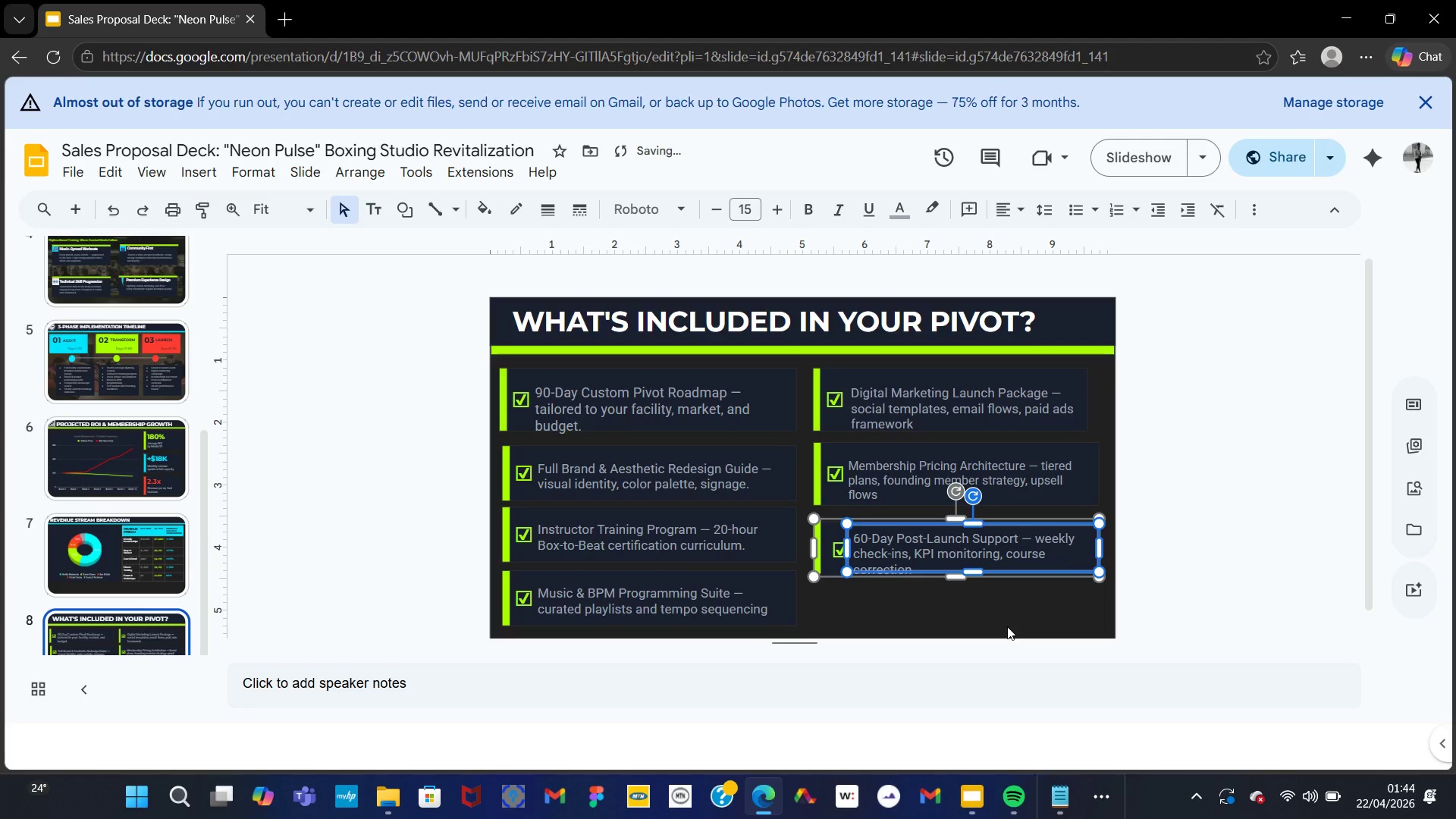 
left_click([1006, 629])
 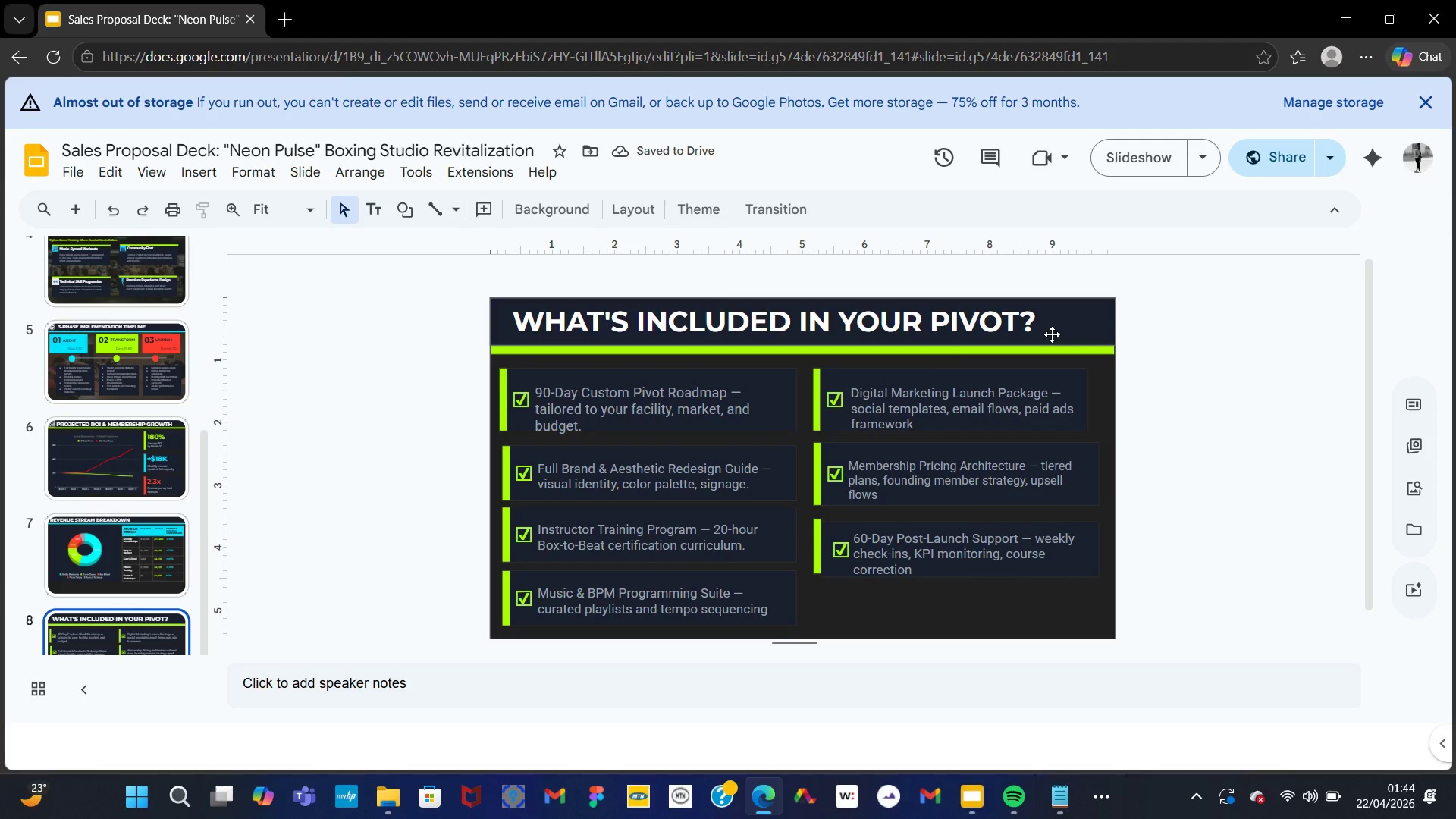 
wait(8.17)
 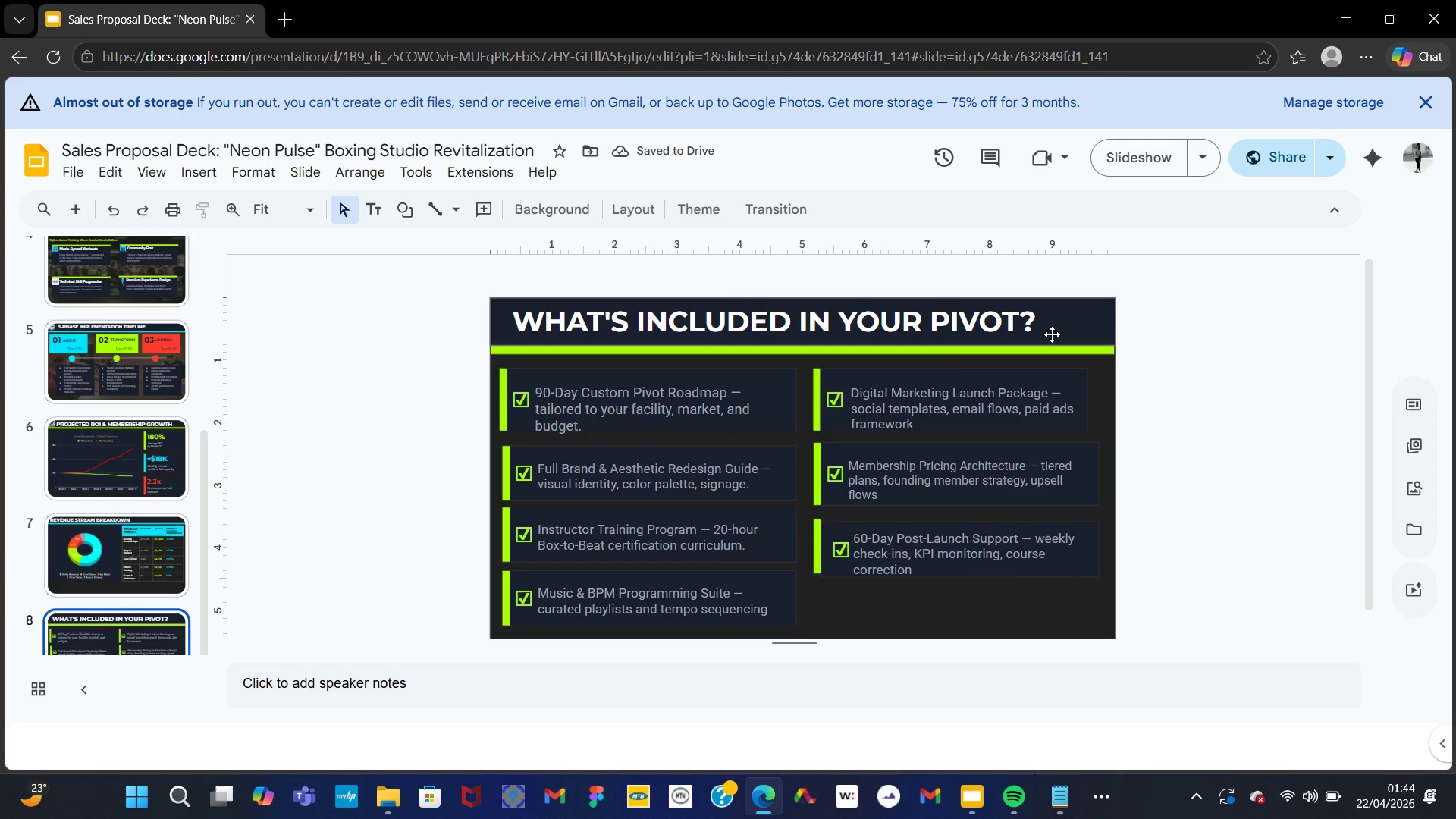 
left_click([497, 306])
 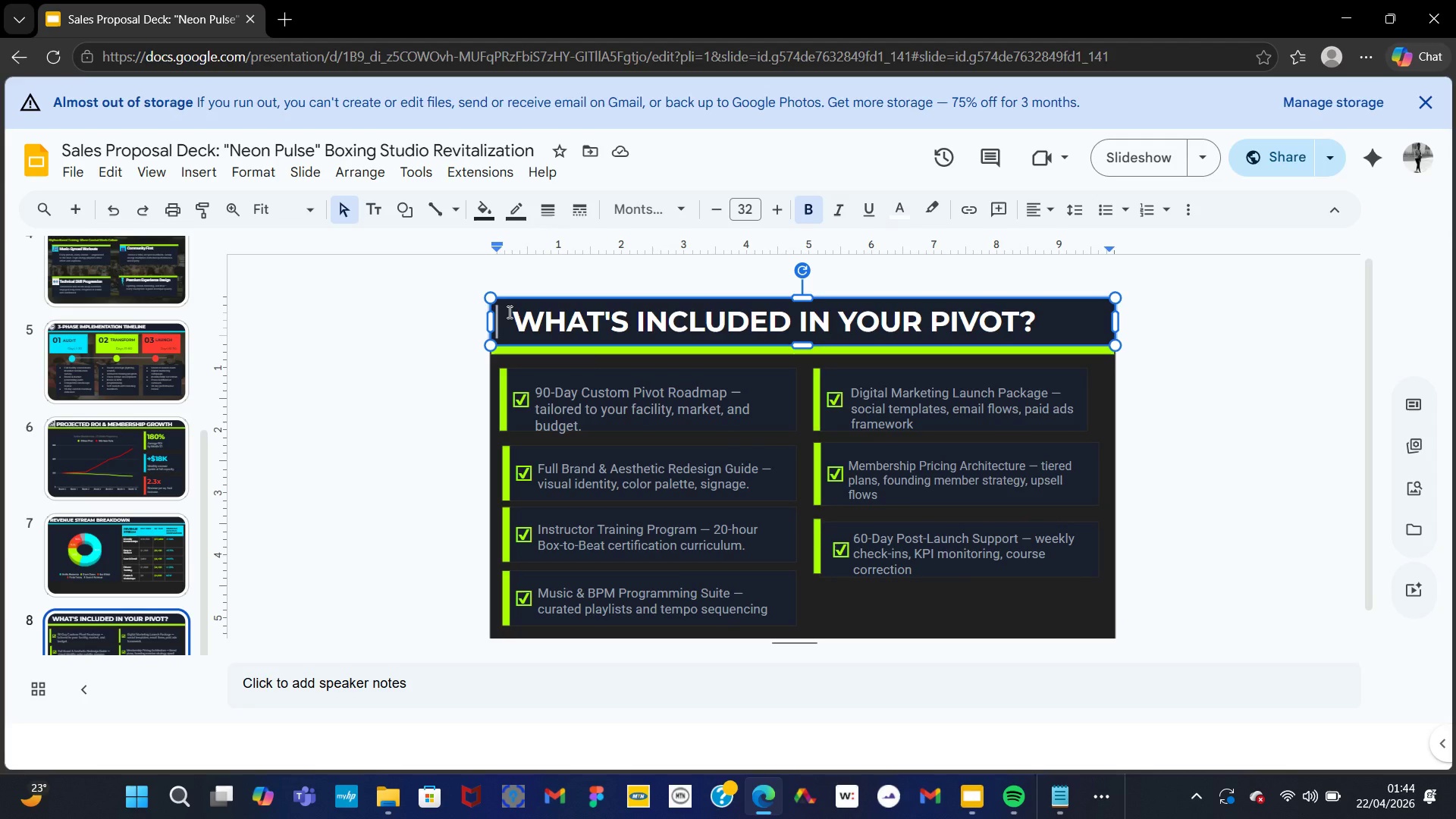 
left_click([508, 312])
 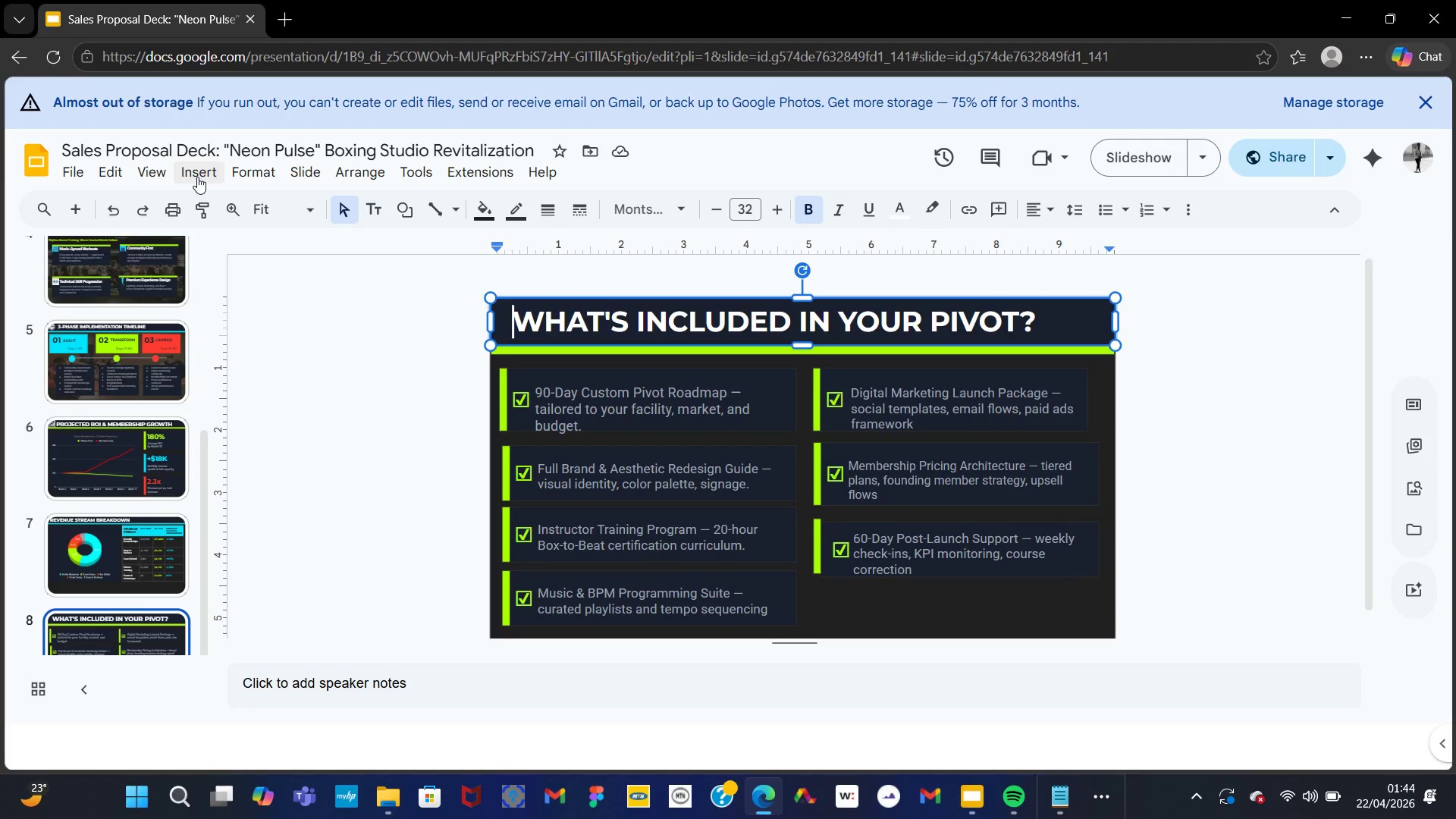 
left_click([187, 178])
 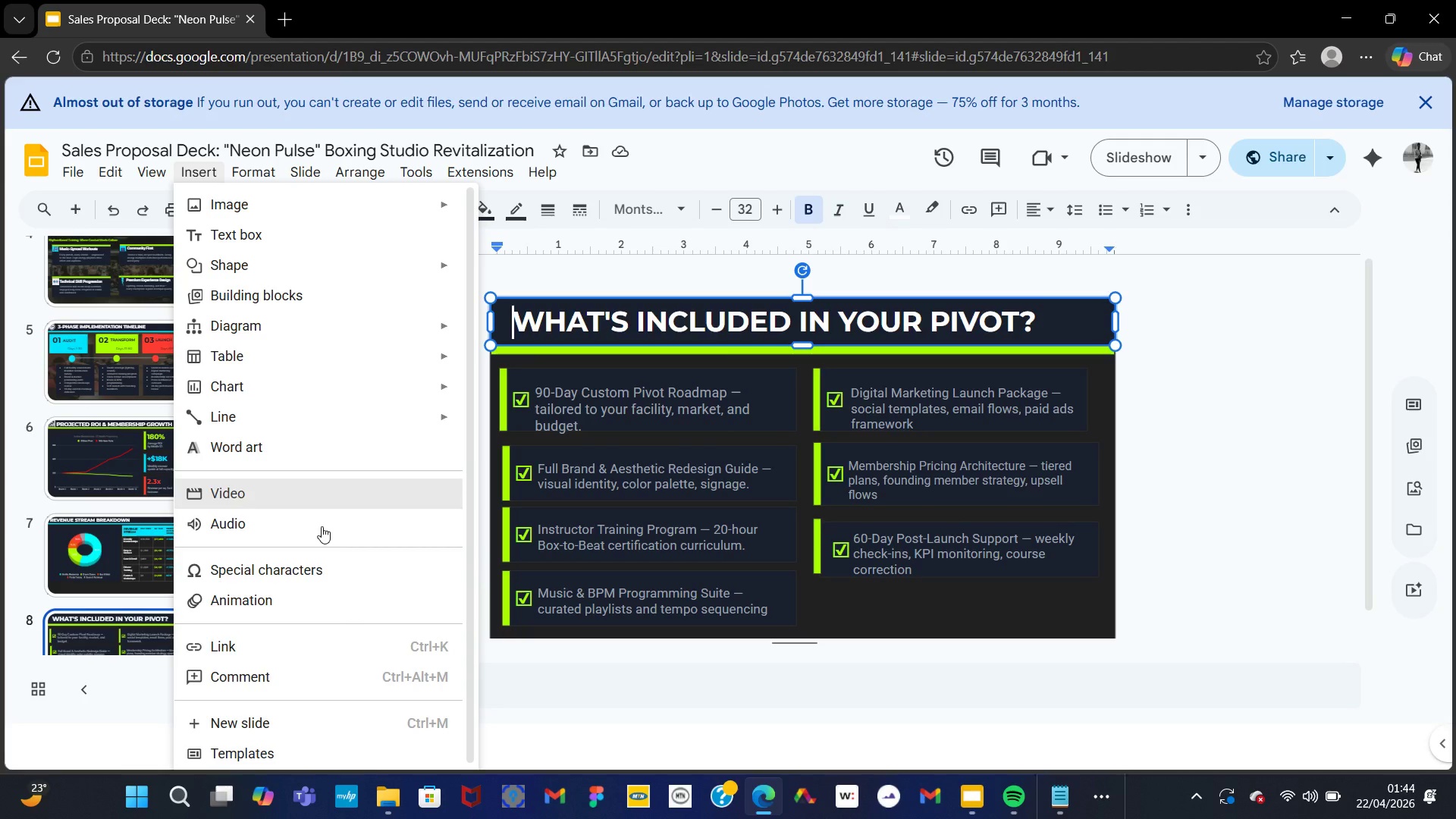 
left_click([315, 555])
 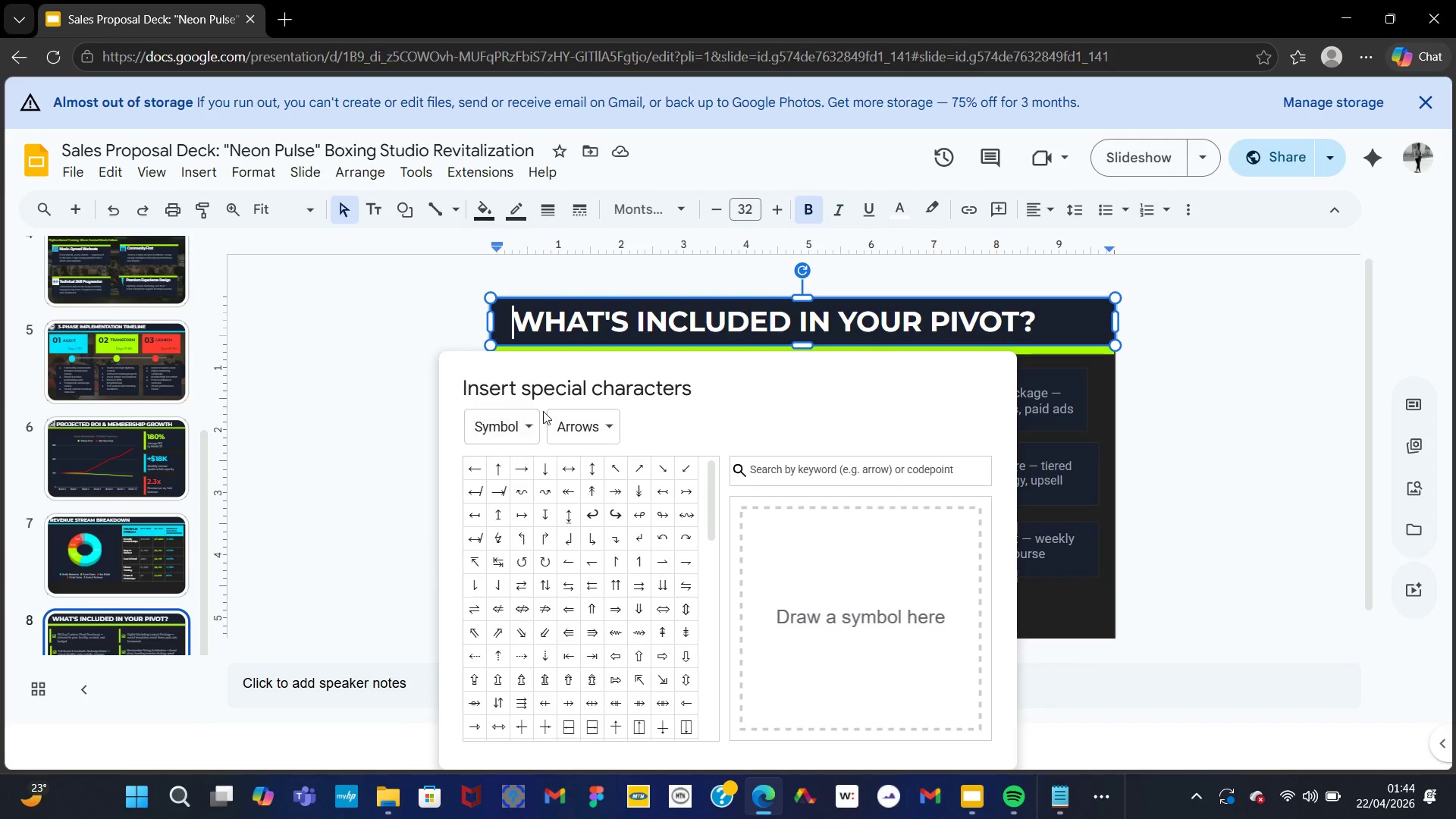 
left_click([572, 421])
 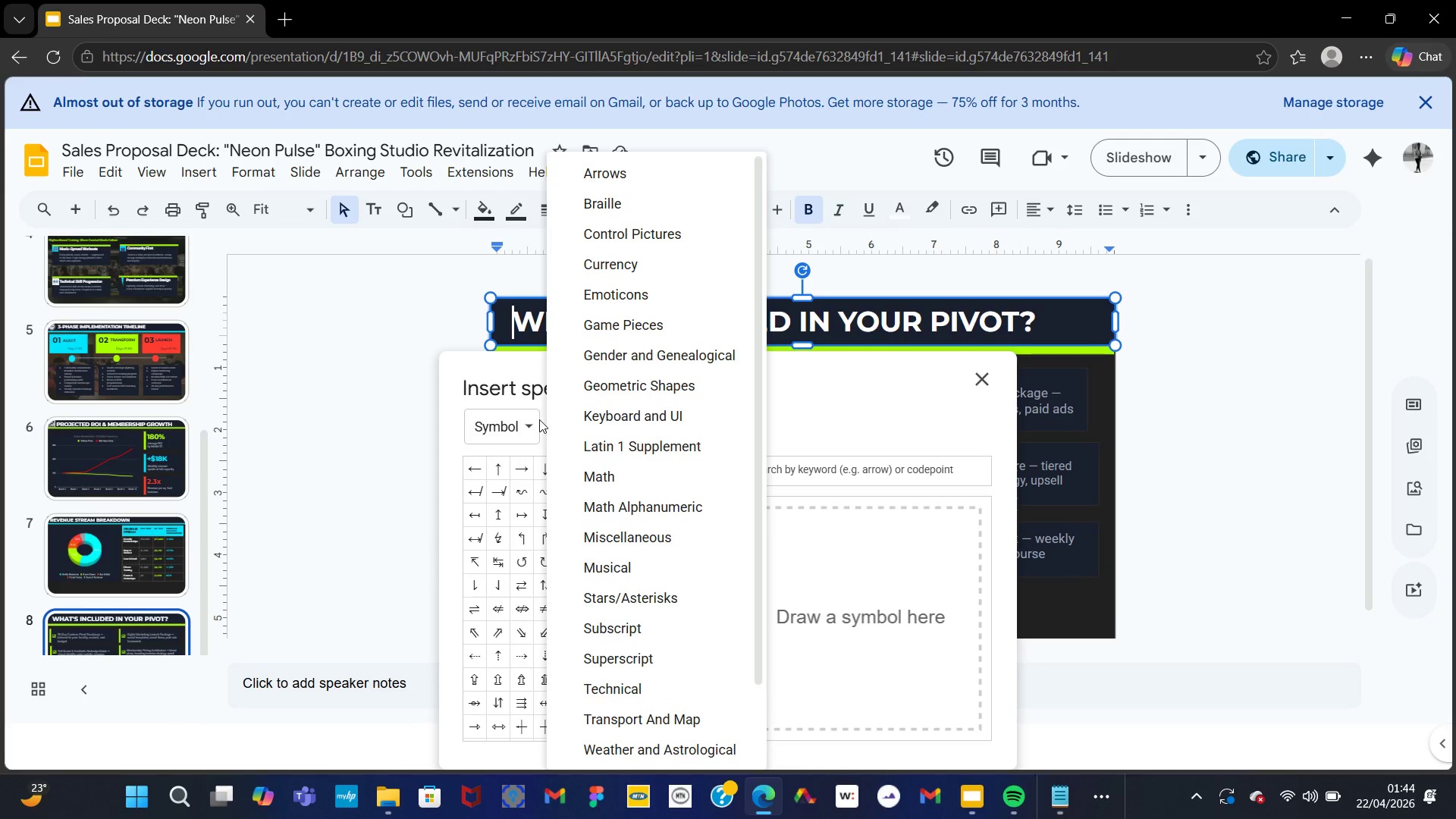 
left_click([533, 418])
 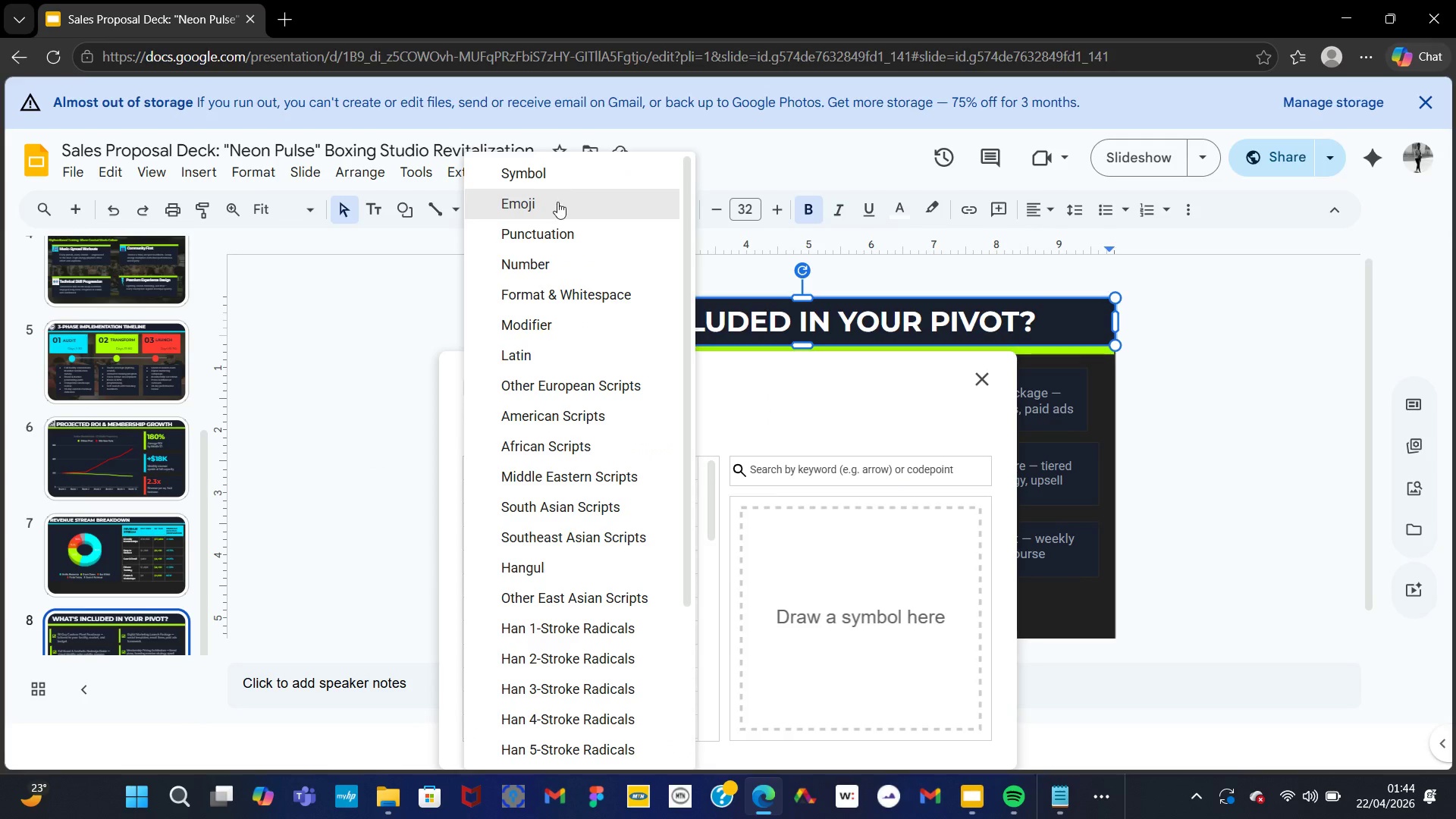 
left_click([557, 203])
 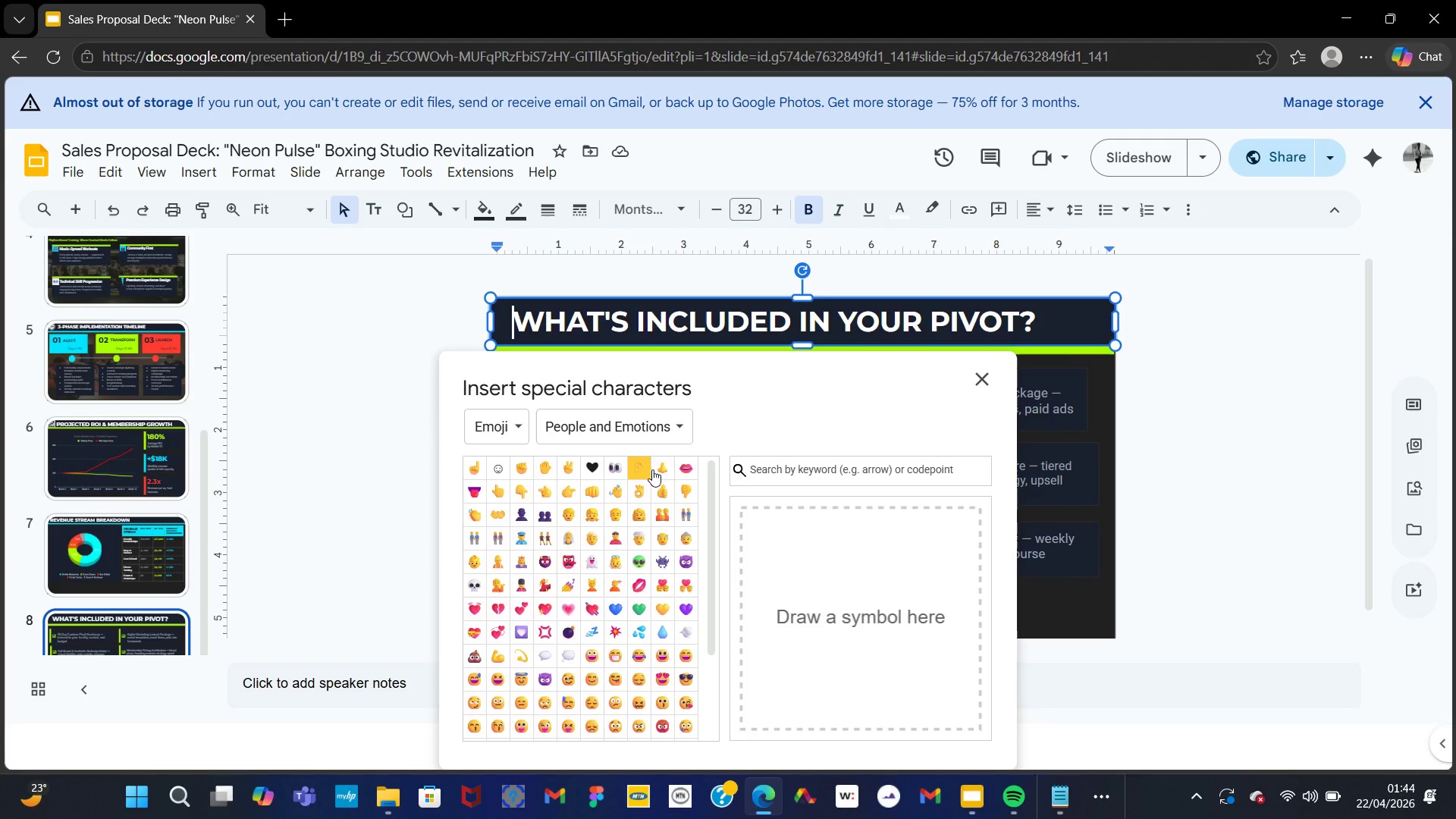 
left_click([624, 426])
 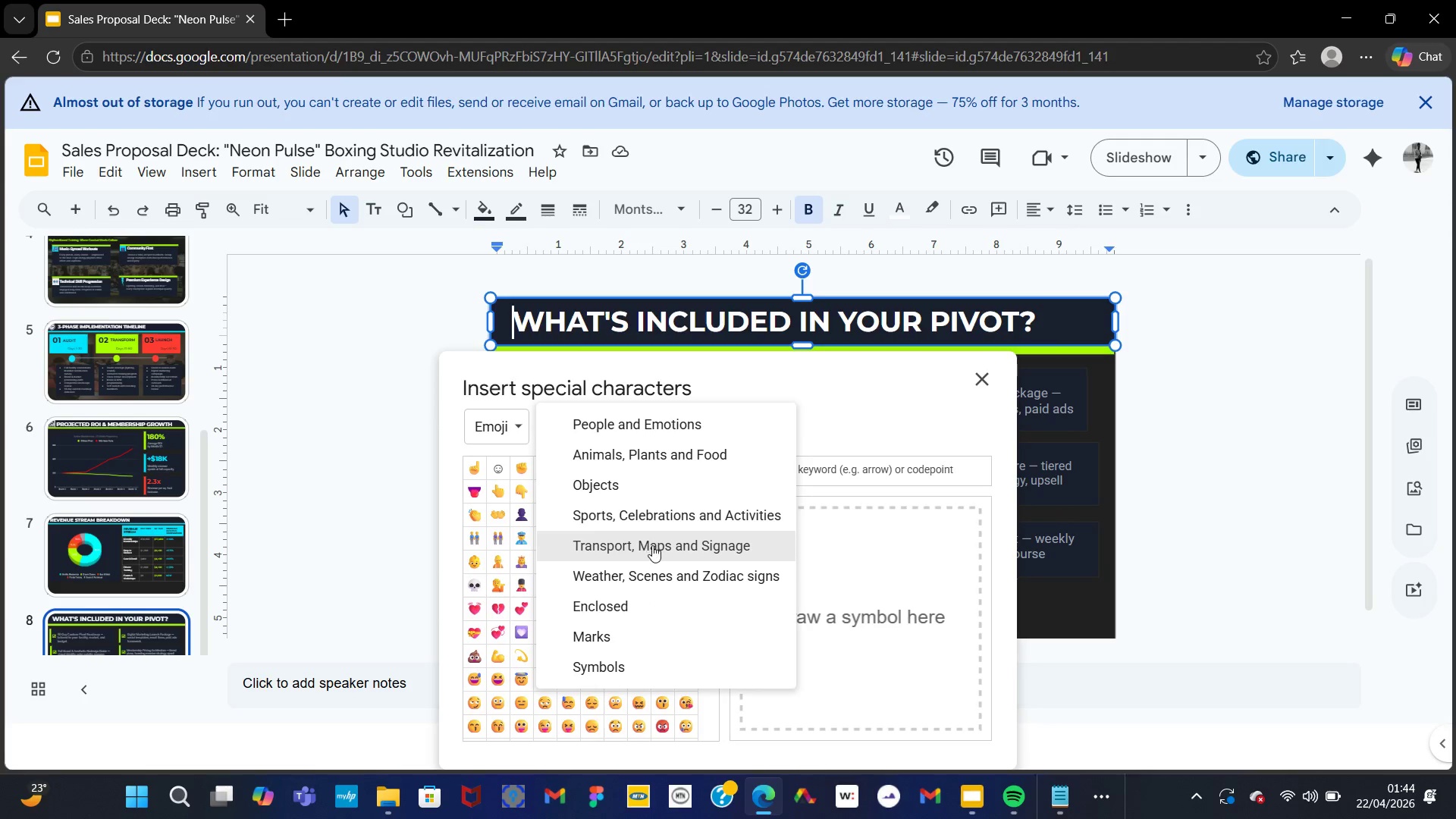 
left_click([652, 545])
 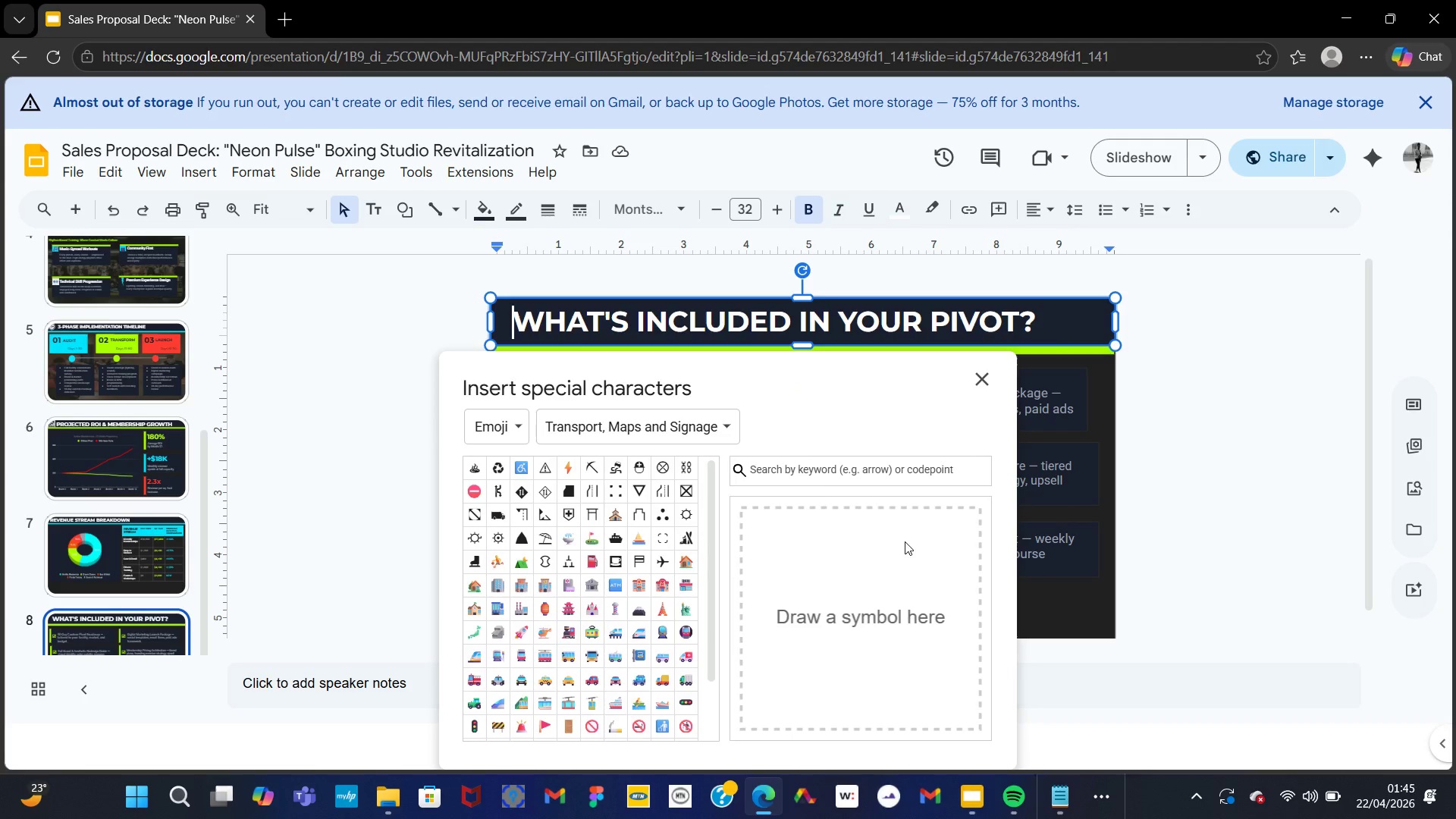 
wait(6.42)
 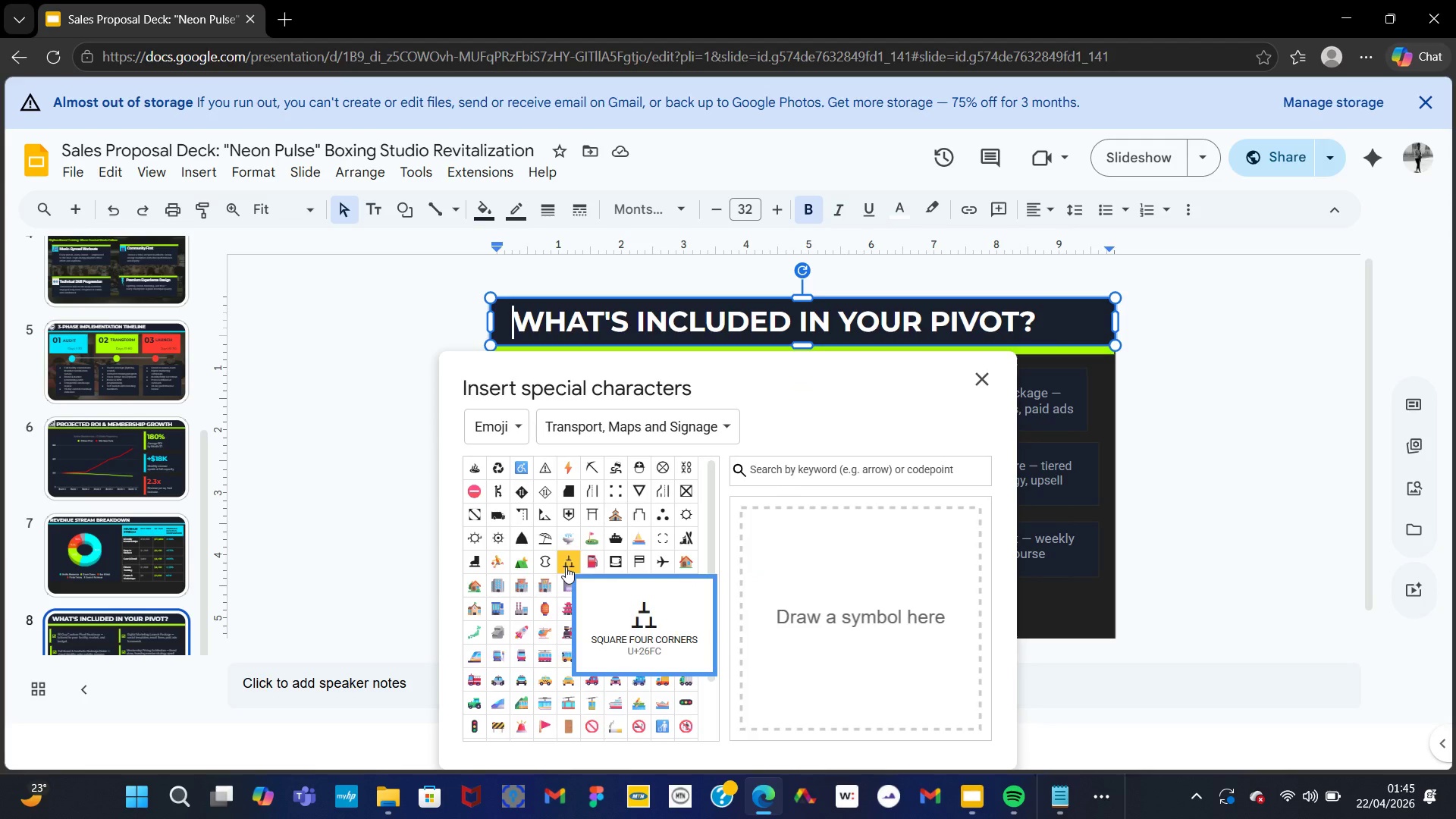 
left_click([670, 639])
 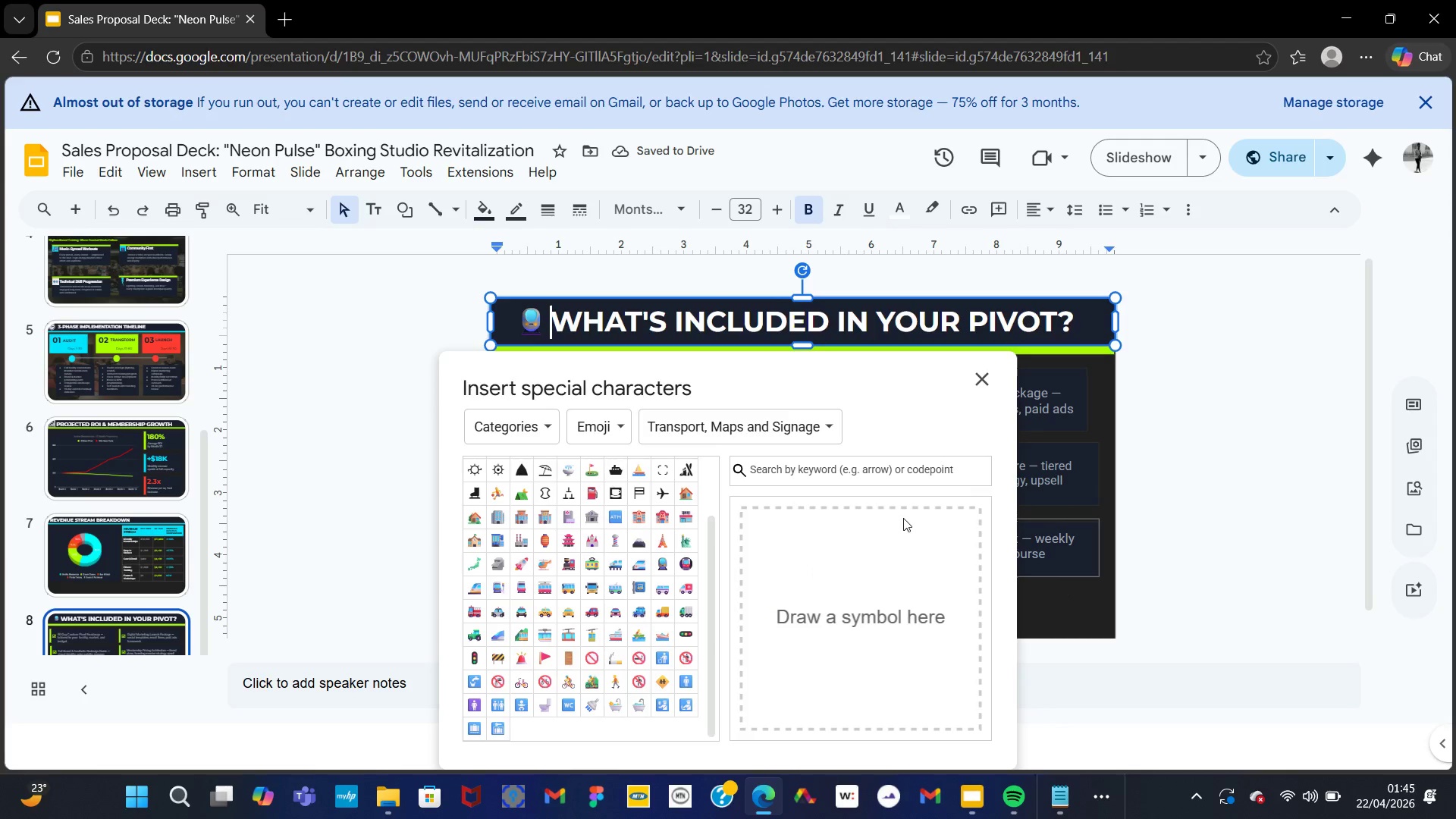 
wait(5.07)
 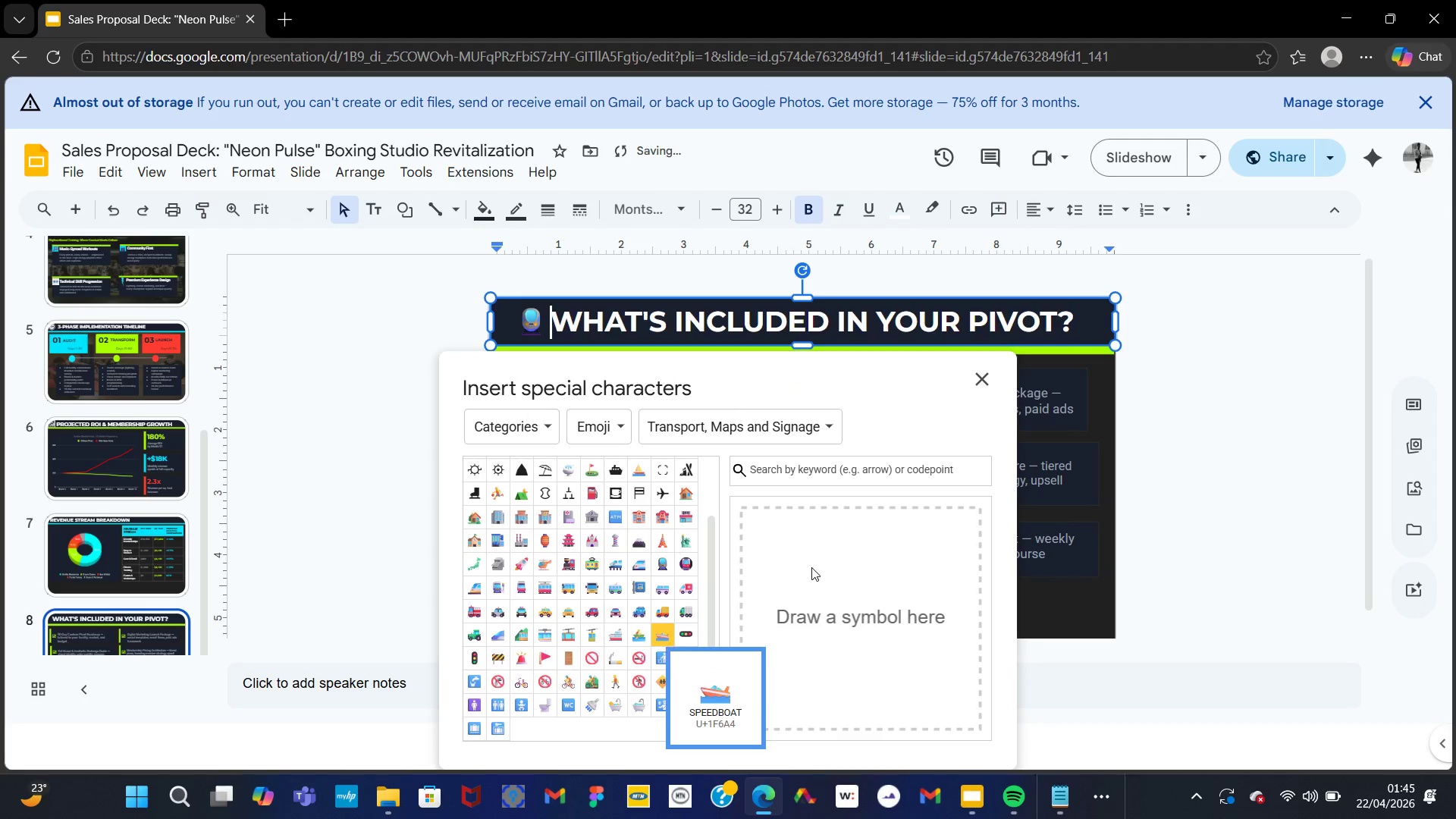 
mouse_move([679, 574])
 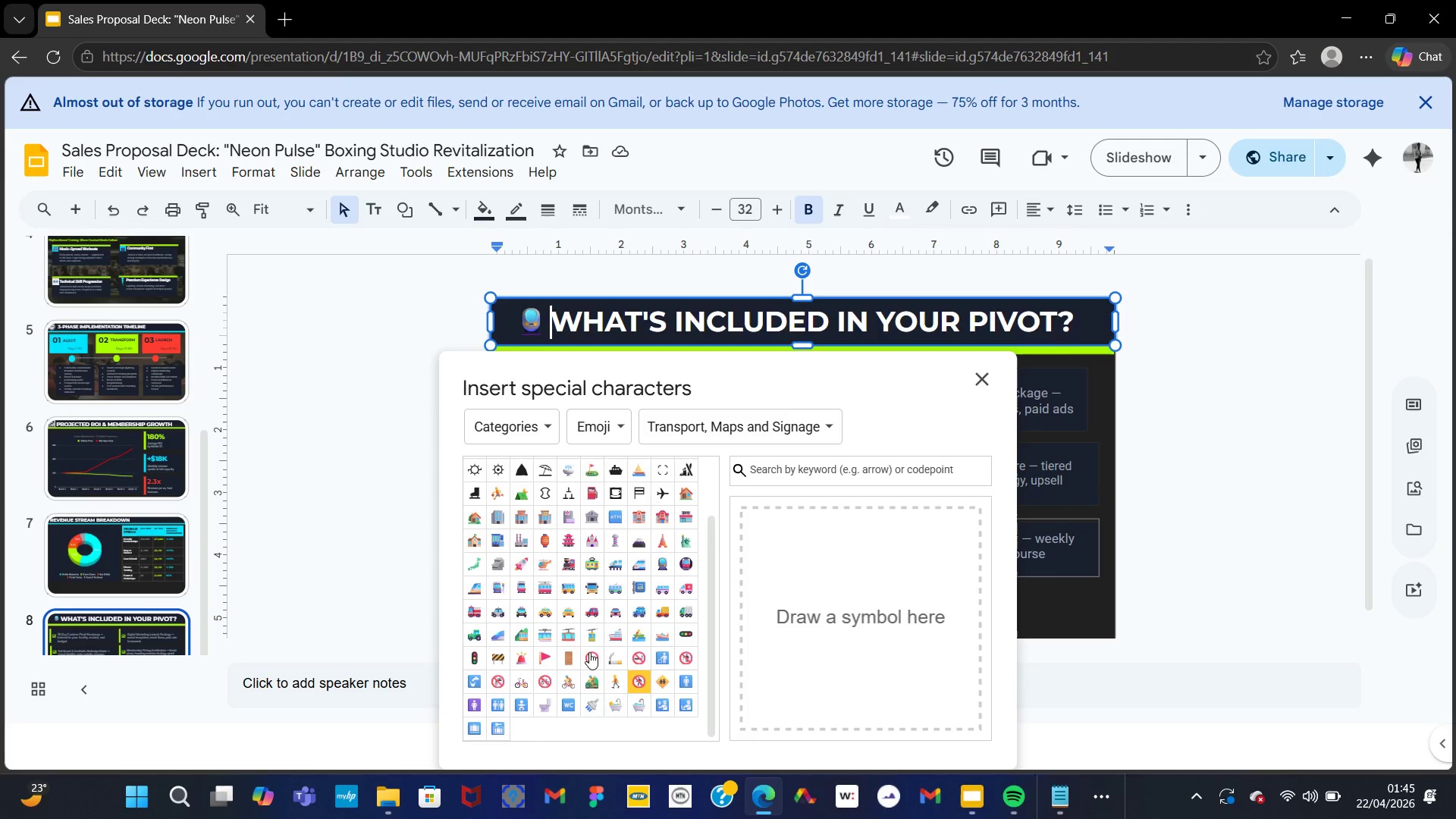 
left_click([518, 570])
 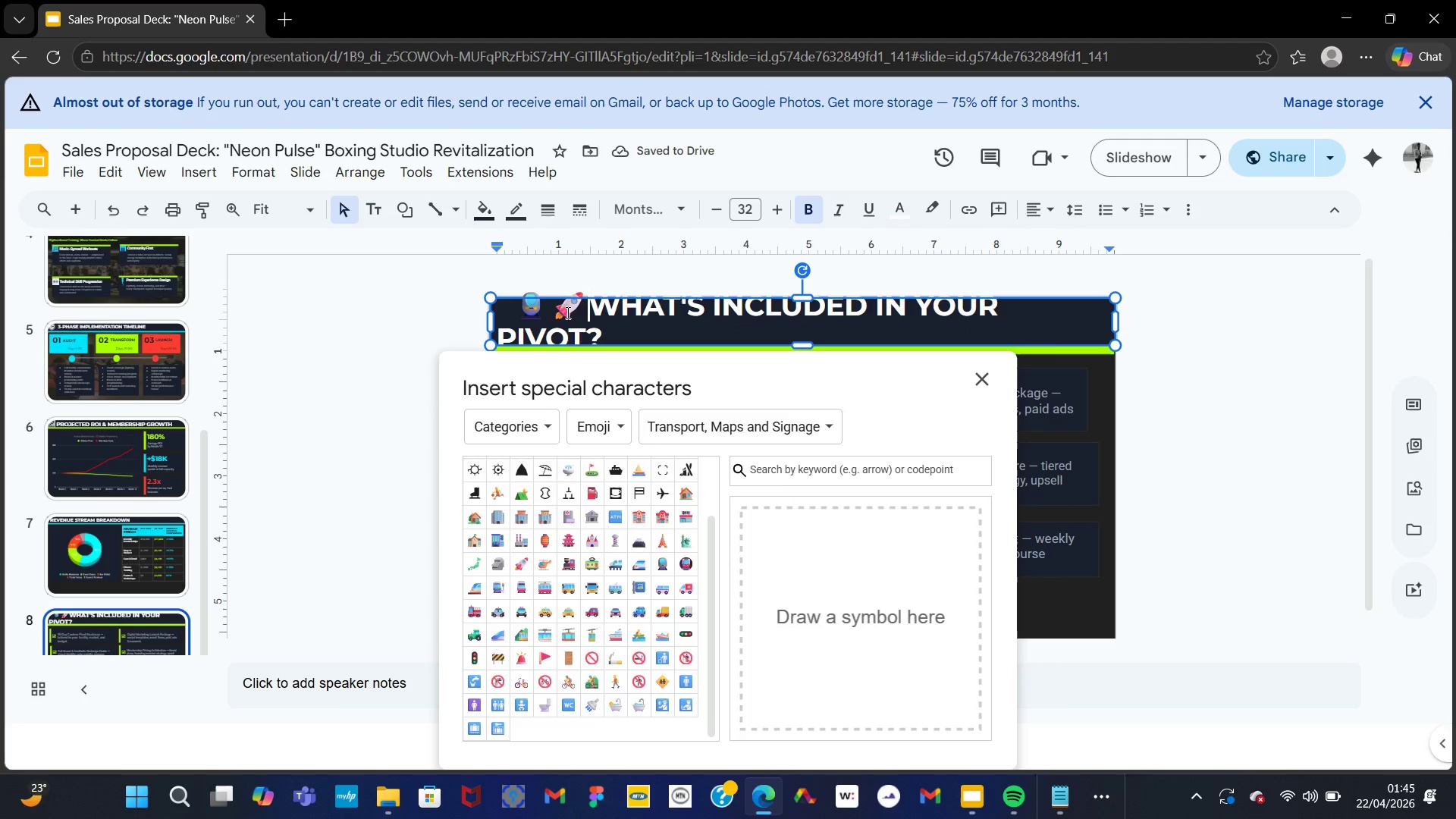 
left_click([561, 311])
 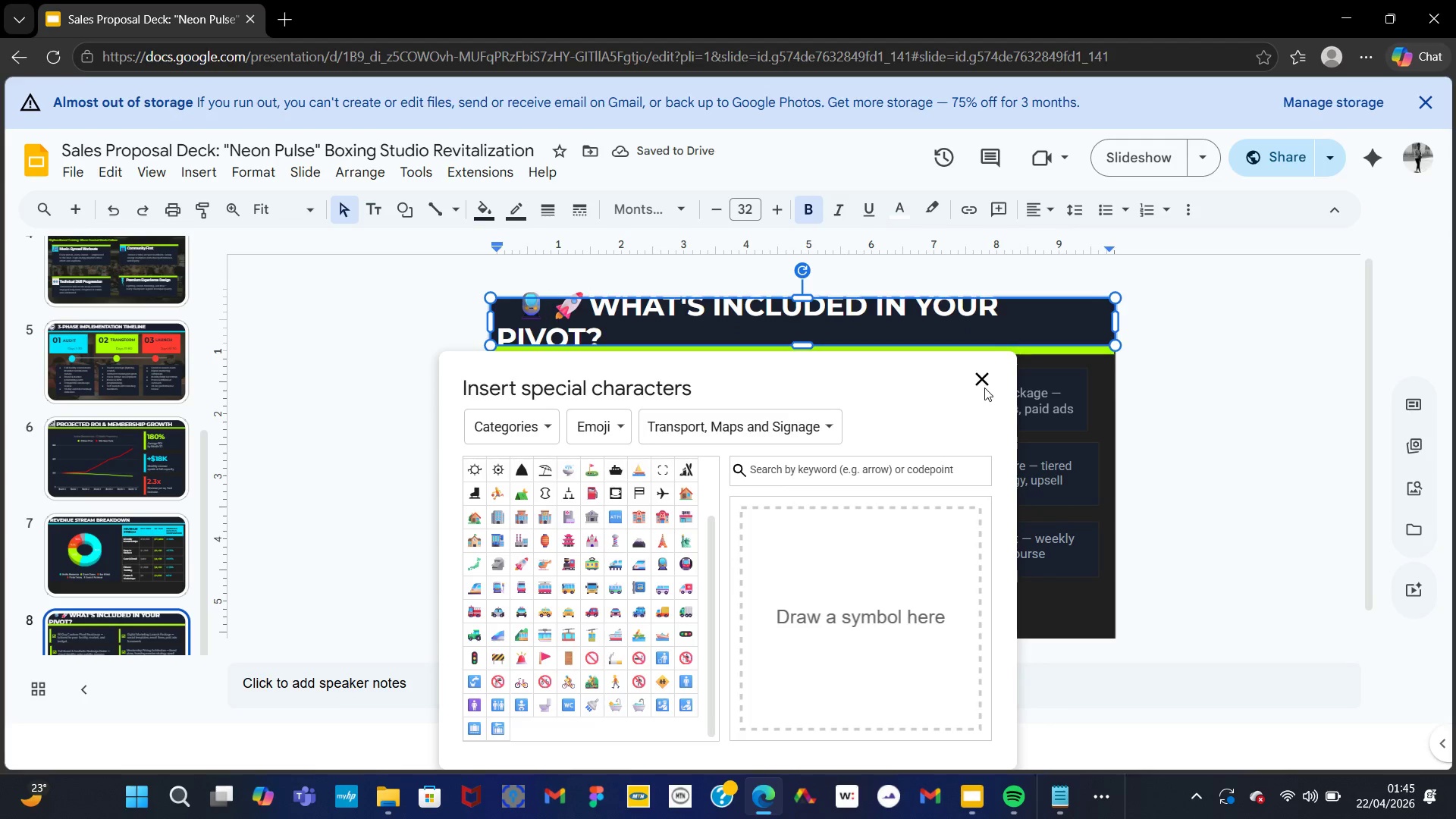 
left_click([976, 372])
 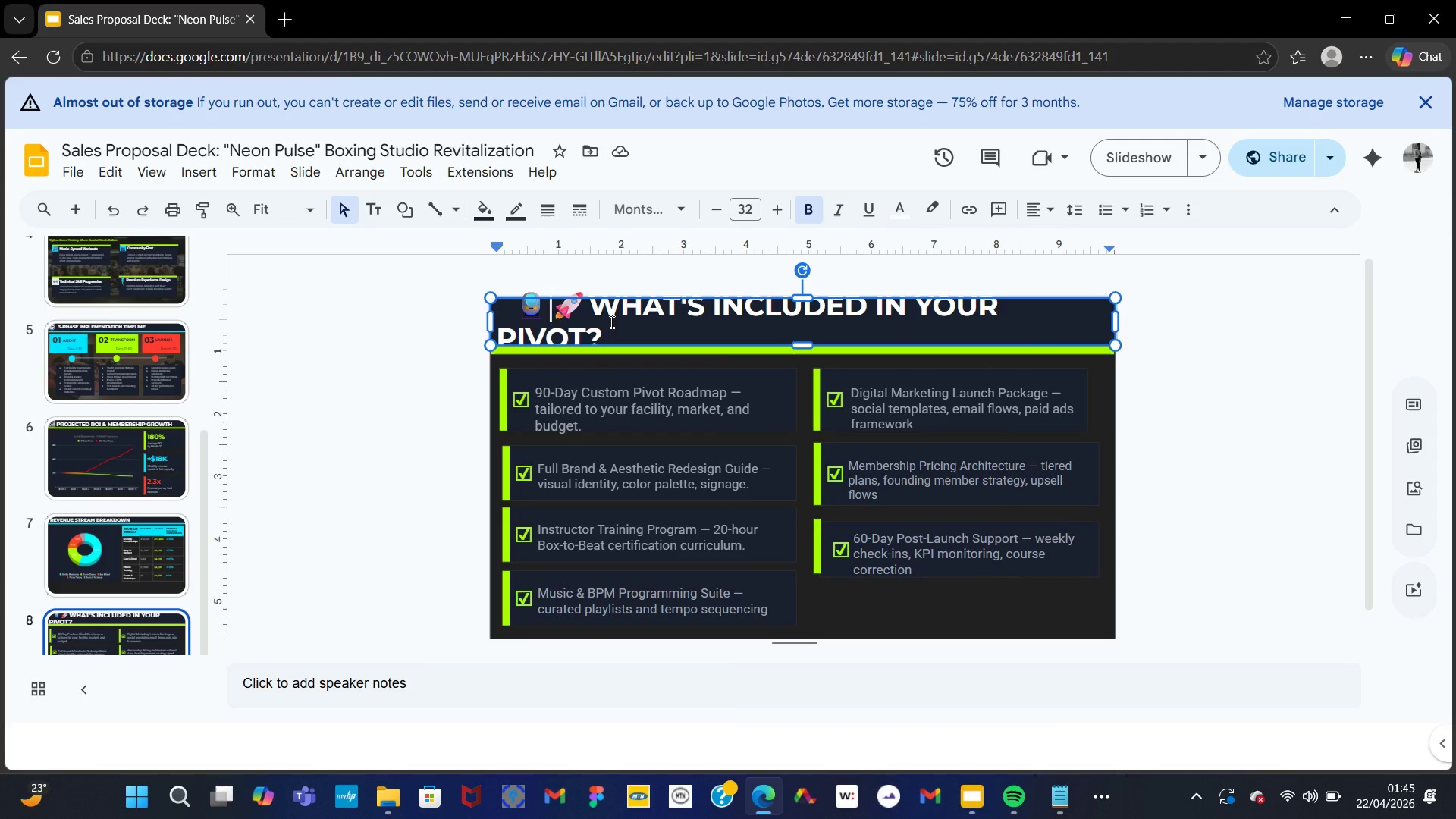 
key(Backspace)
 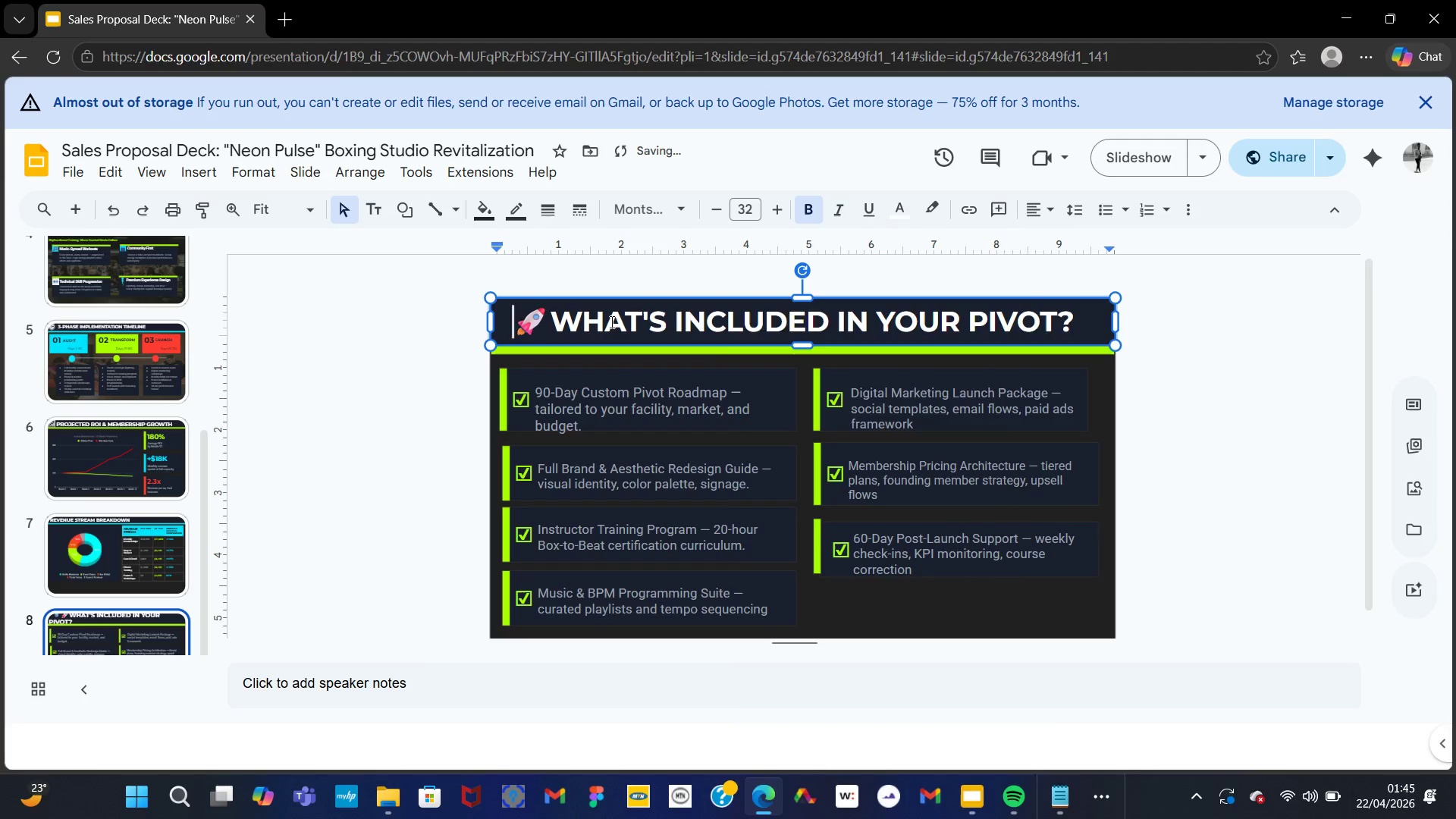 
key(Backspace)
 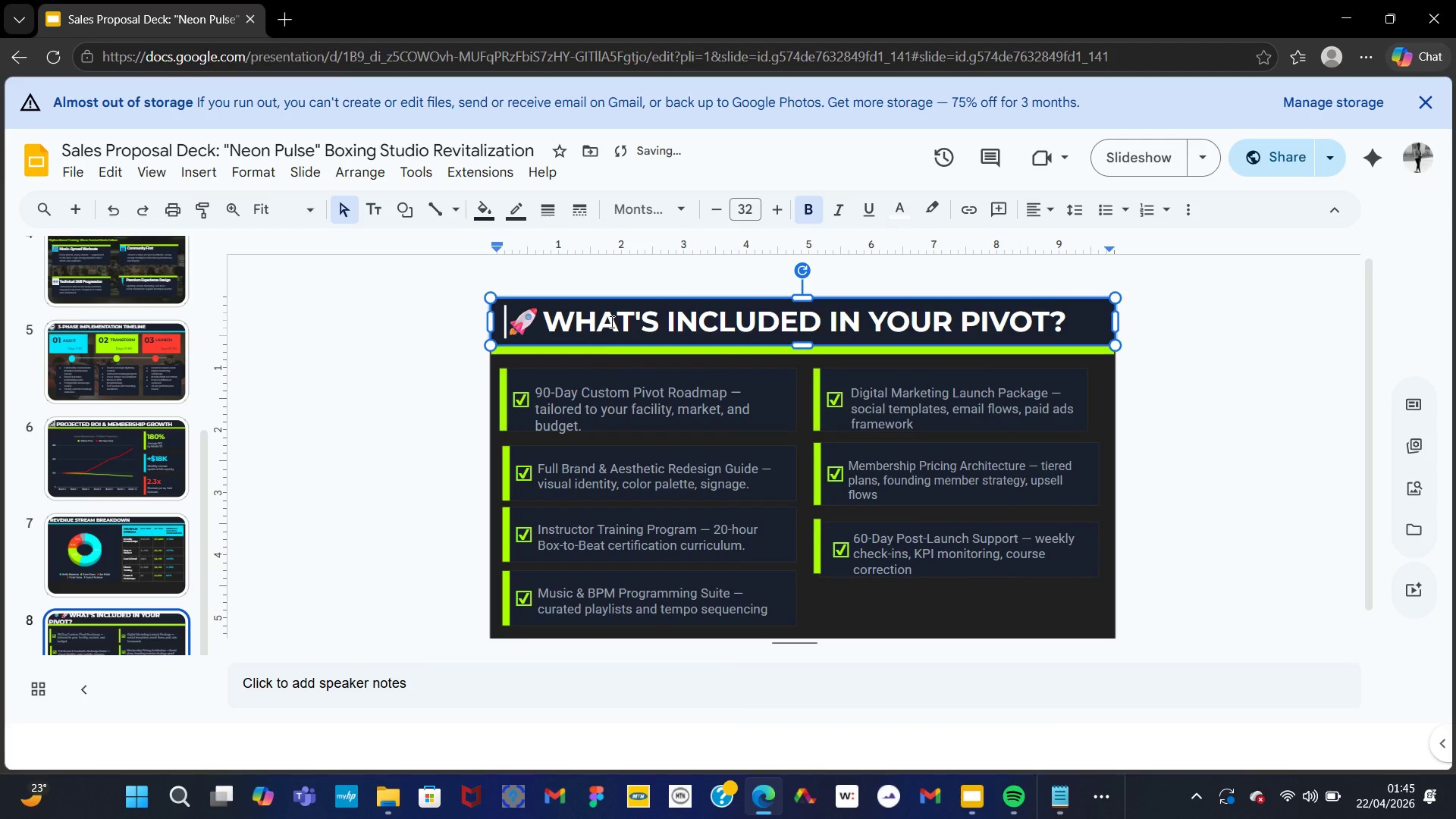 
key(Backspace)
 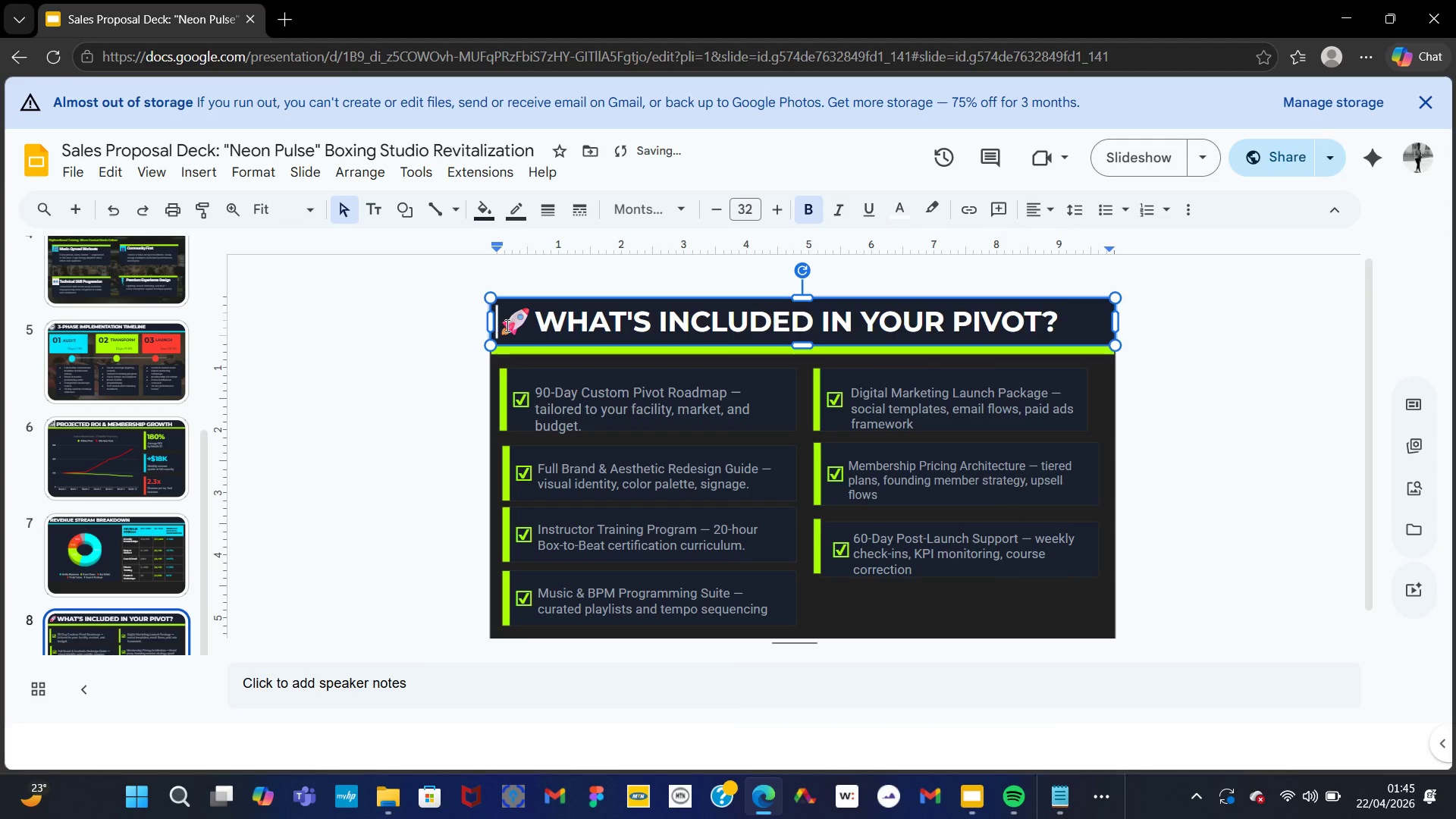 
double_click([511, 326])
 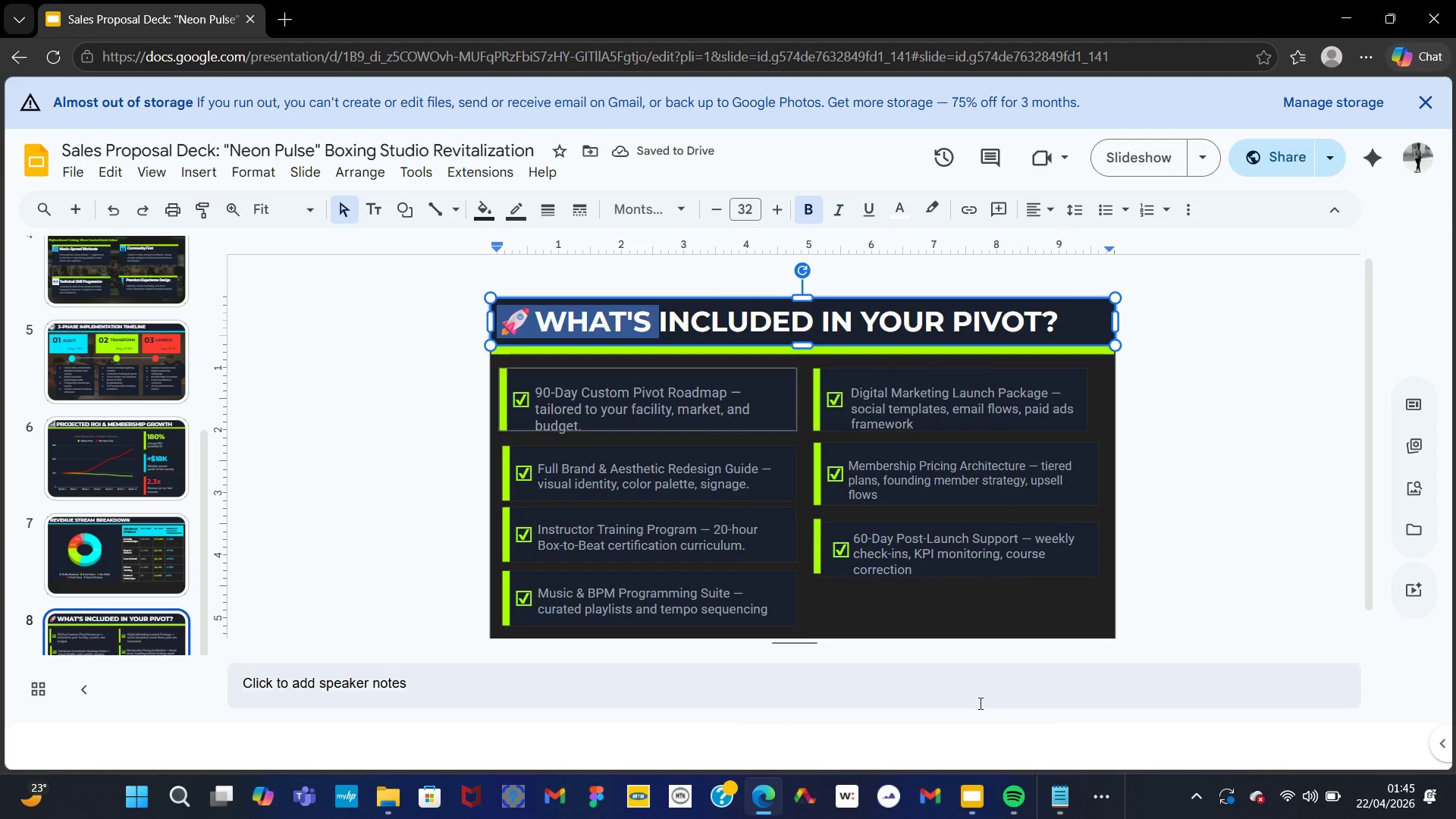 
left_click([979, 703])
 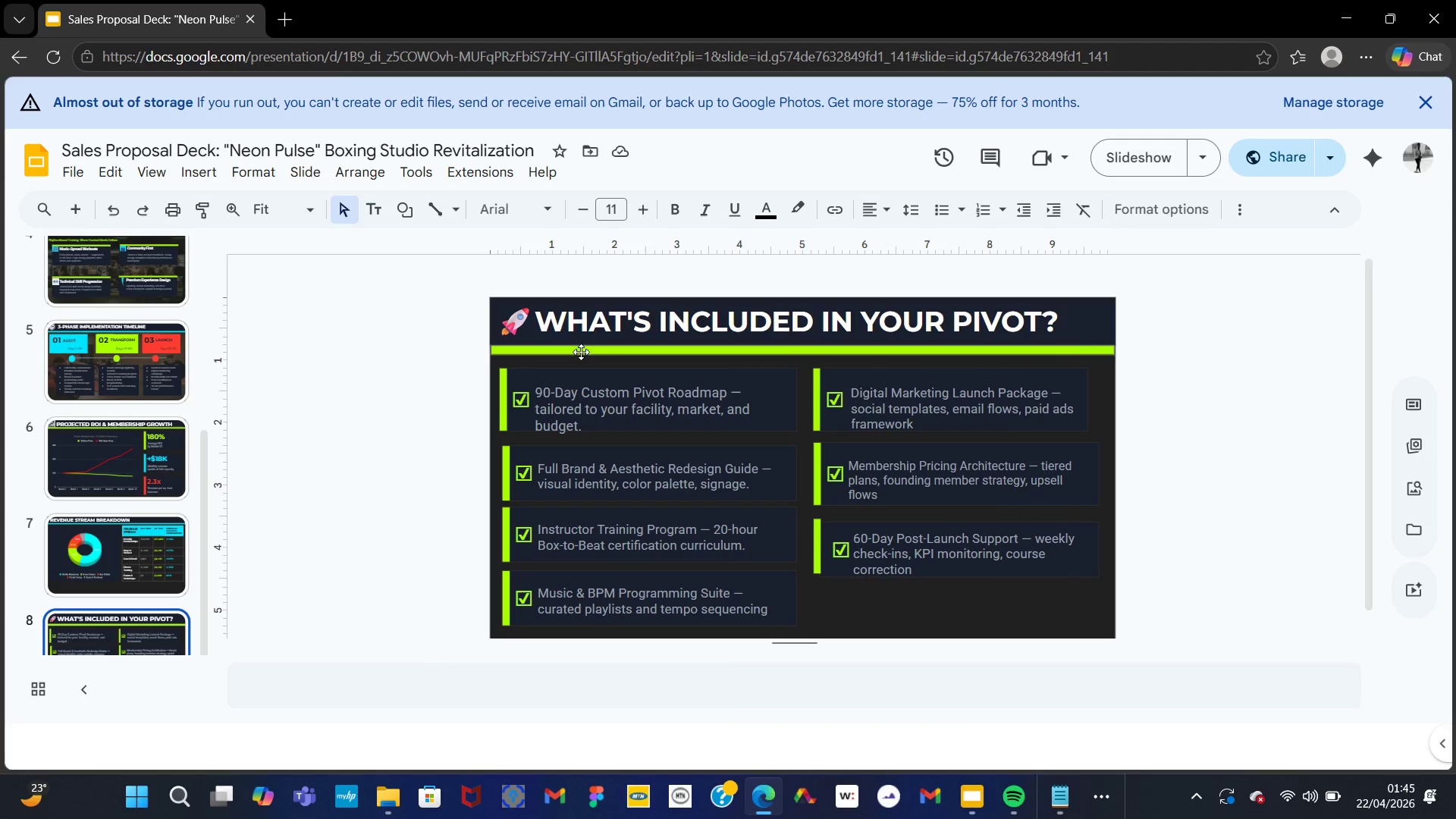 
left_click([568, 309])
 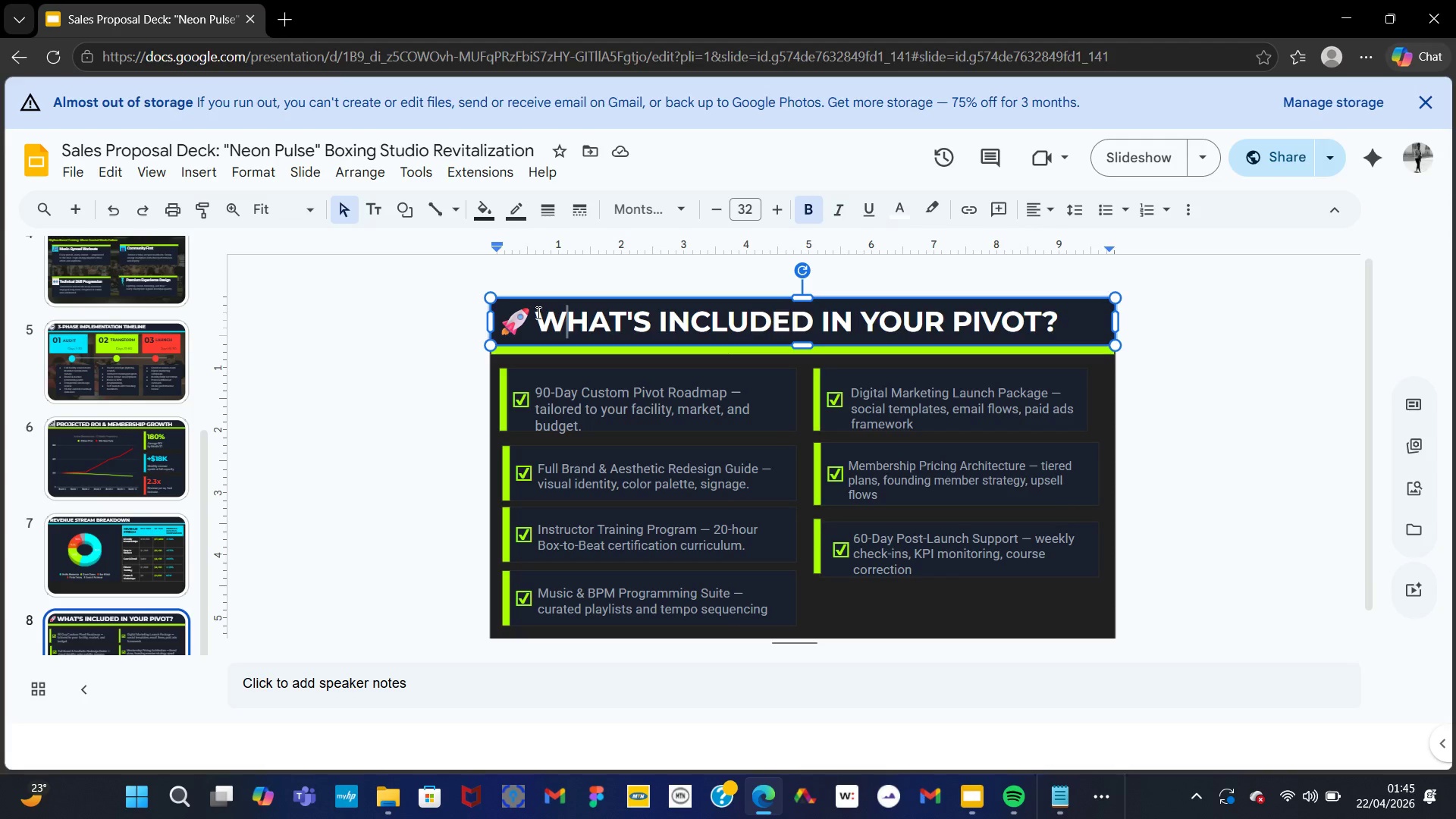 
left_click([537, 312])
 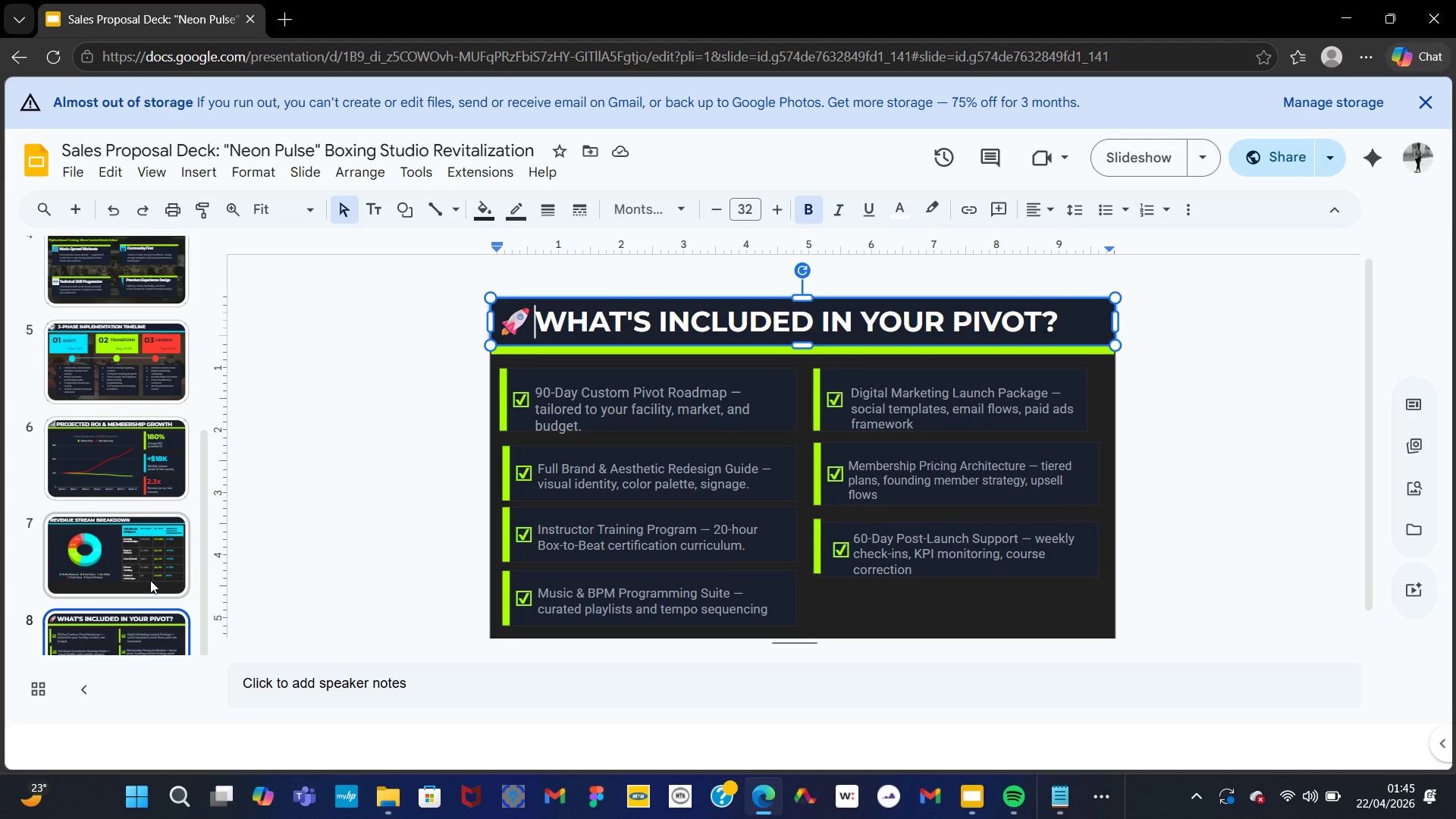 
wait(5.92)
 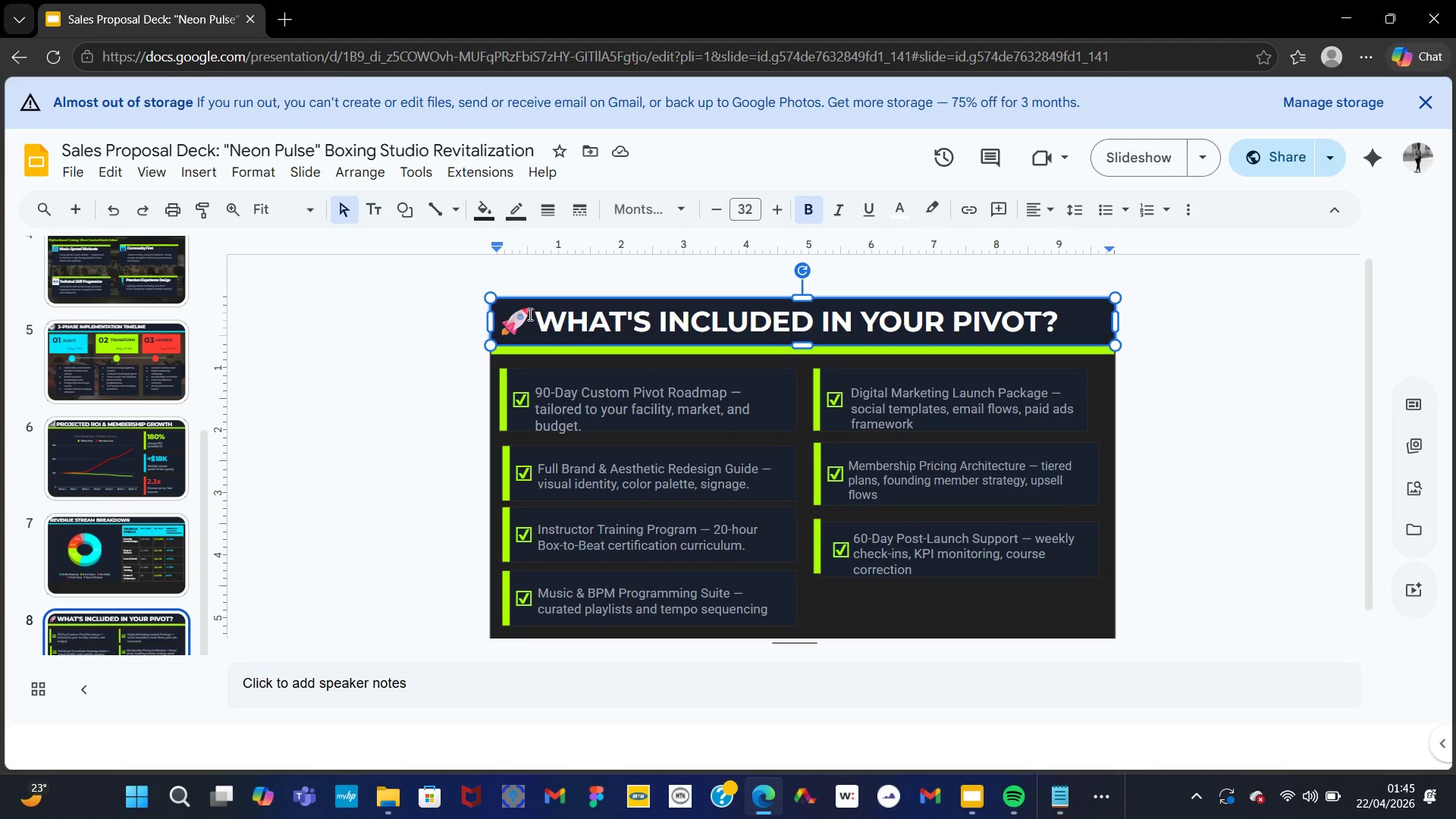 
left_click([83, 203])
 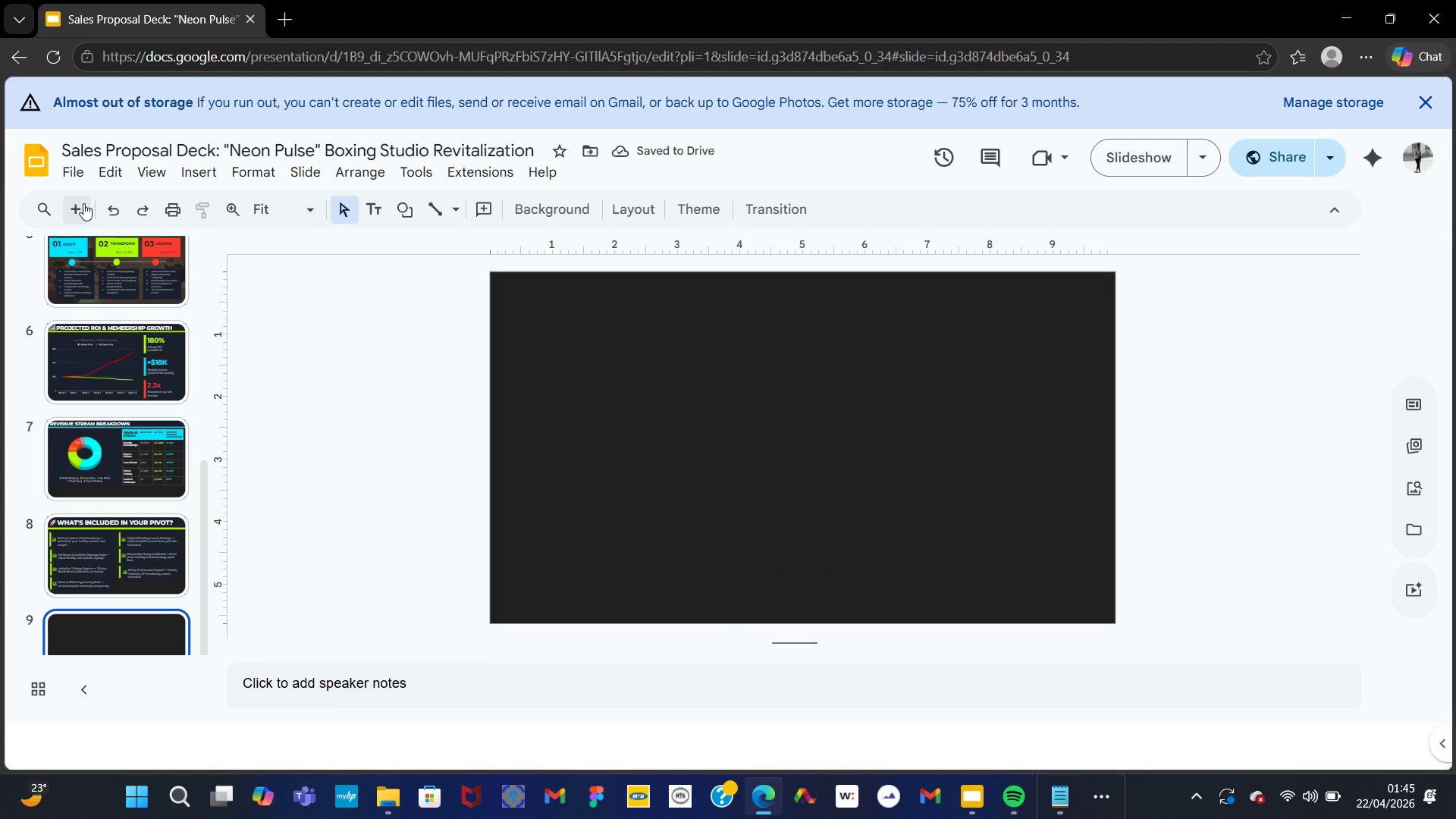 
left_click([83, 203])
 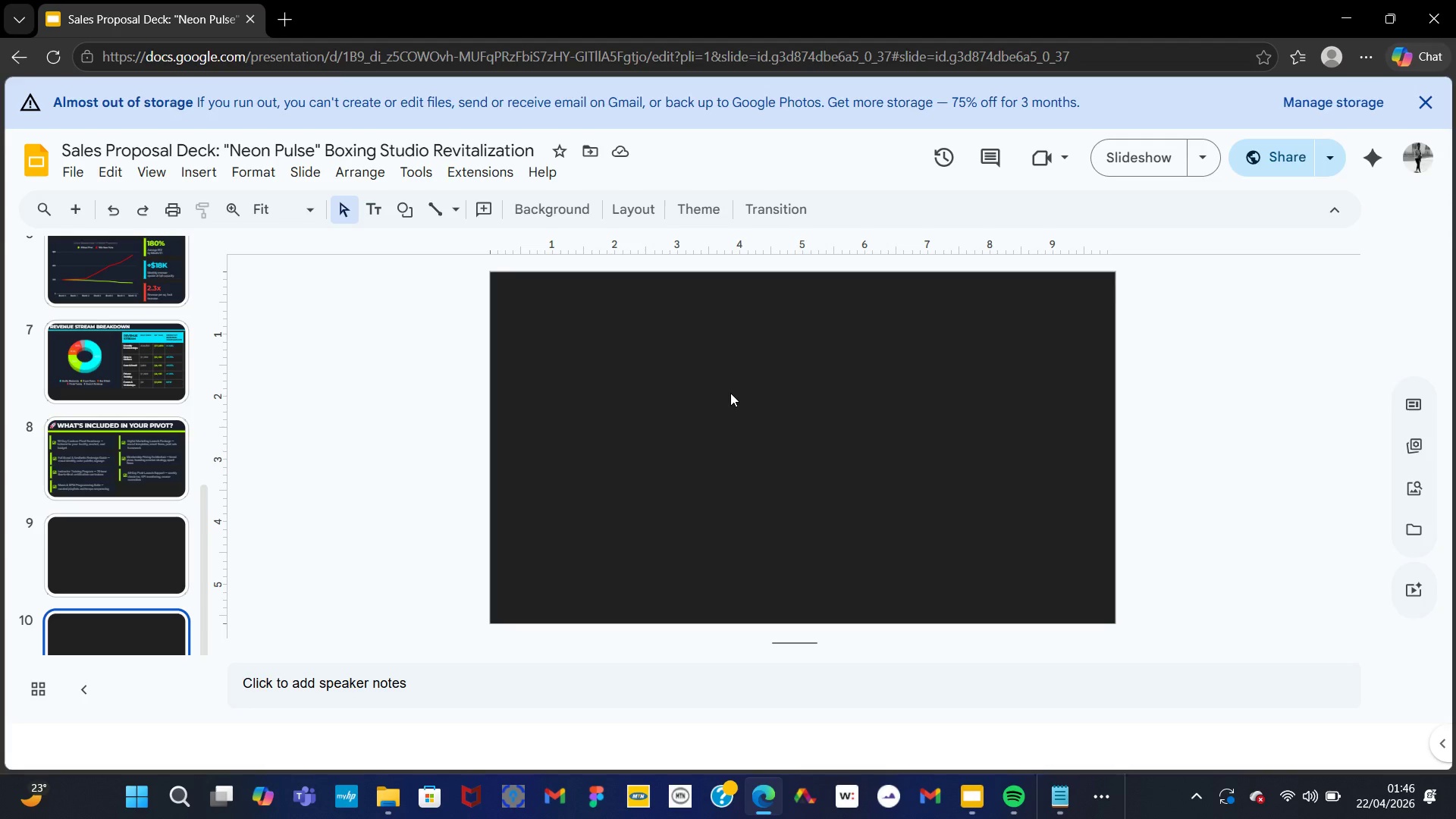 
wait(31.72)
 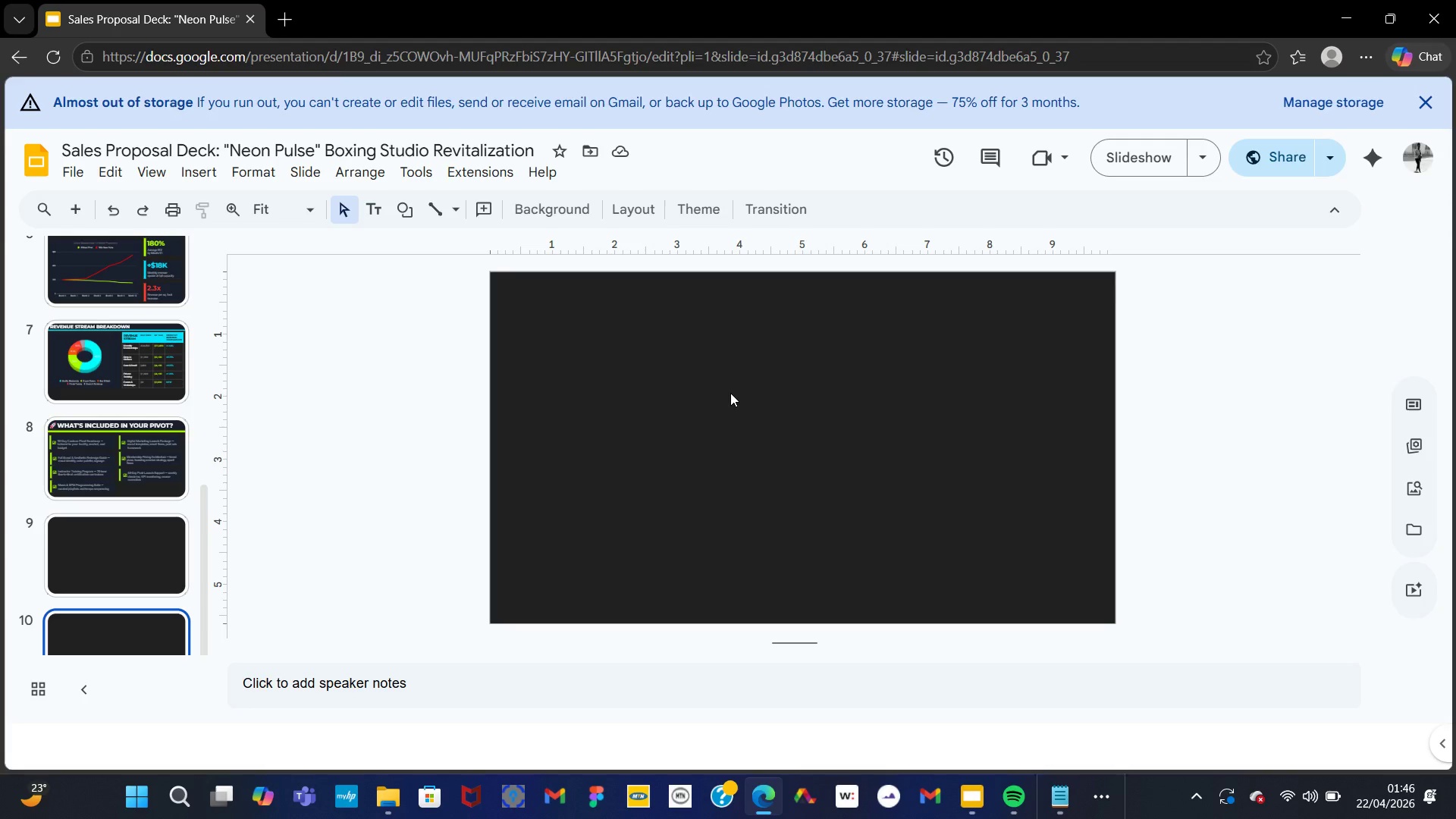 
left_click([1062, 791])
 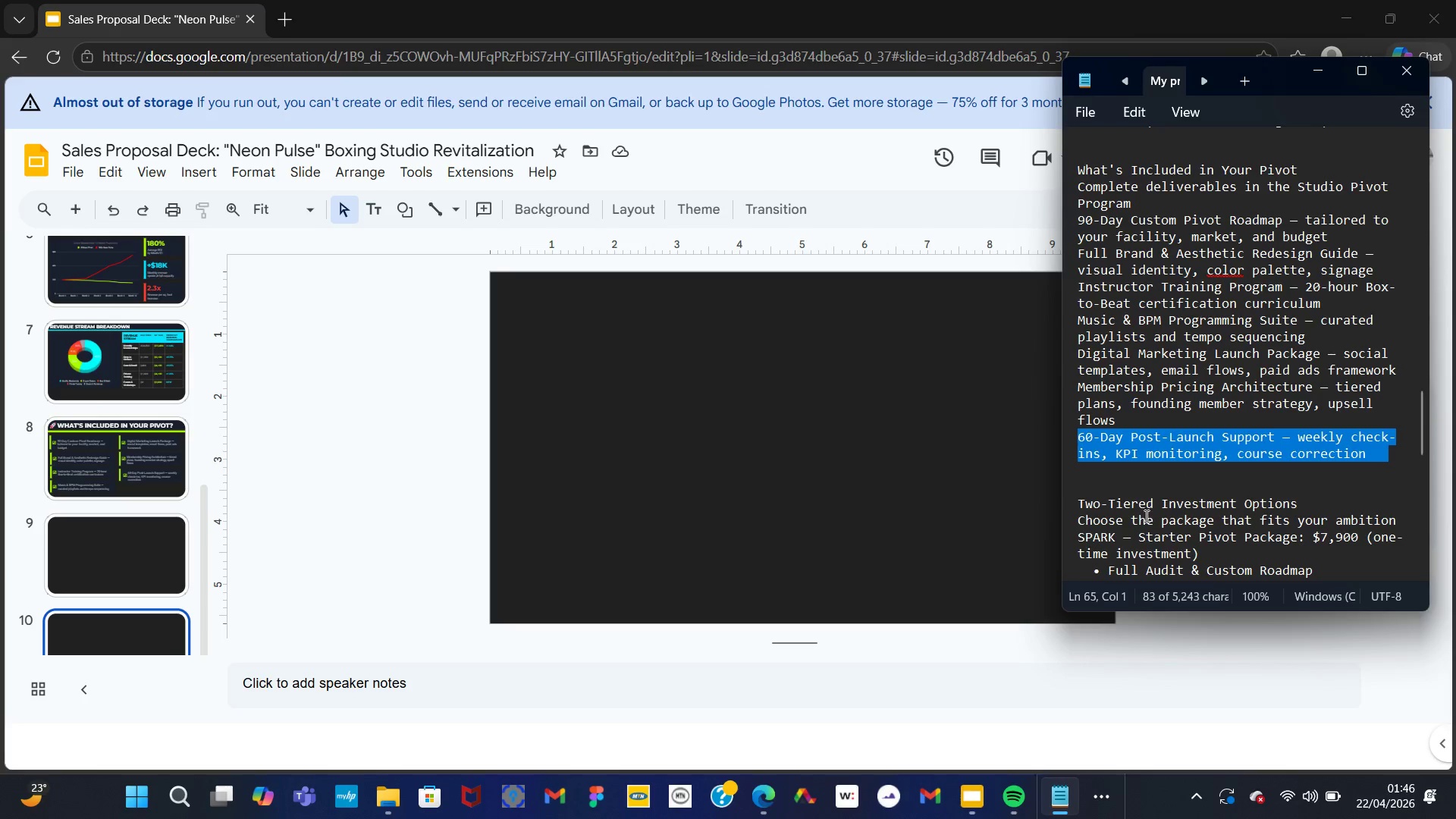 
scroll: coordinate [1145, 516], scroll_direction: down, amount: 1.0
 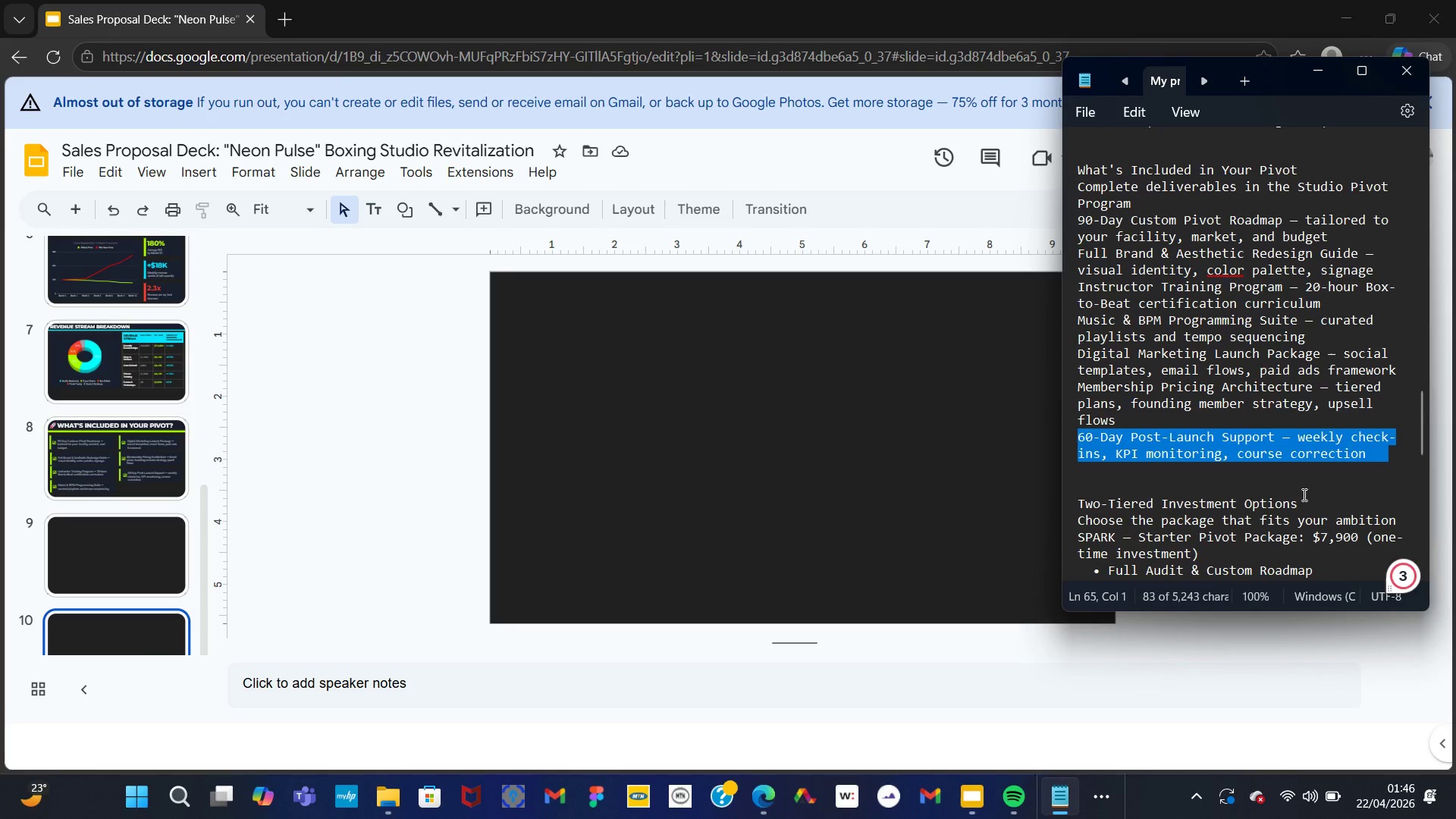 
left_click_drag(start_coordinate=[1296, 497], to_coordinate=[1079, 507])
 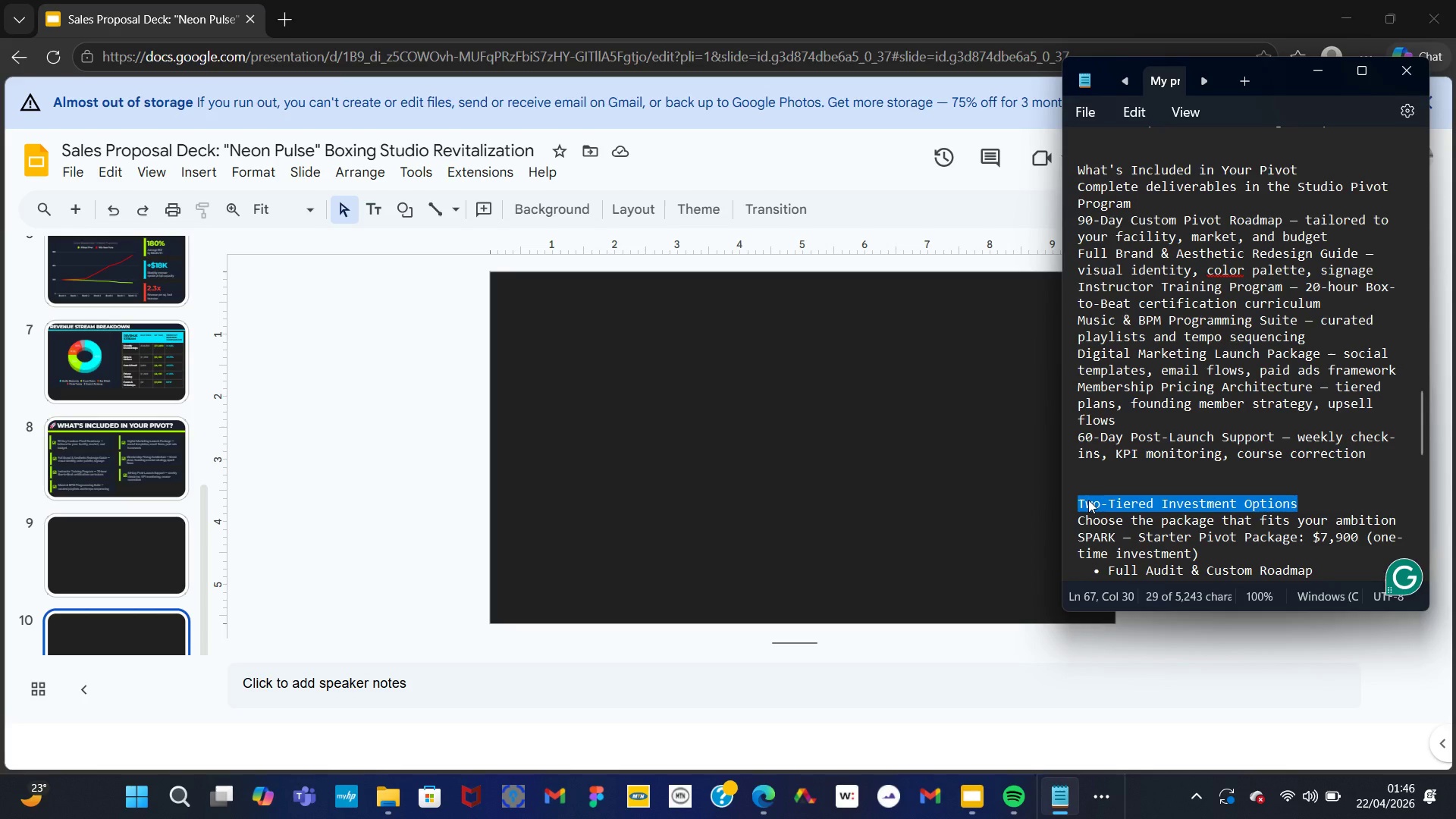 
right_click([1088, 500])
 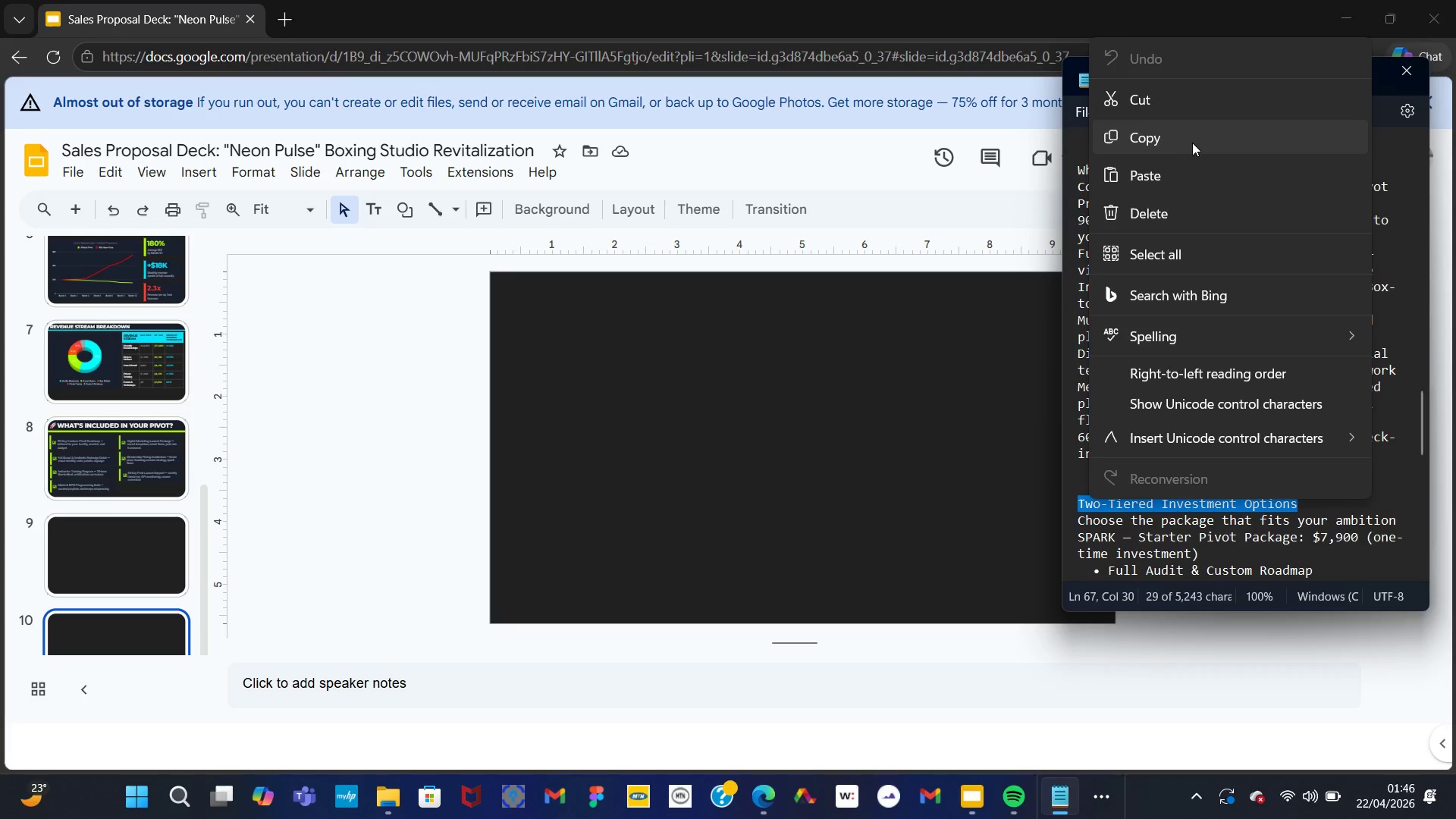 
left_click([1185, 139])
 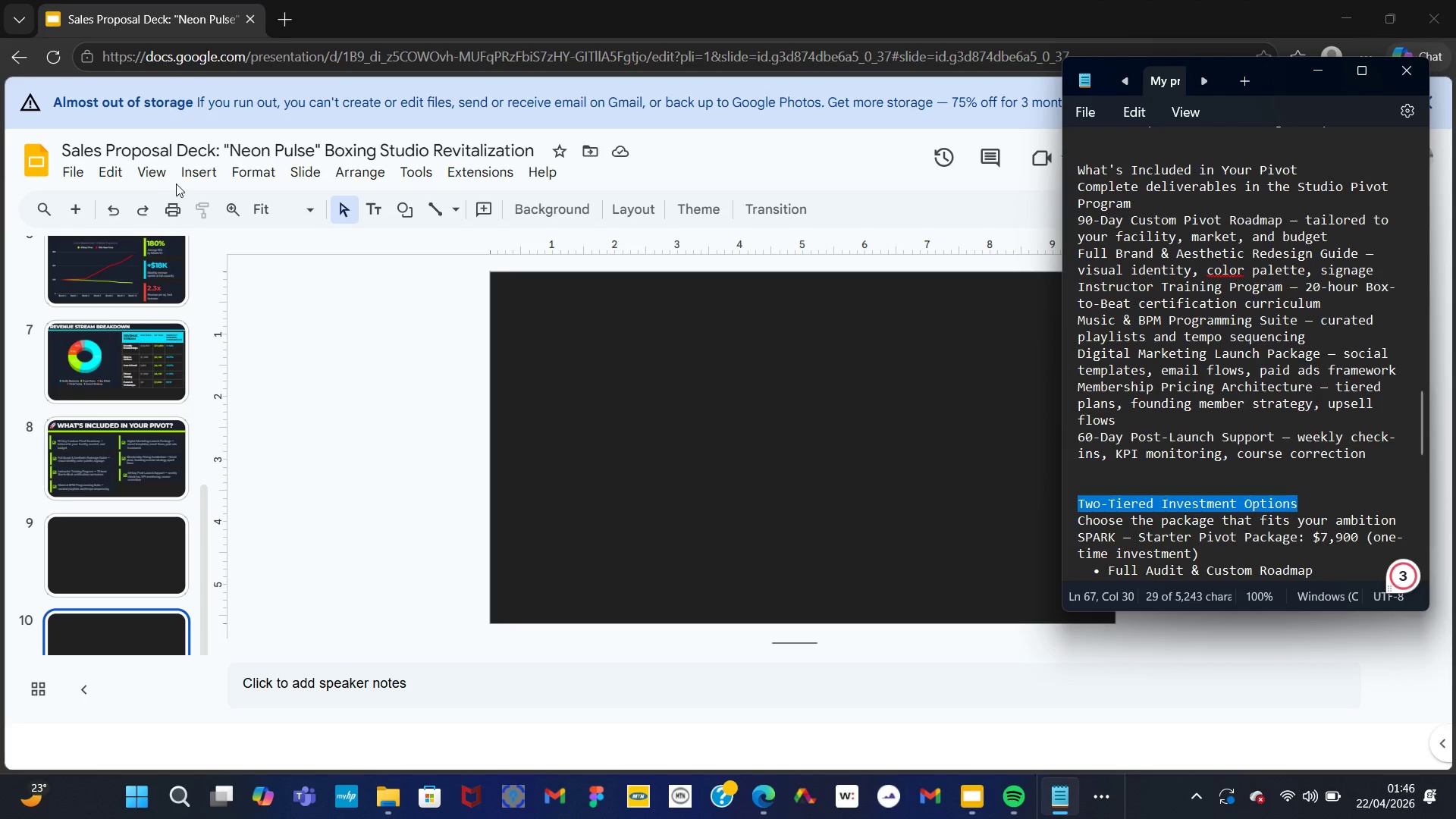 
left_click([189, 179])
 